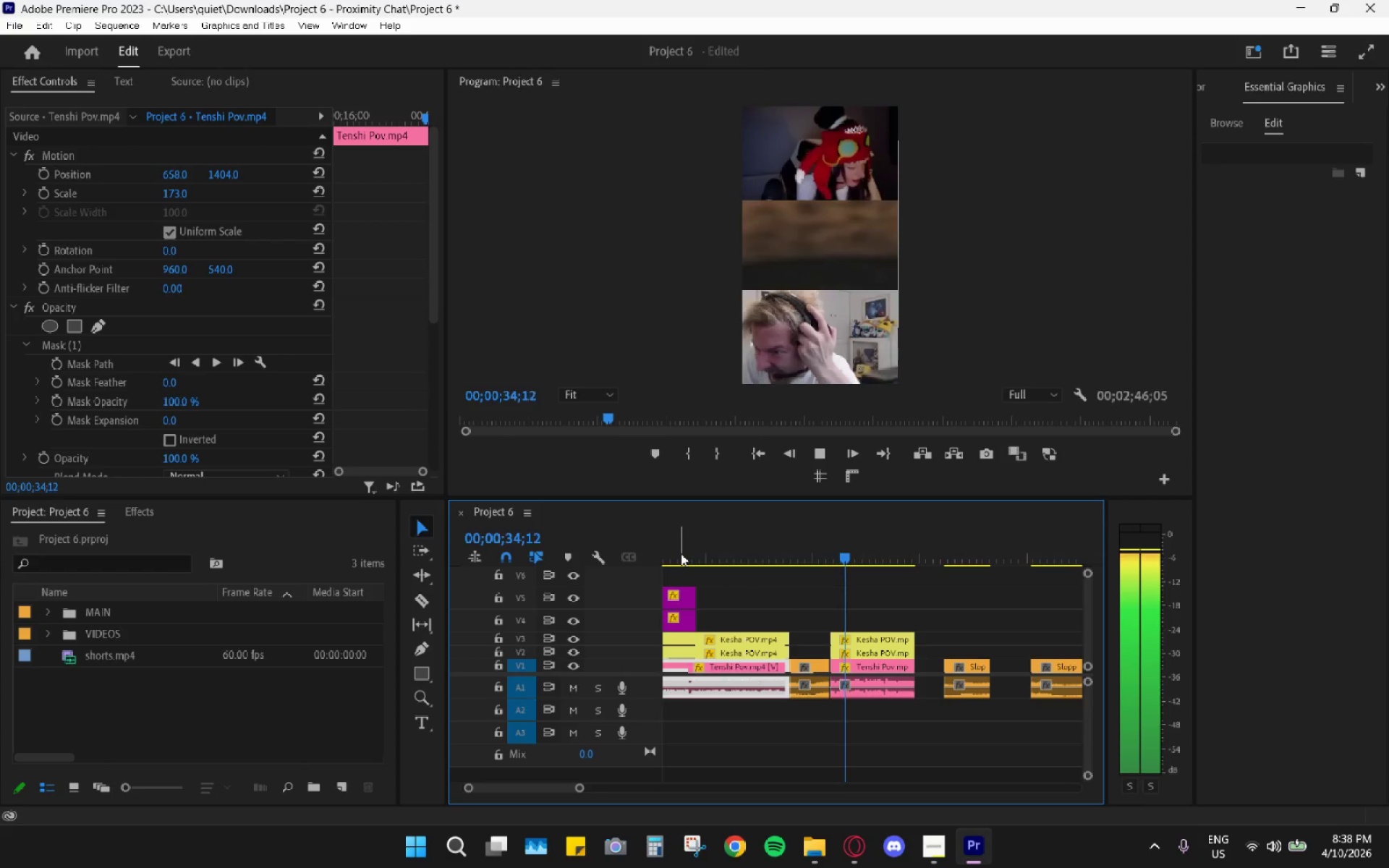 
wait(11.28)
 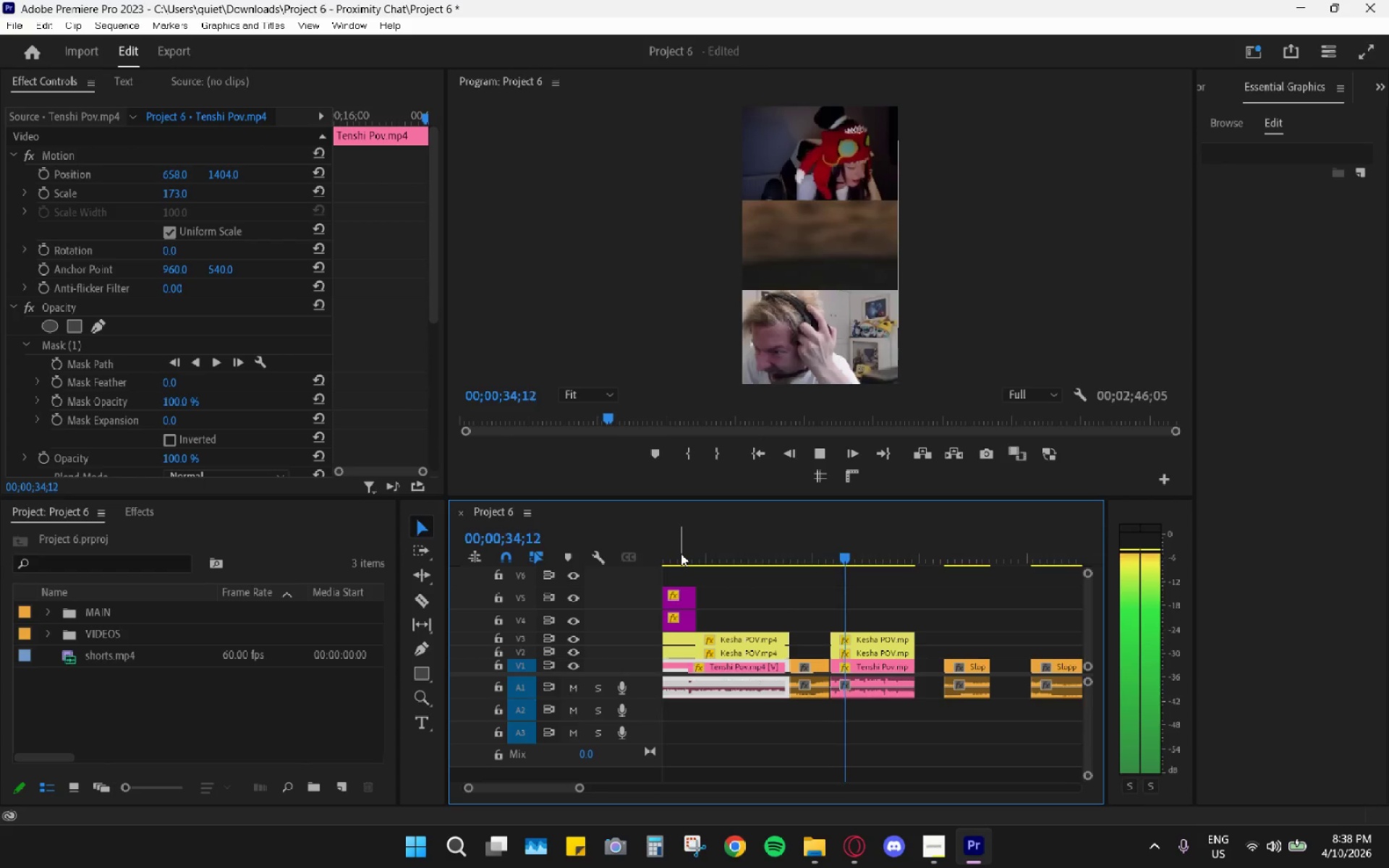 
key(Space)
 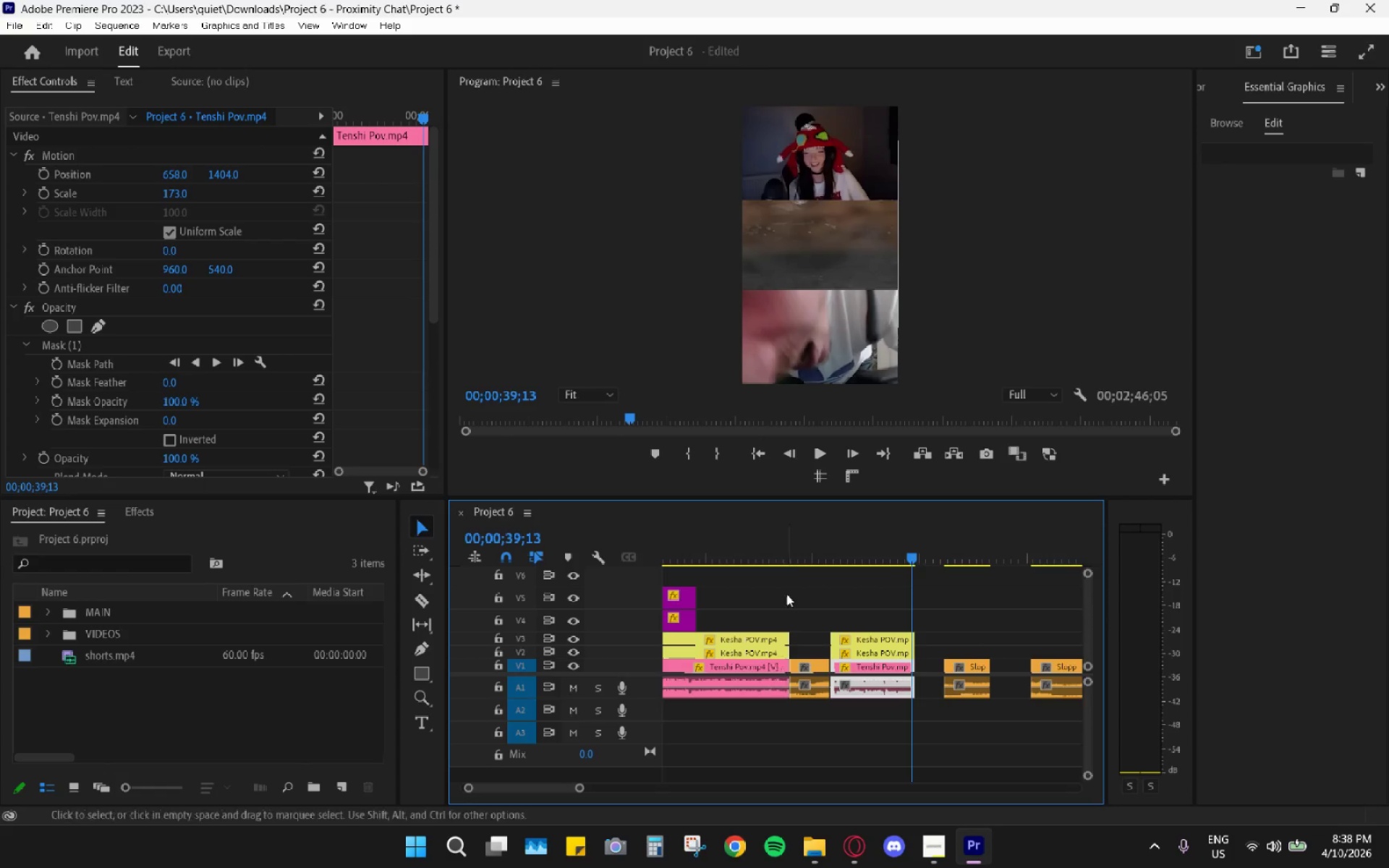 
left_click_drag(start_coordinate=[789, 548], to_coordinate=[782, 547])
 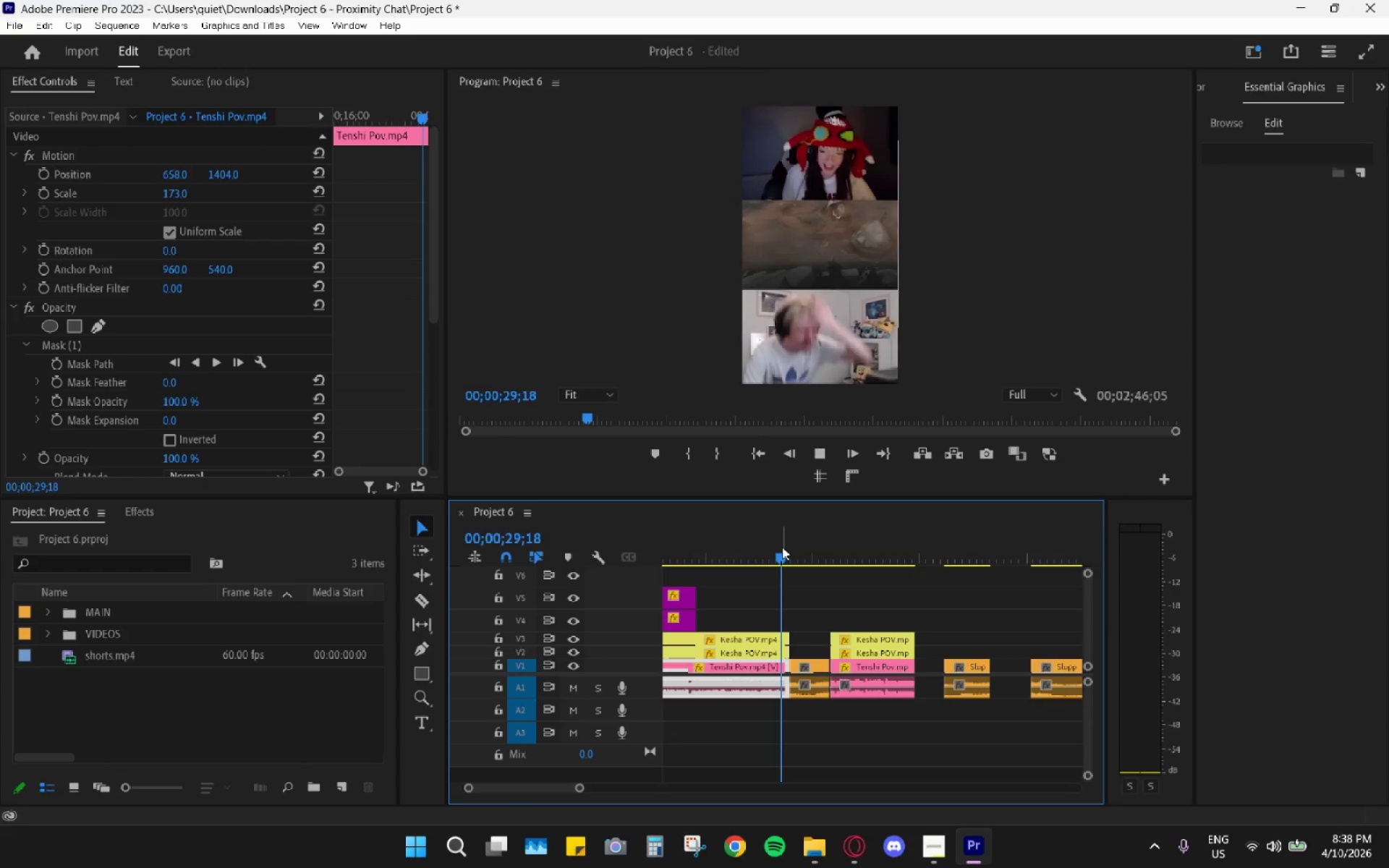 
key(Space)
 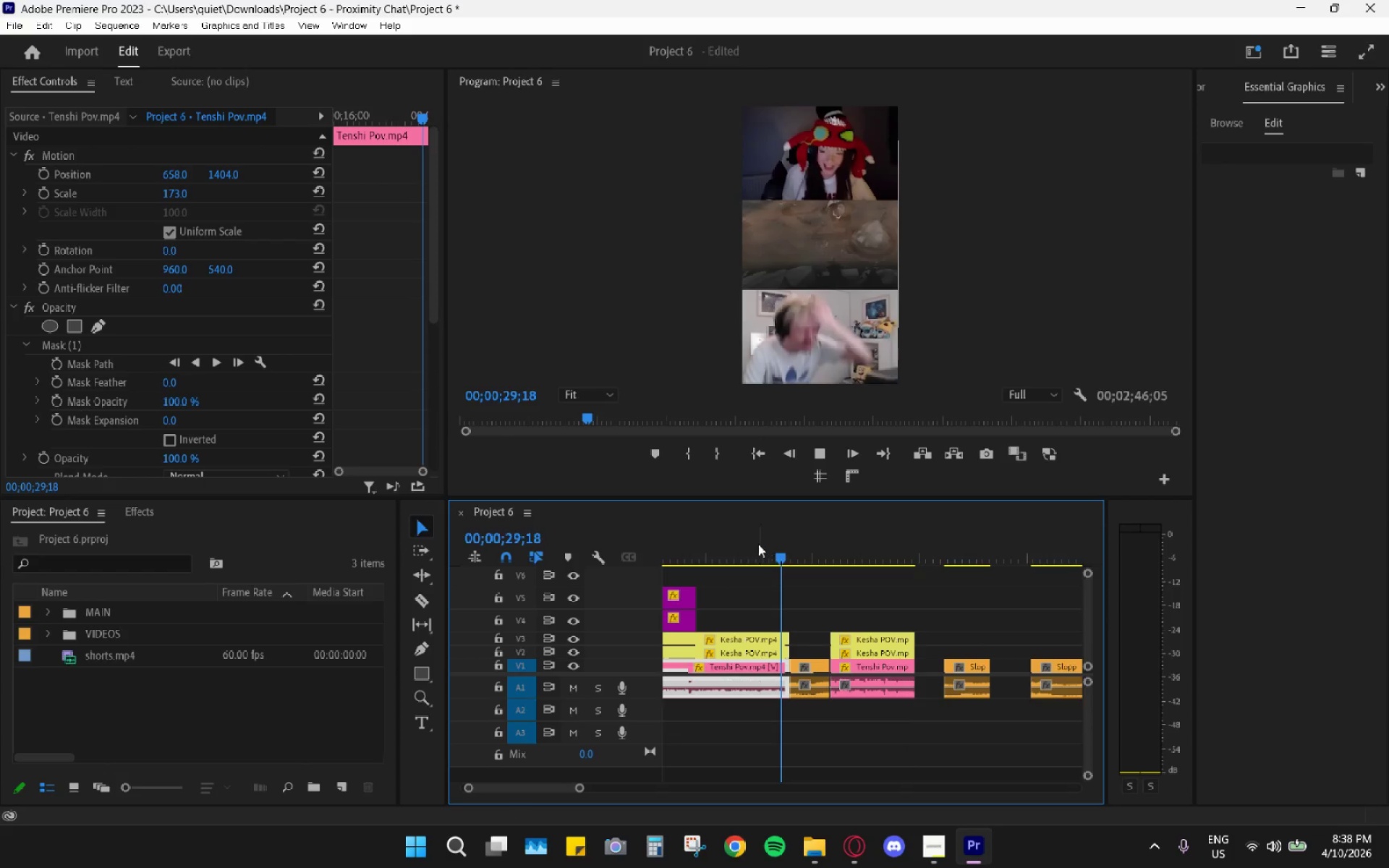 
left_click_drag(start_coordinate=[750, 538], to_coordinate=[742, 537])
 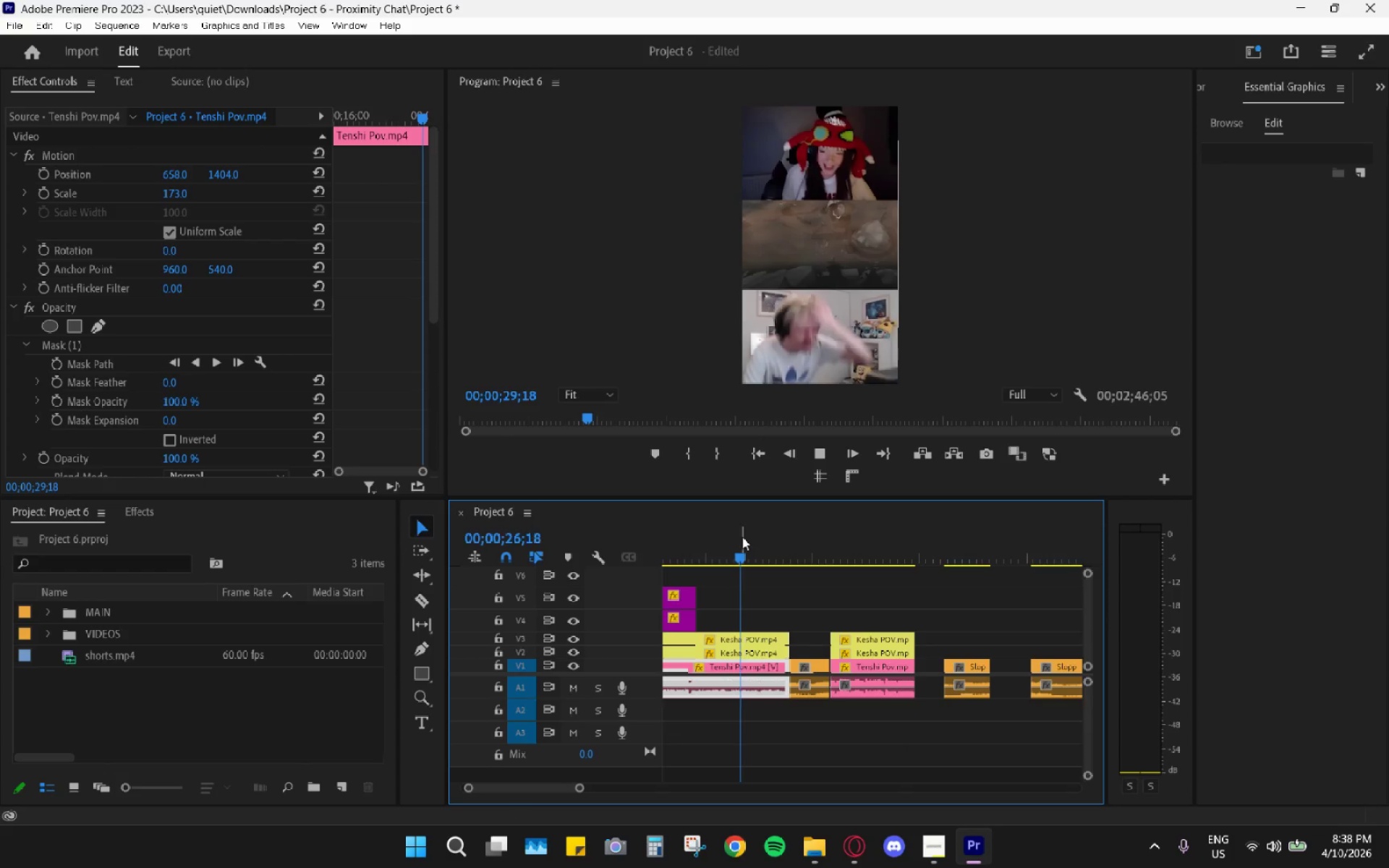 
key(Space)
 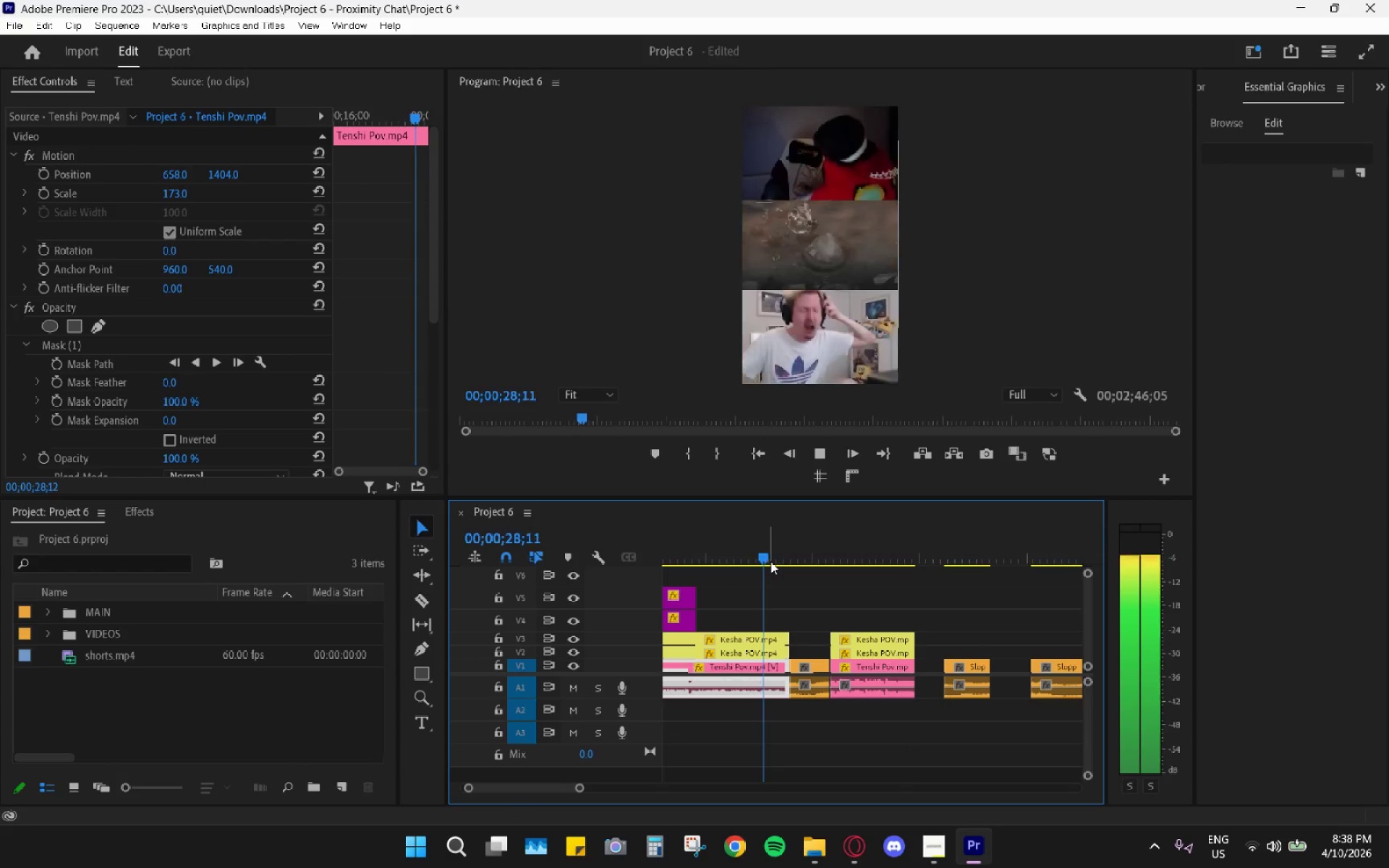 
wait(5.06)
 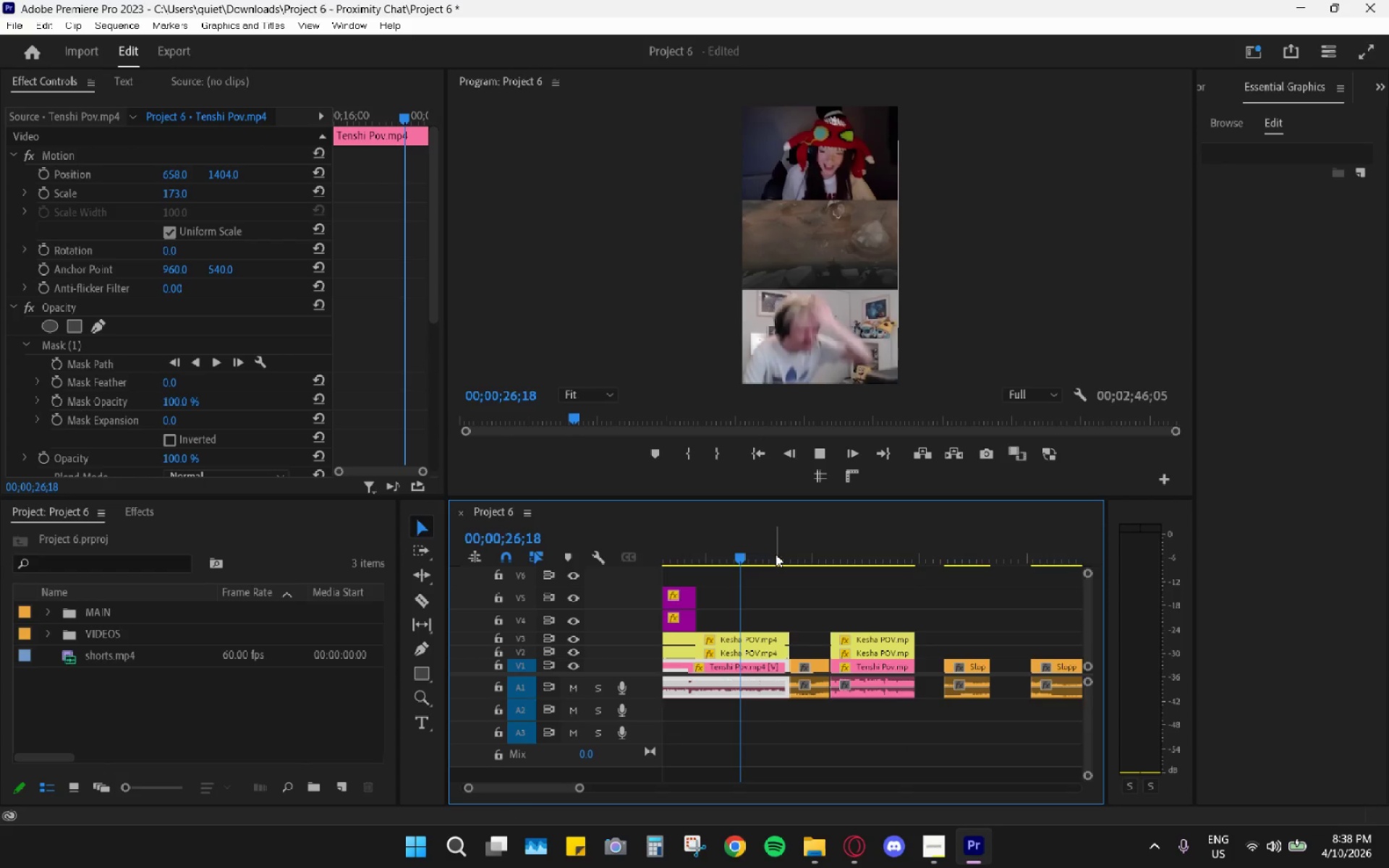 
key(Space)
 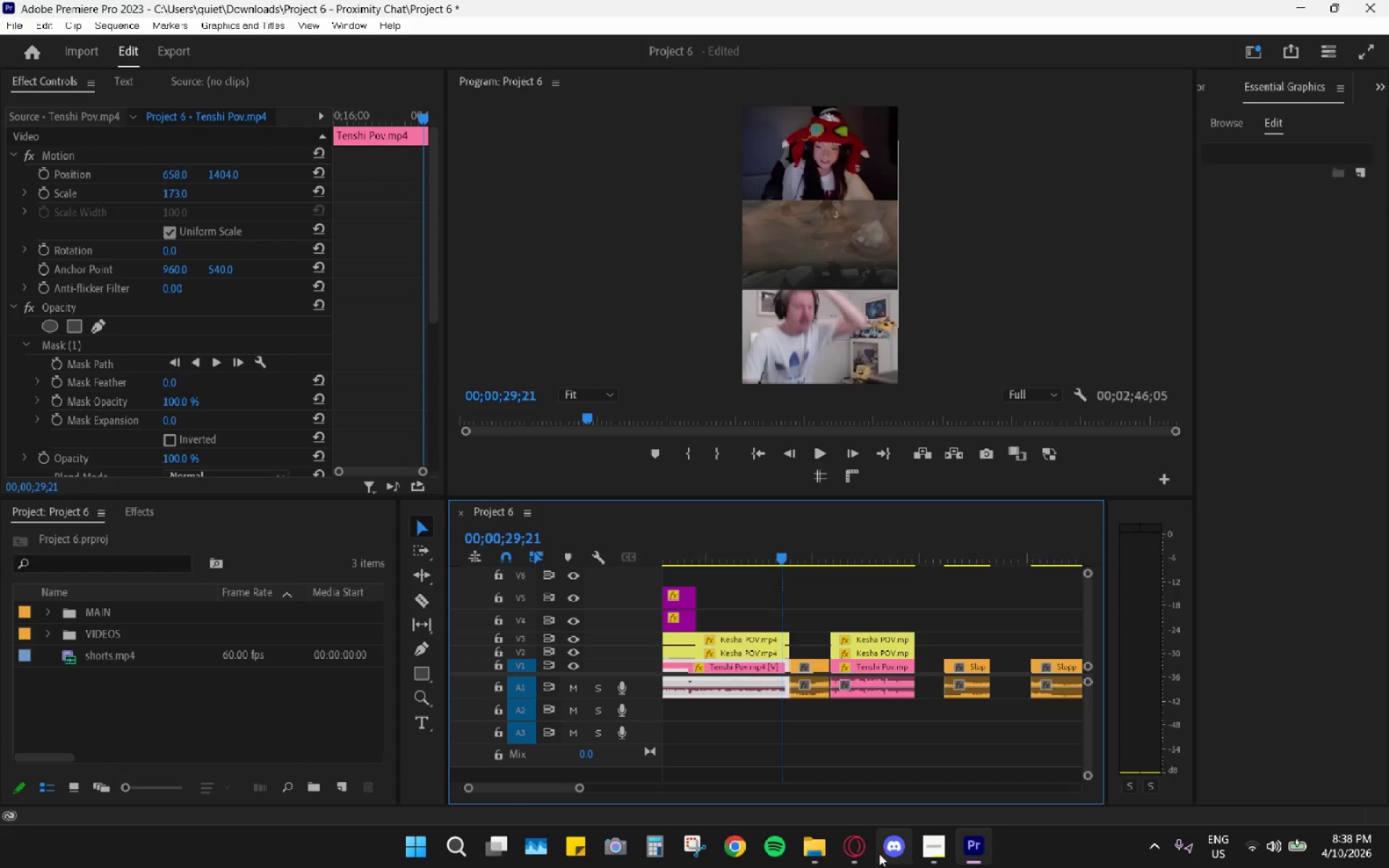 
left_click([846, 850])
 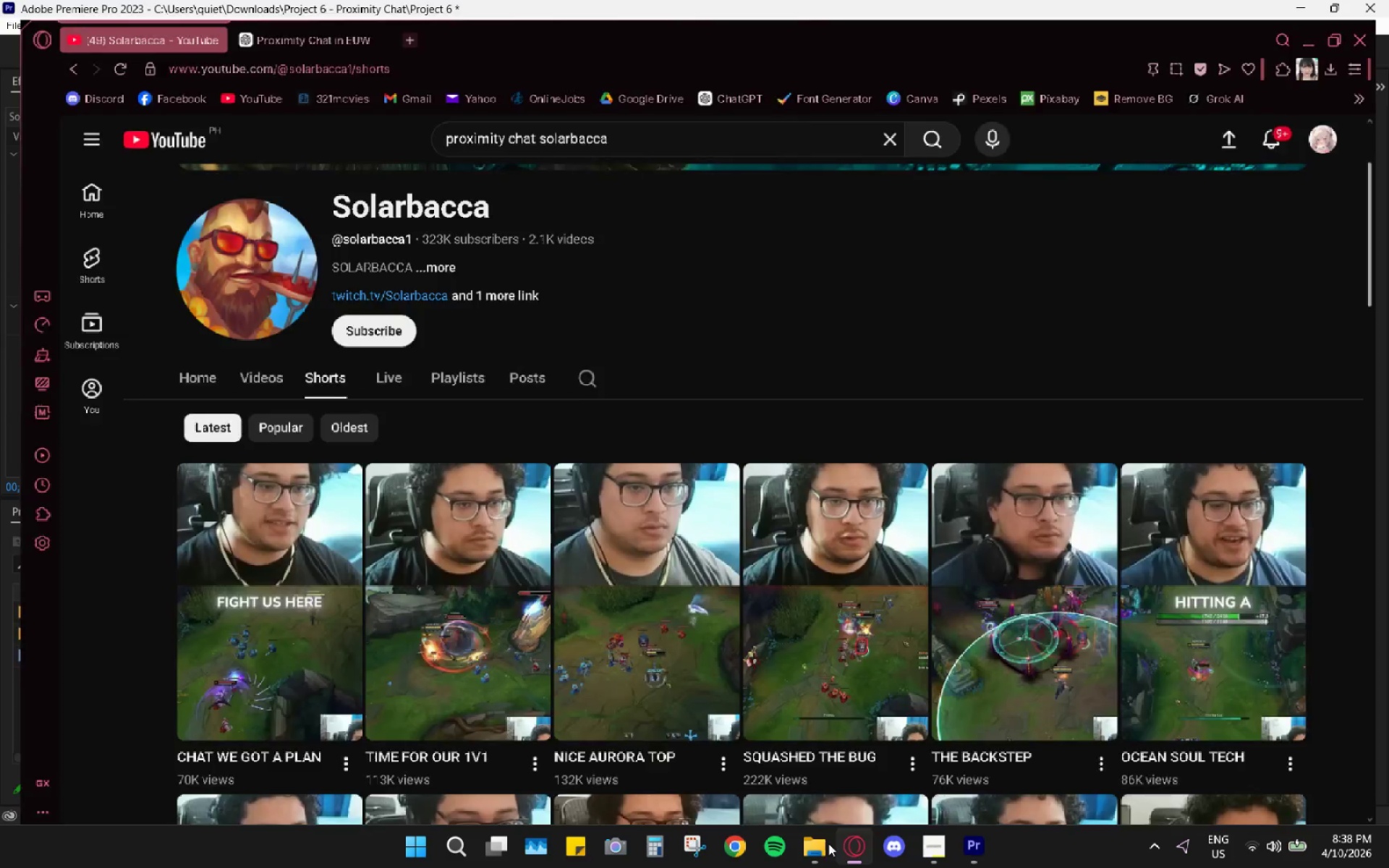 
double_click([817, 839])
 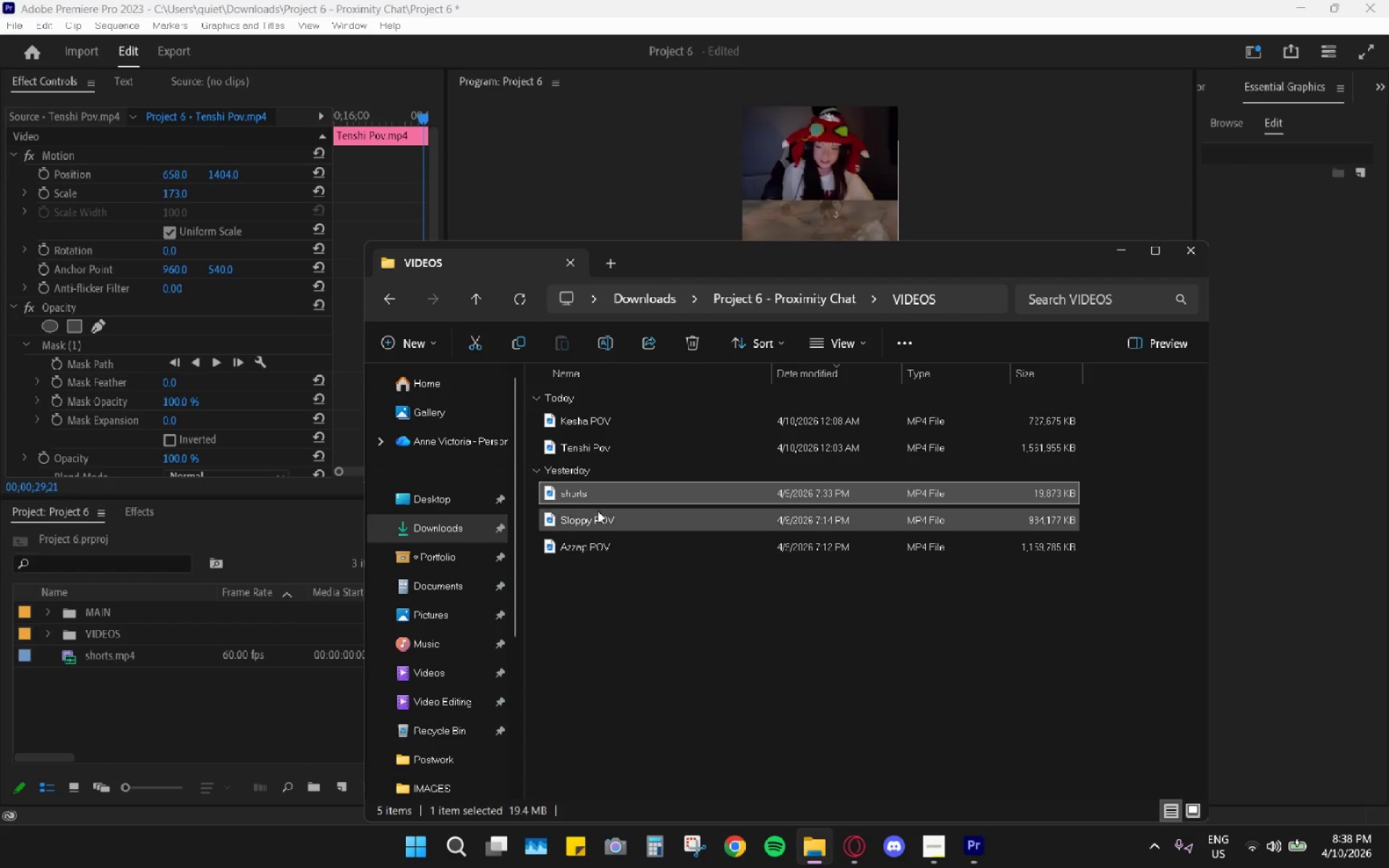 
double_click([616, 492])
 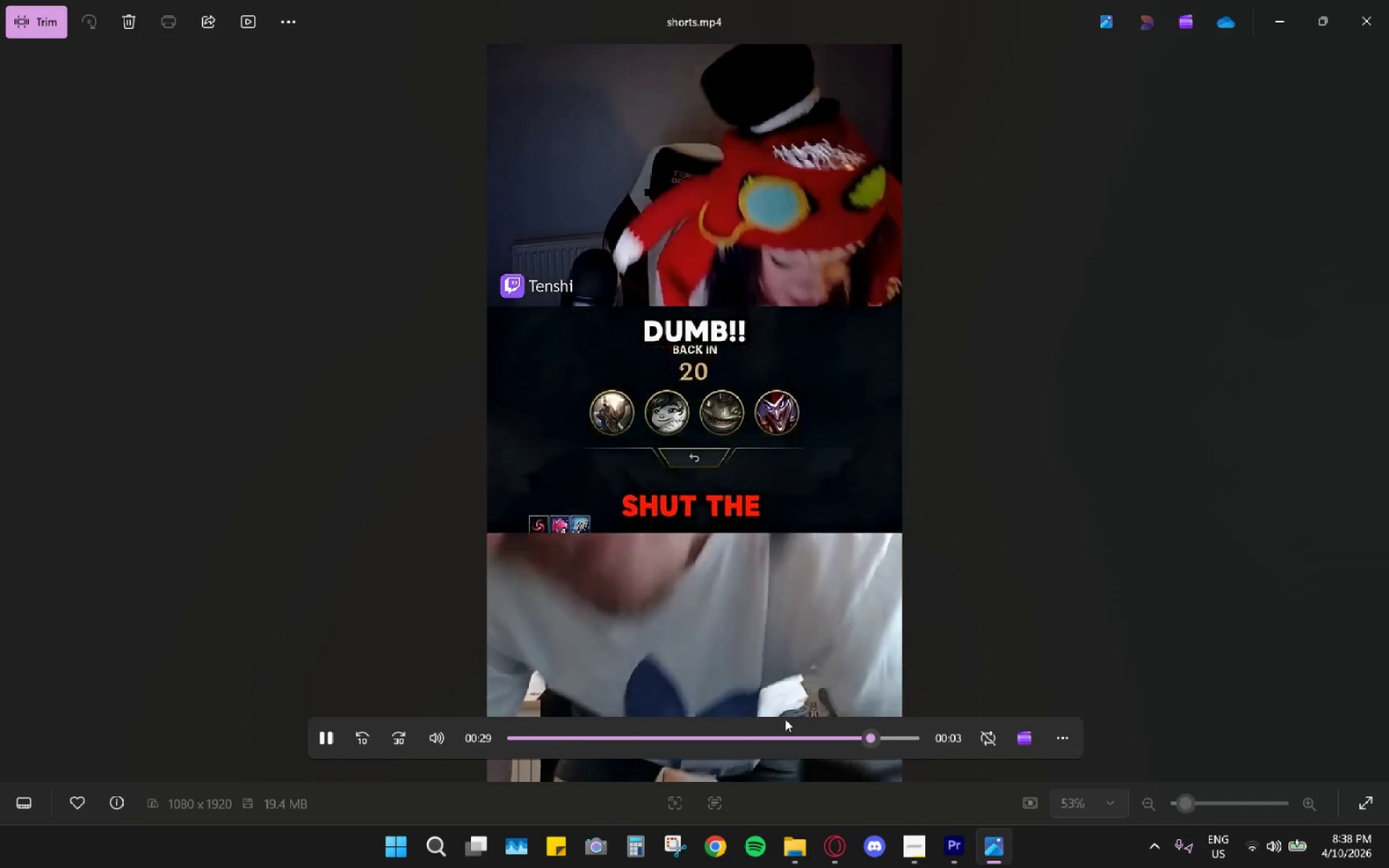 
wait(12.72)
 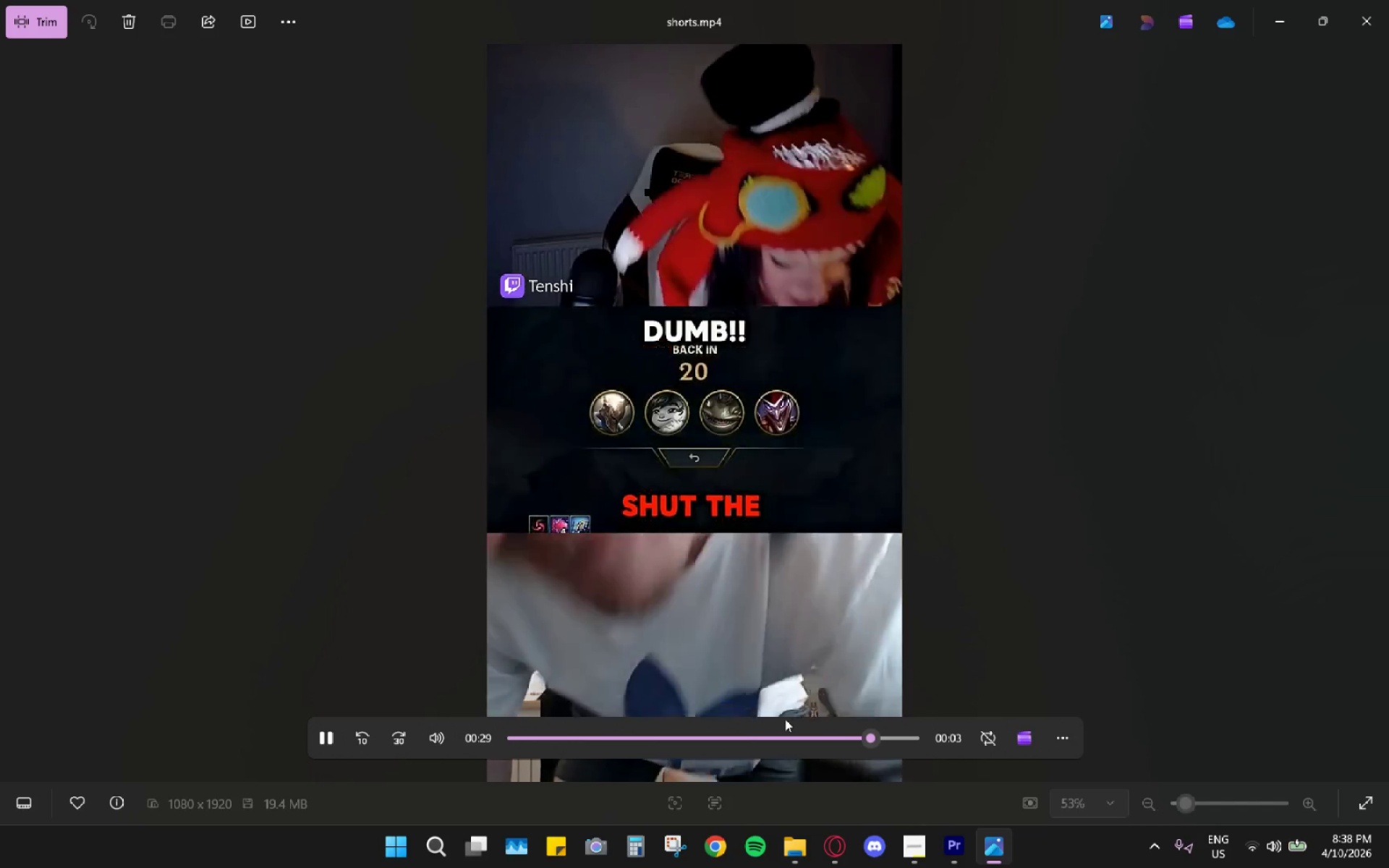 
left_click([727, 741])
 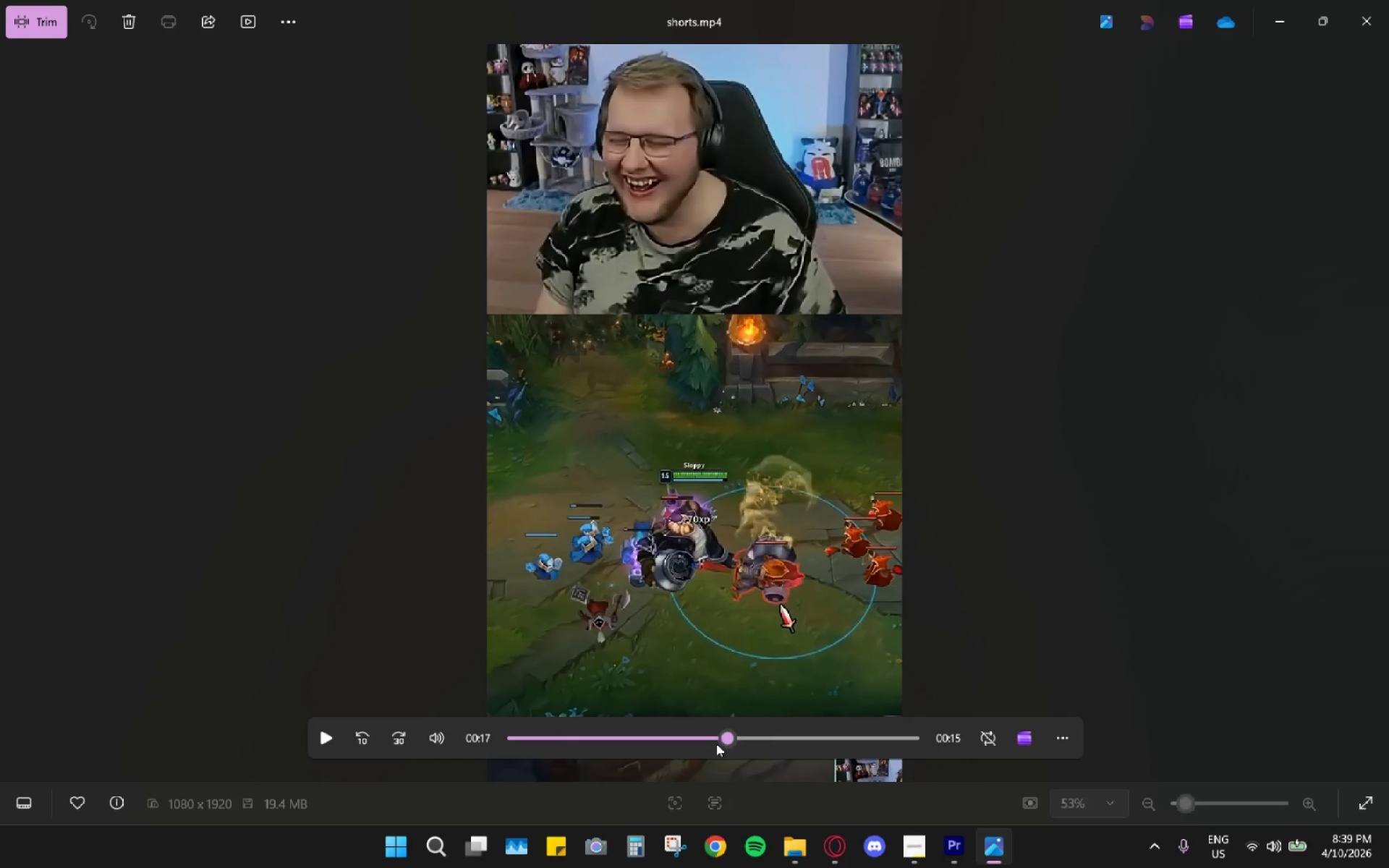 
left_click([744, 486])
 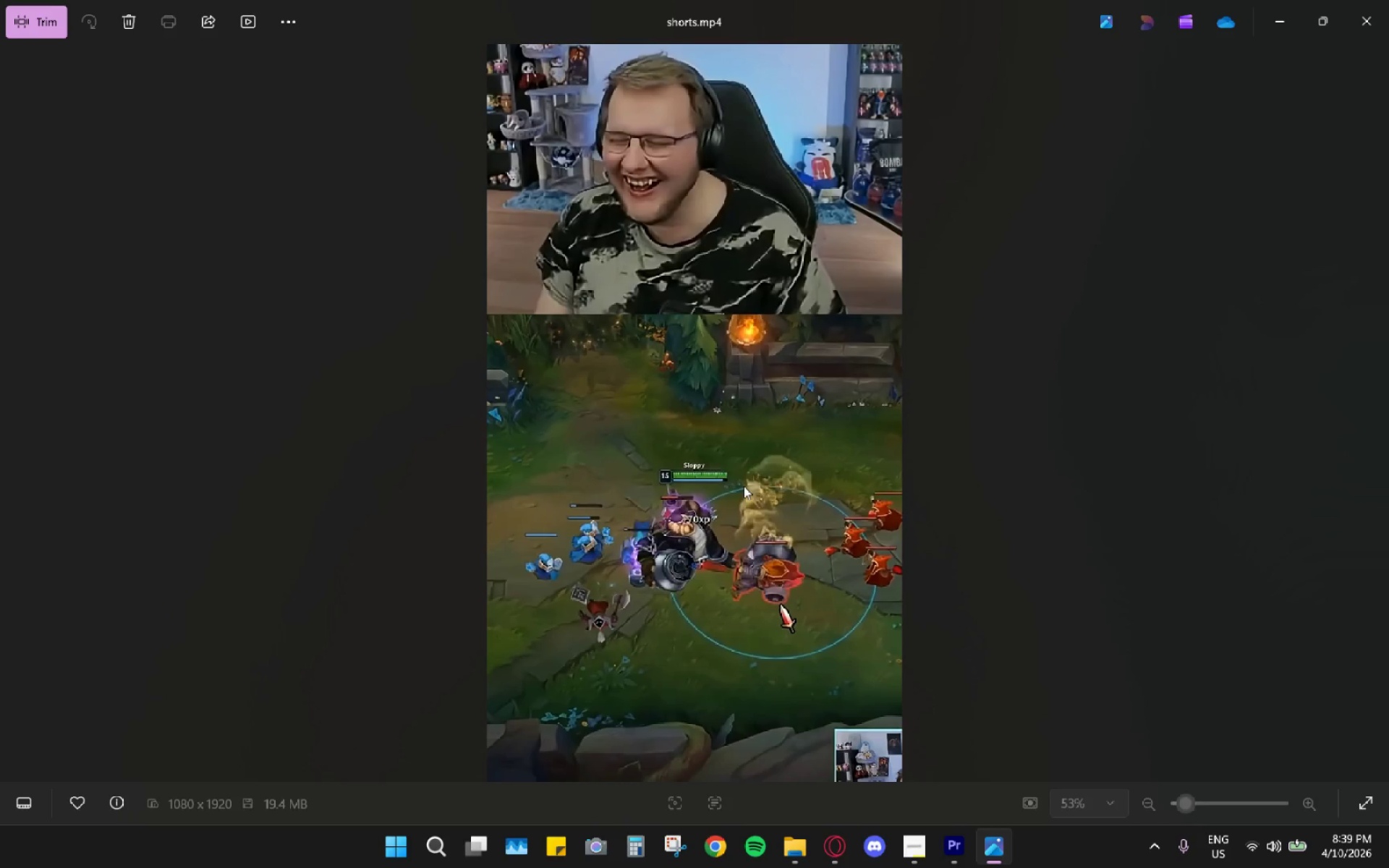 
left_click([744, 486])
 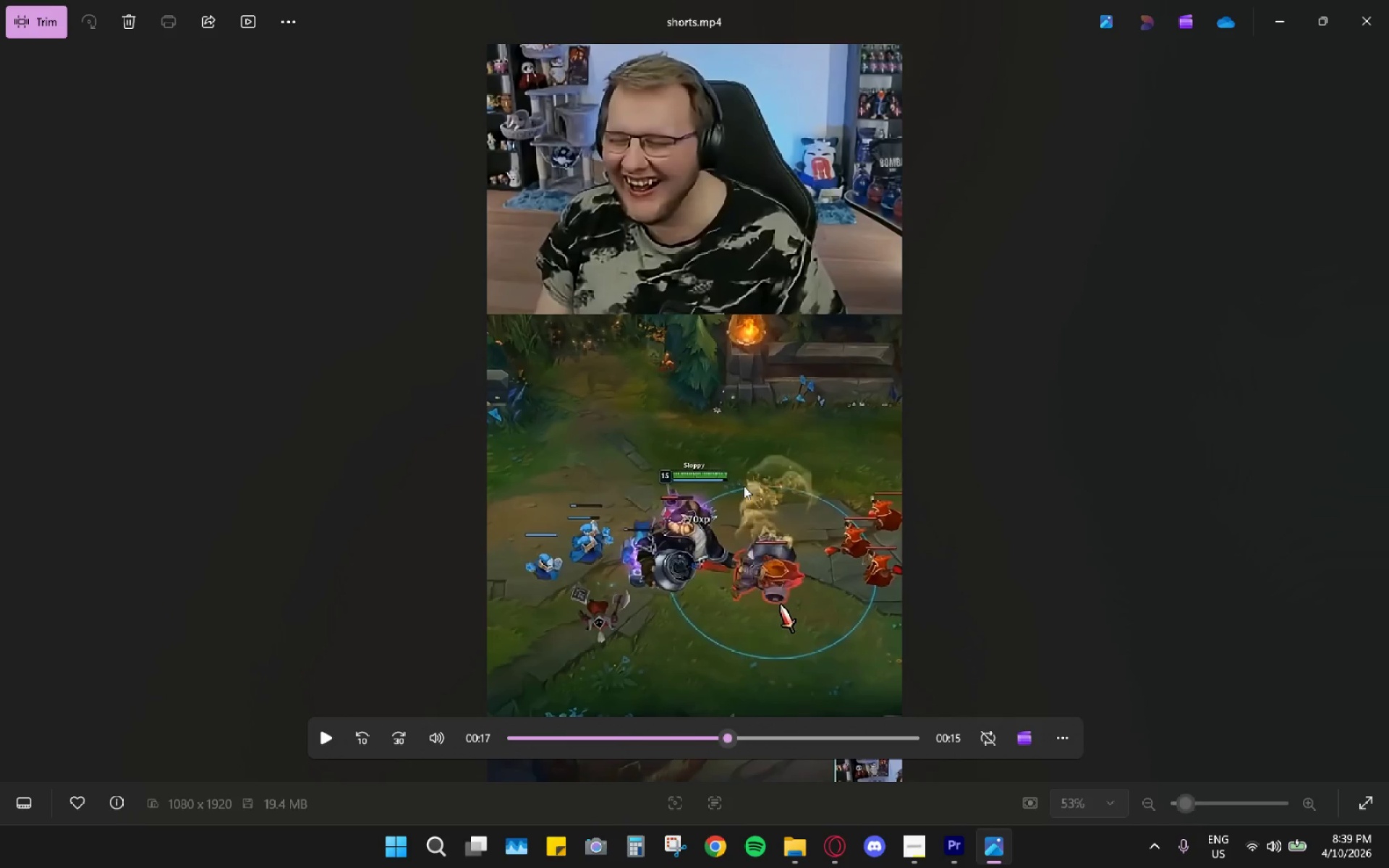 
key(Space)
 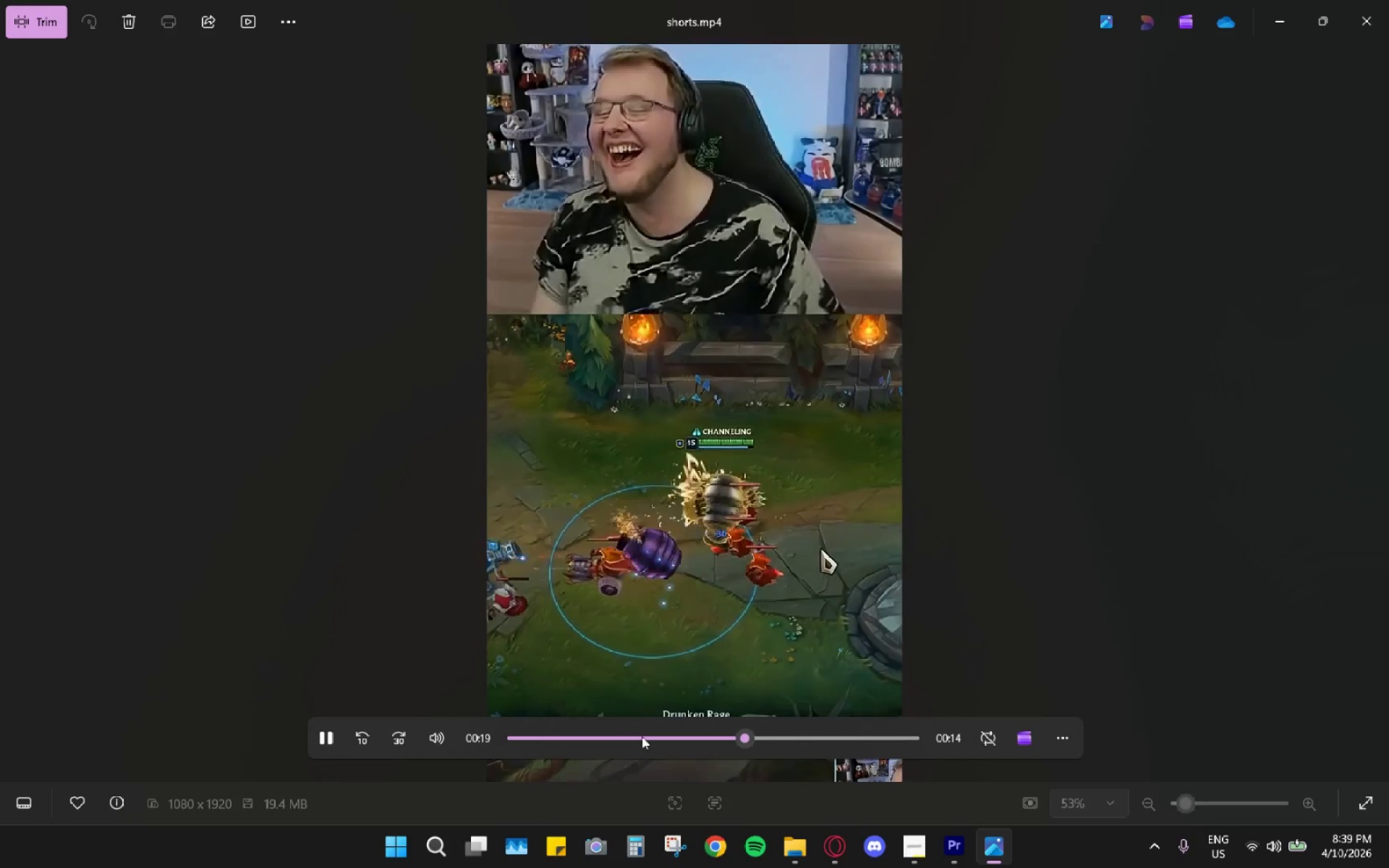 
left_click([671, 741])
 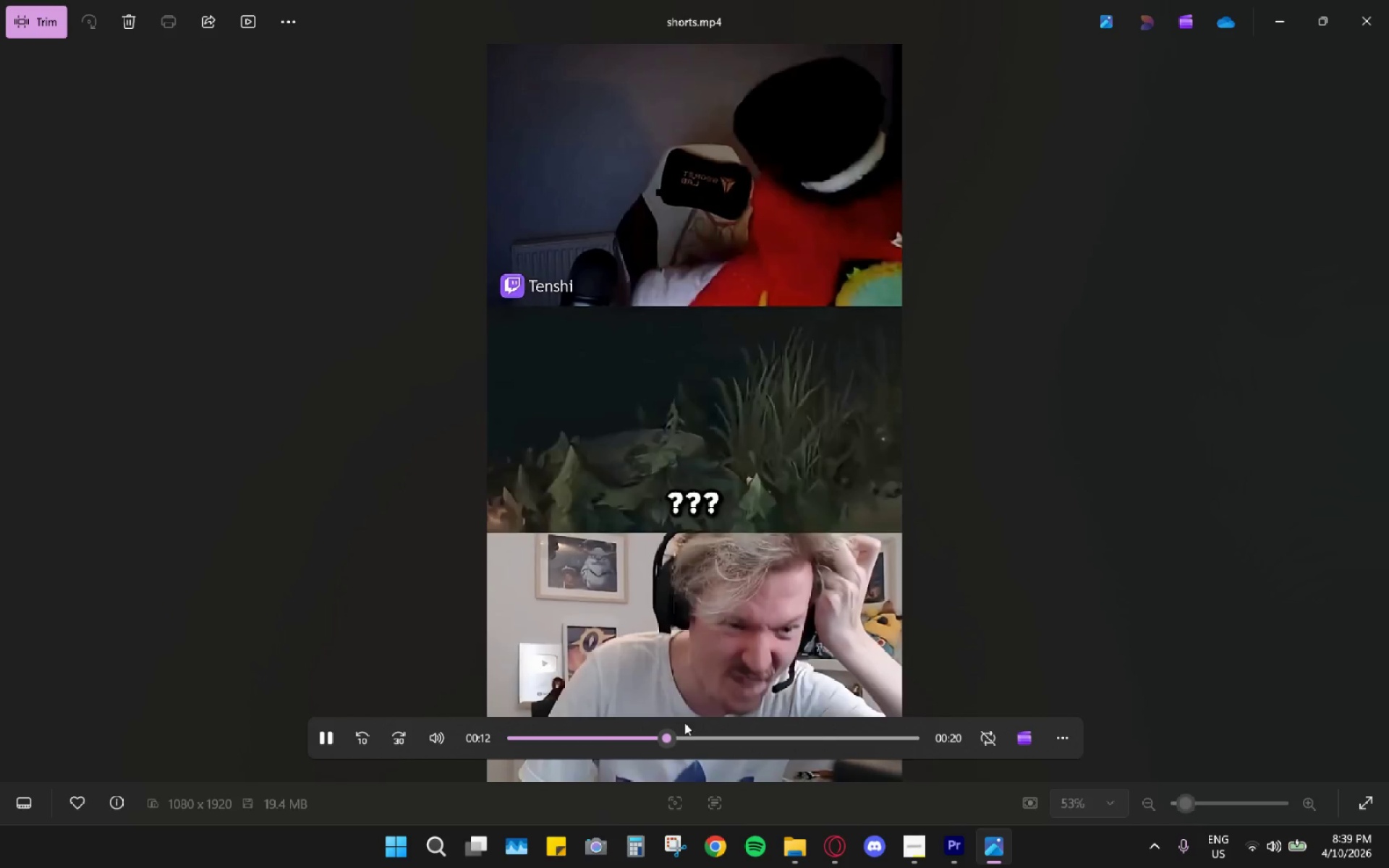 
wait(15.09)
 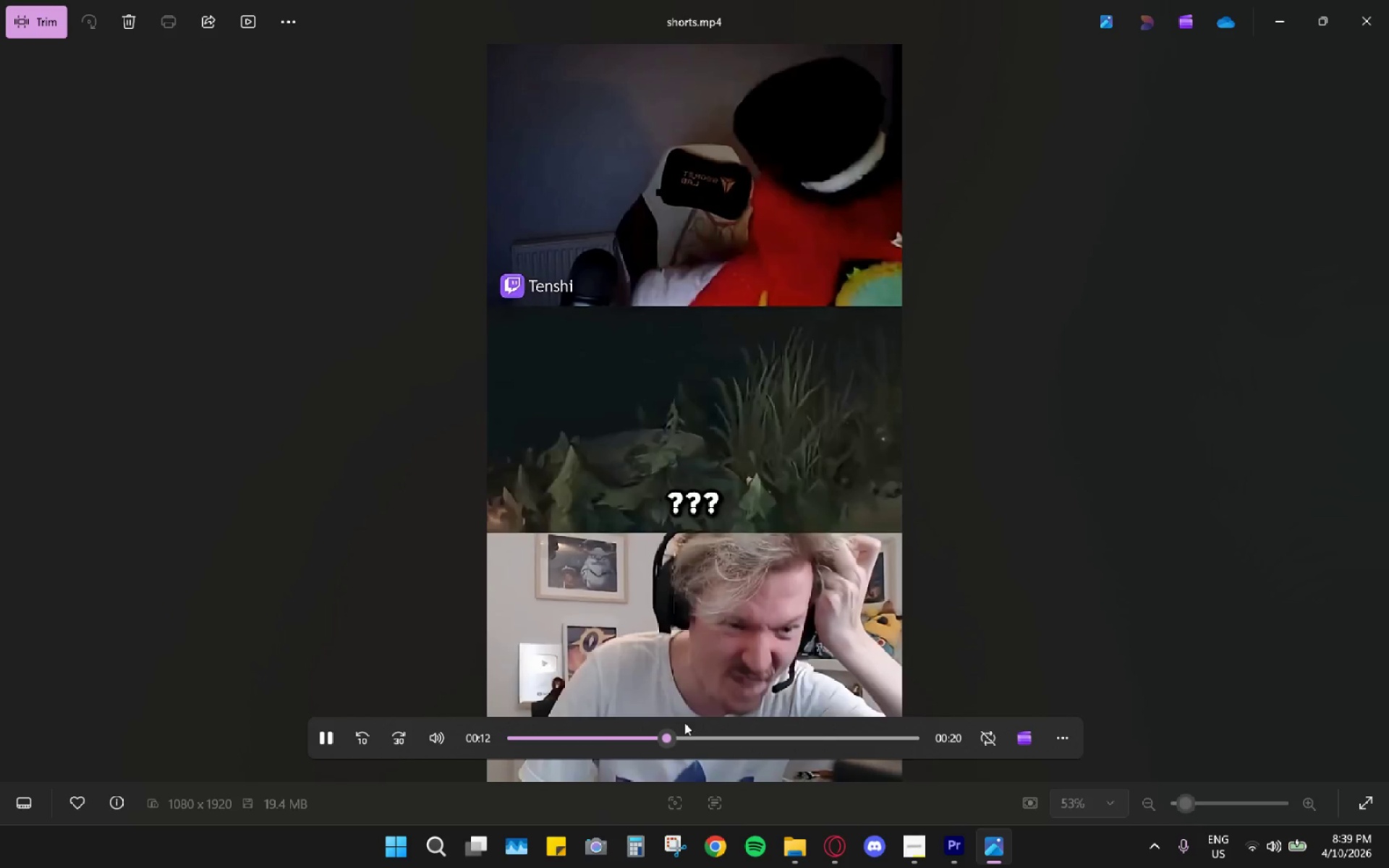 
left_click([1388, 0])
 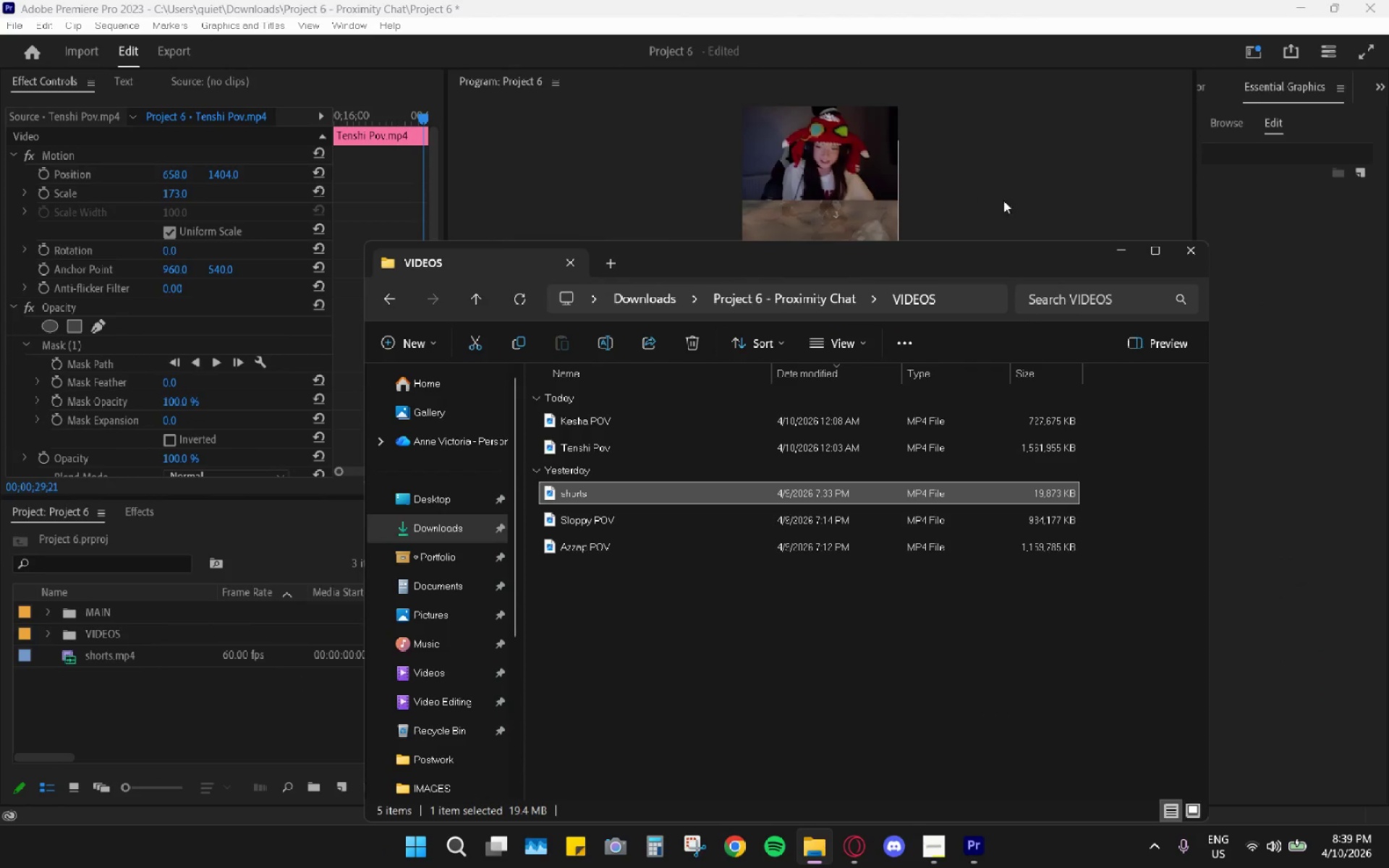 
left_click([1191, 242])
 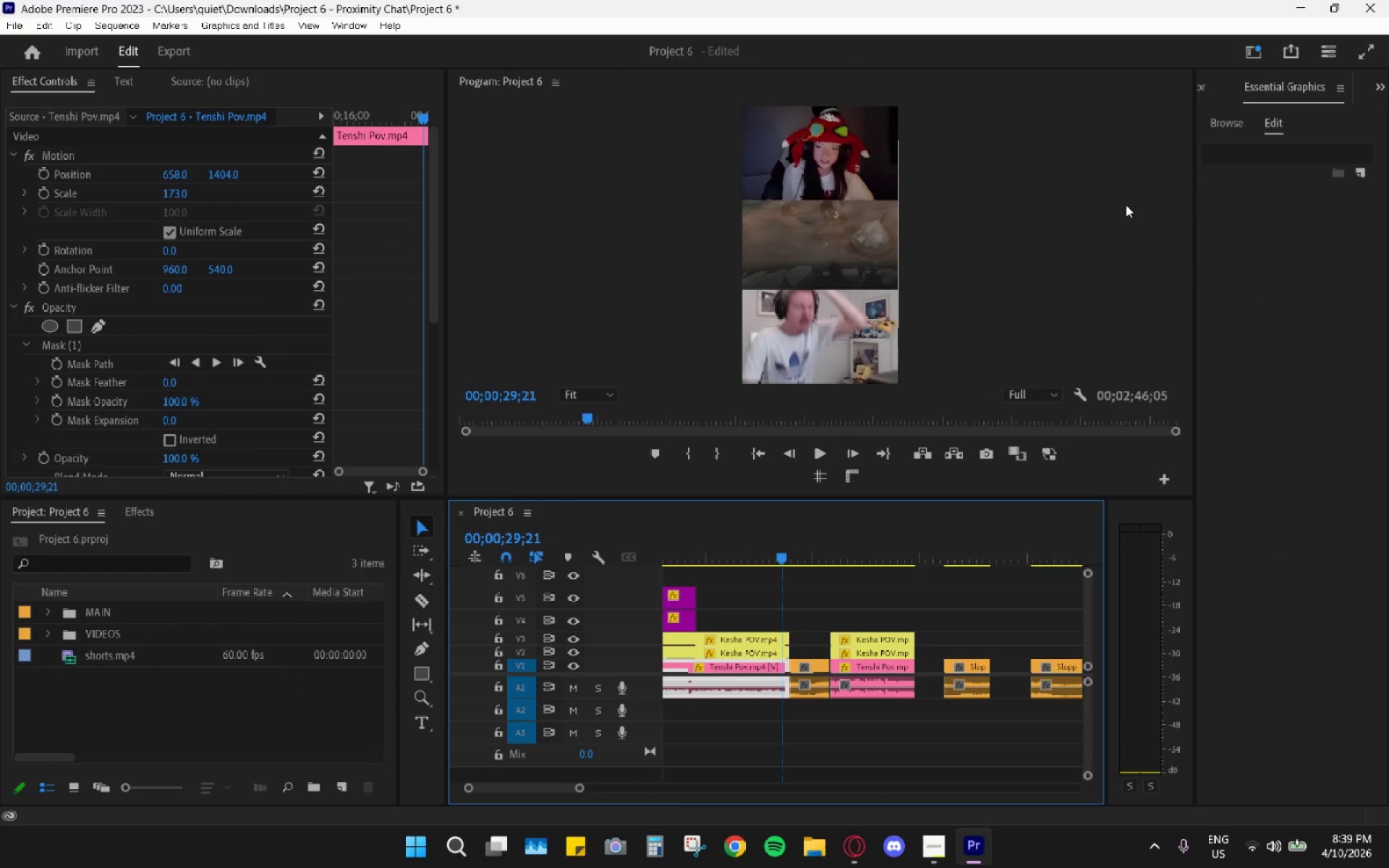 
key(Control+Z)
 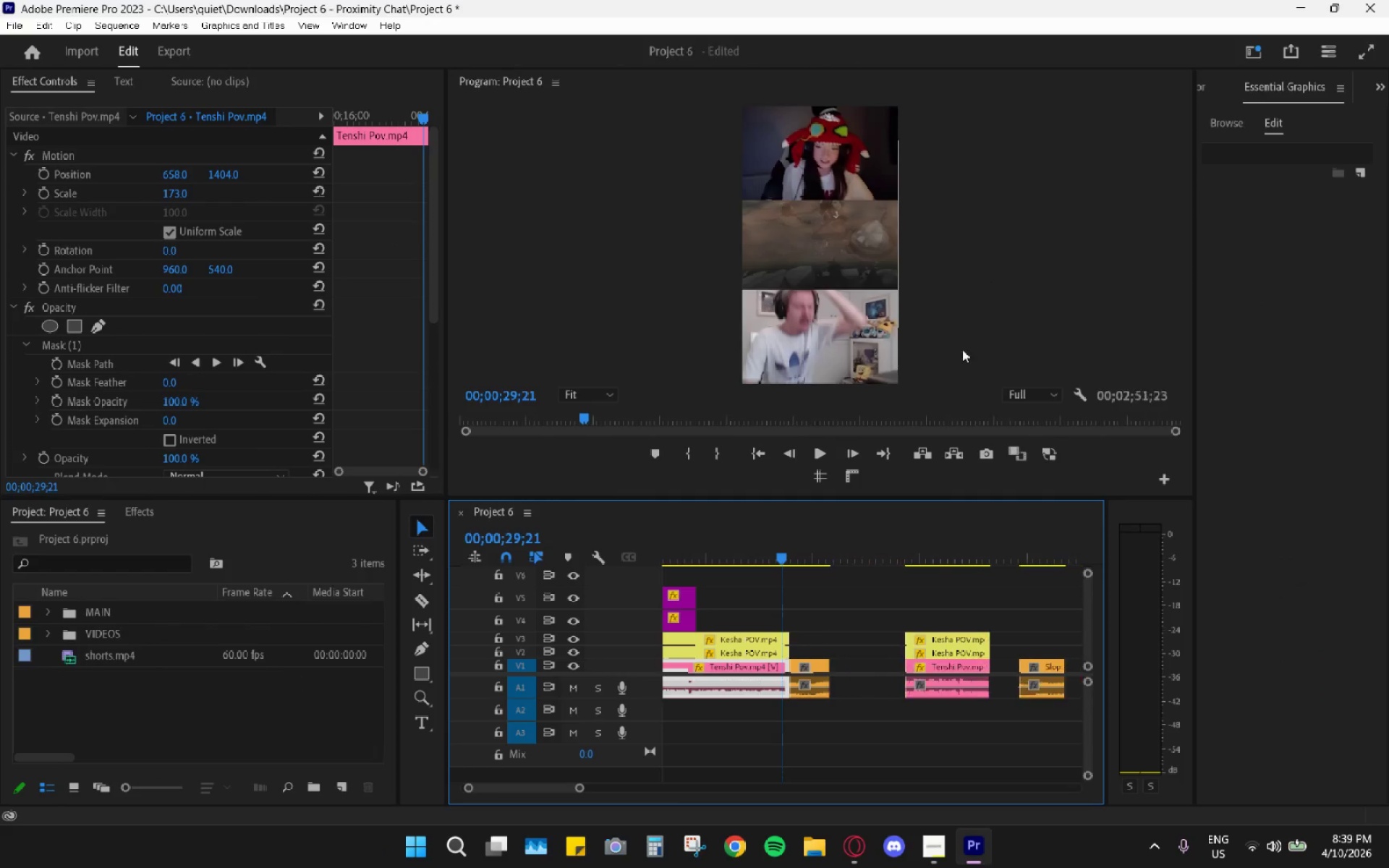 
key(Control+Z)
 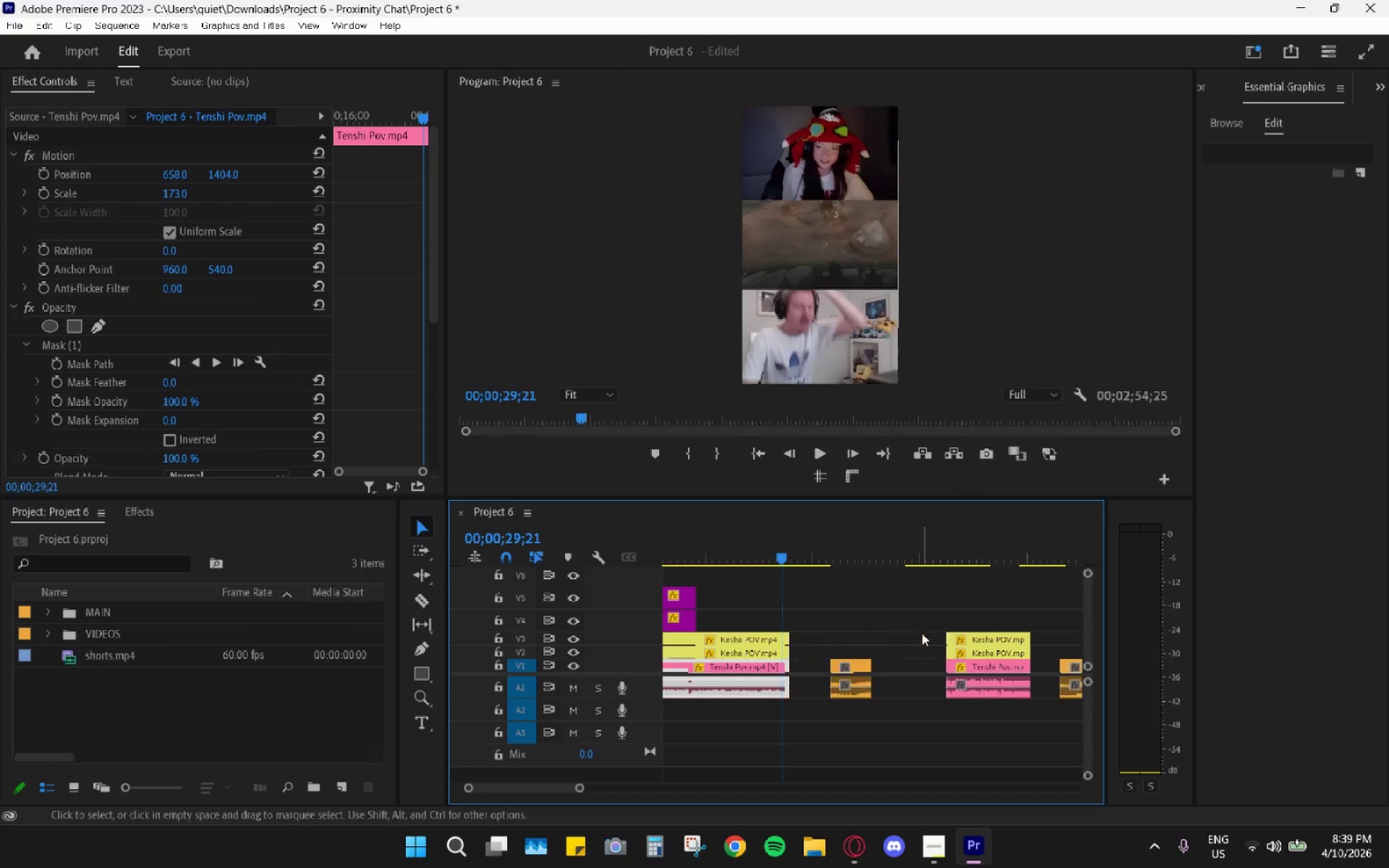 
key(Control+Z)
 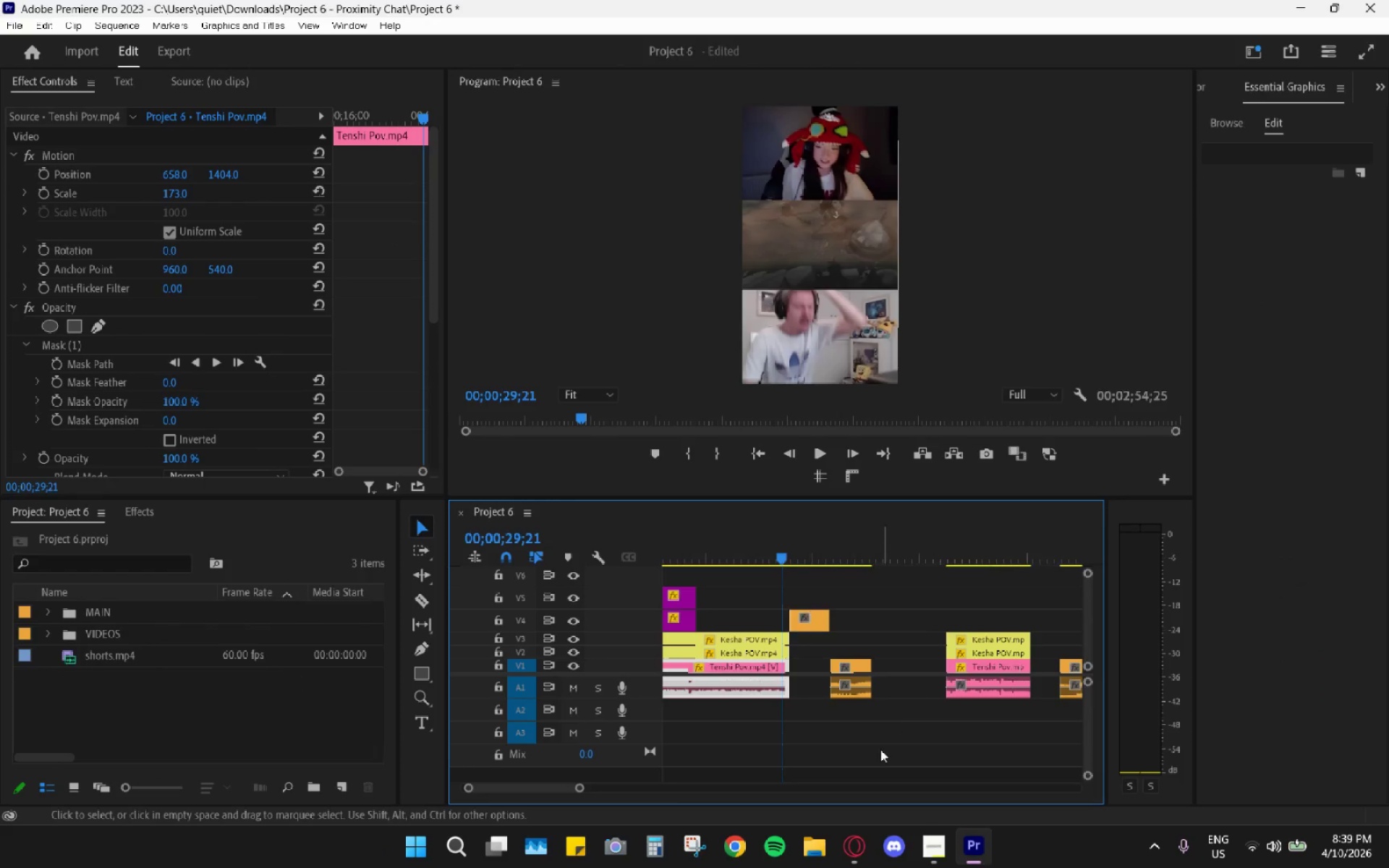 
key(Control+Z)
 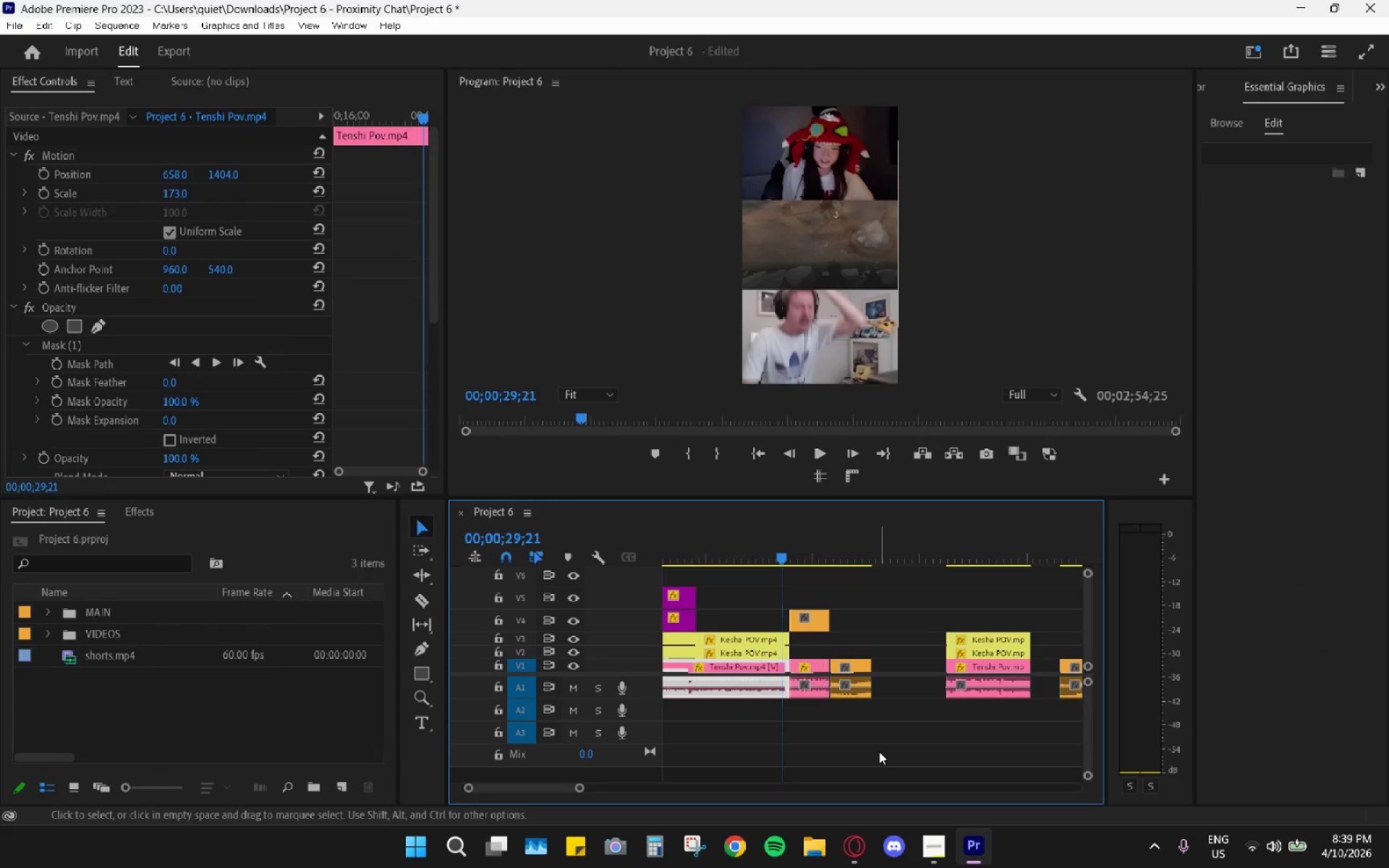 
key(Control+Z)
 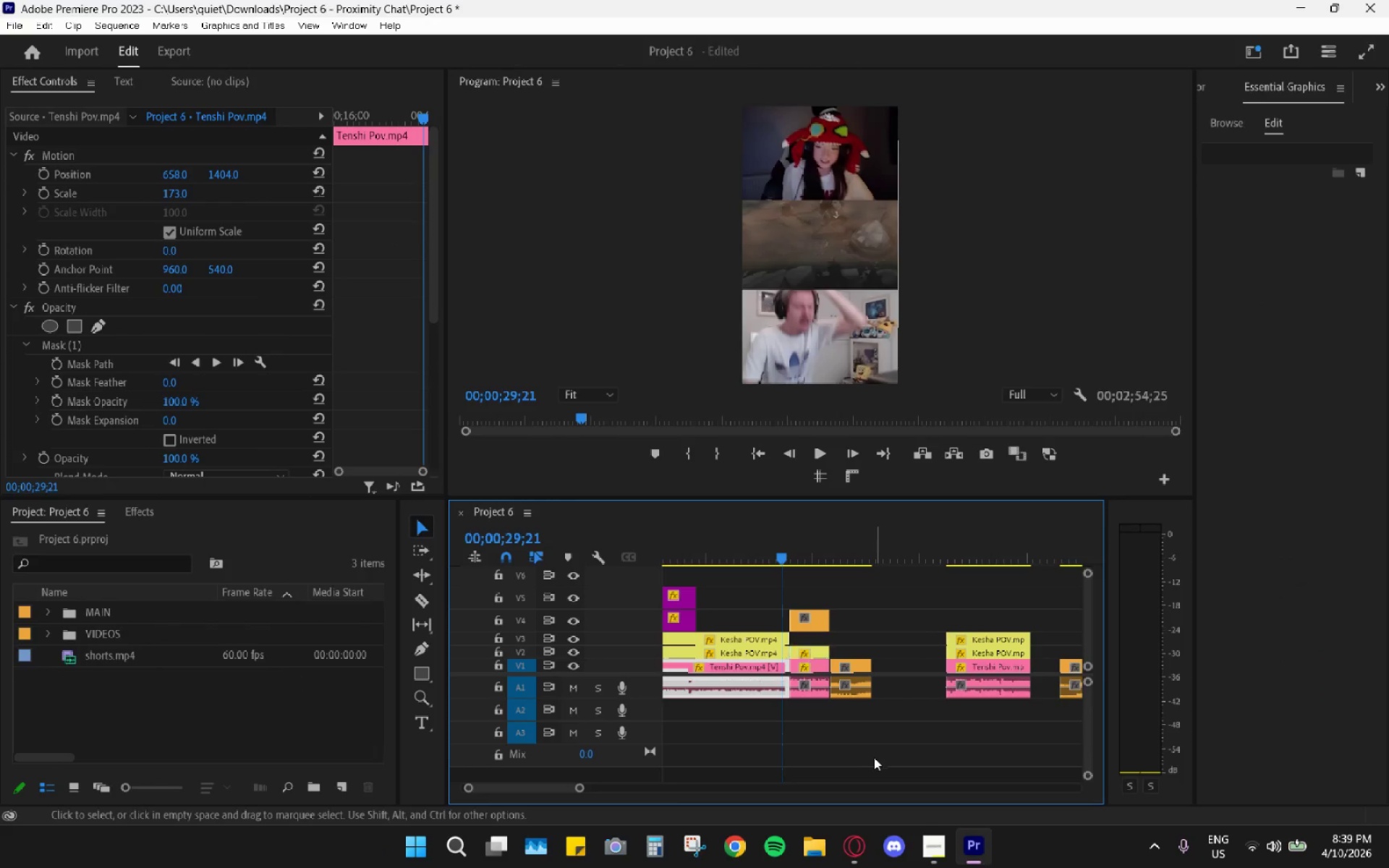 
key(Control+Z)
 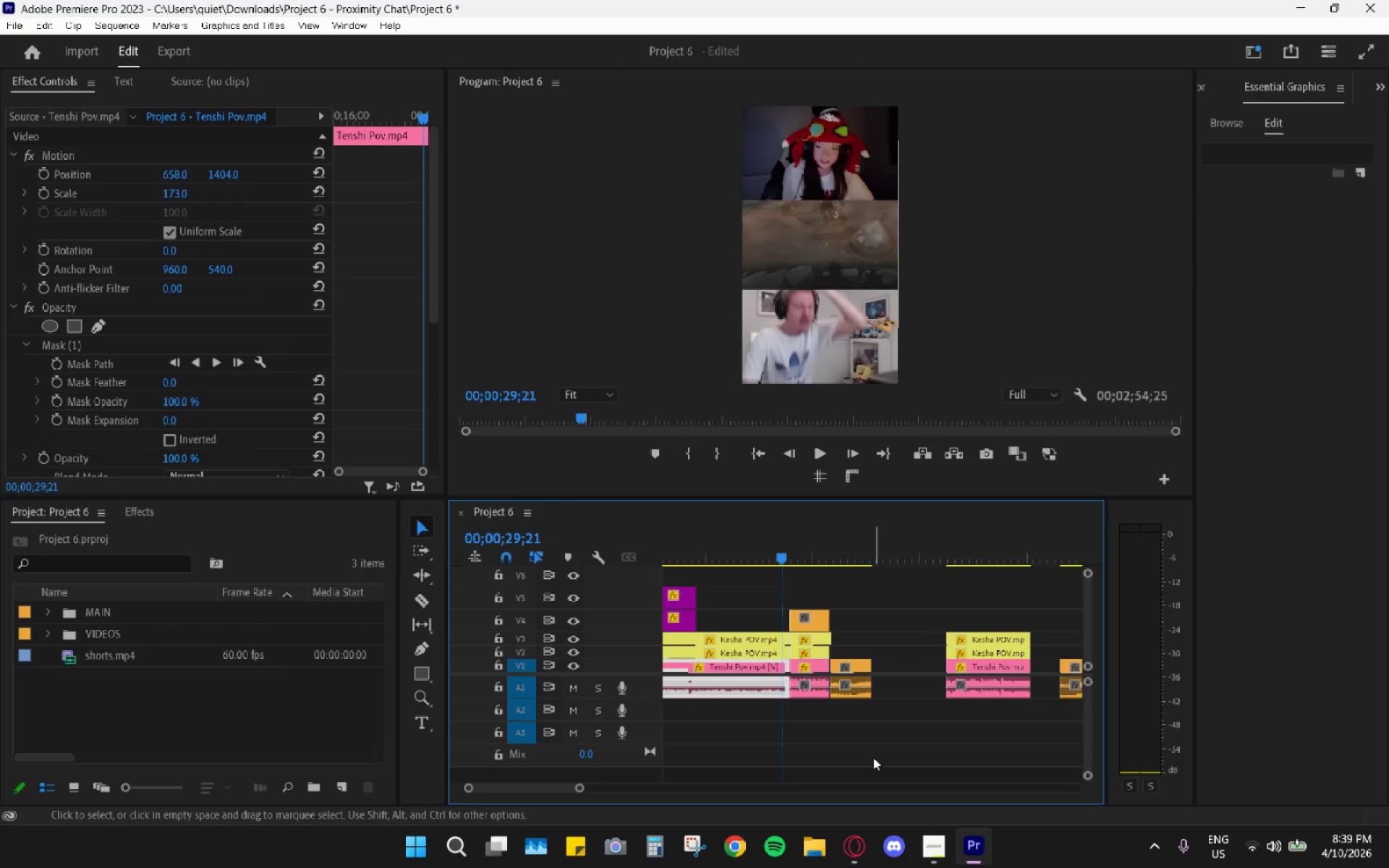 
key(Control+Z)
 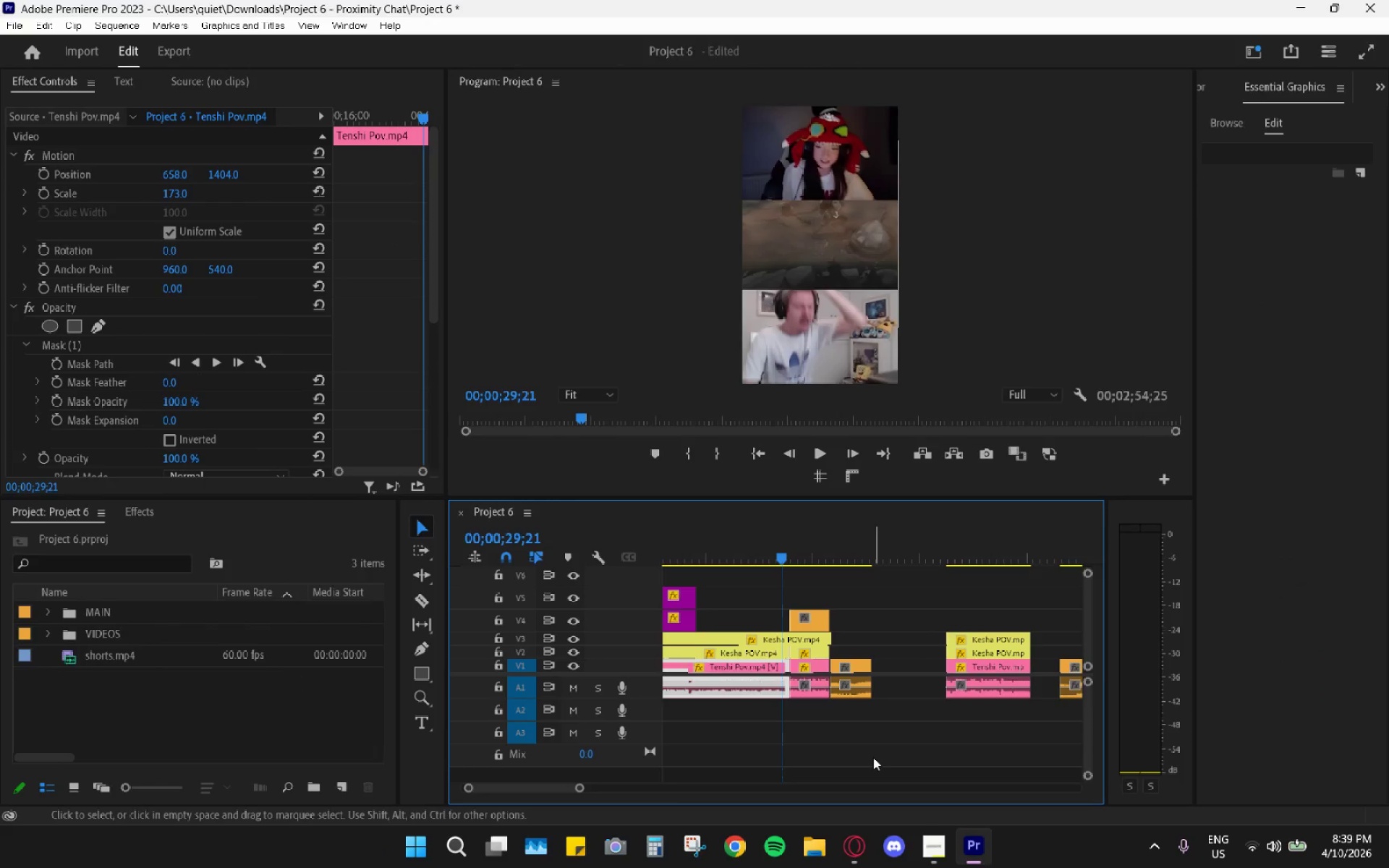 
key(Control+Z)
 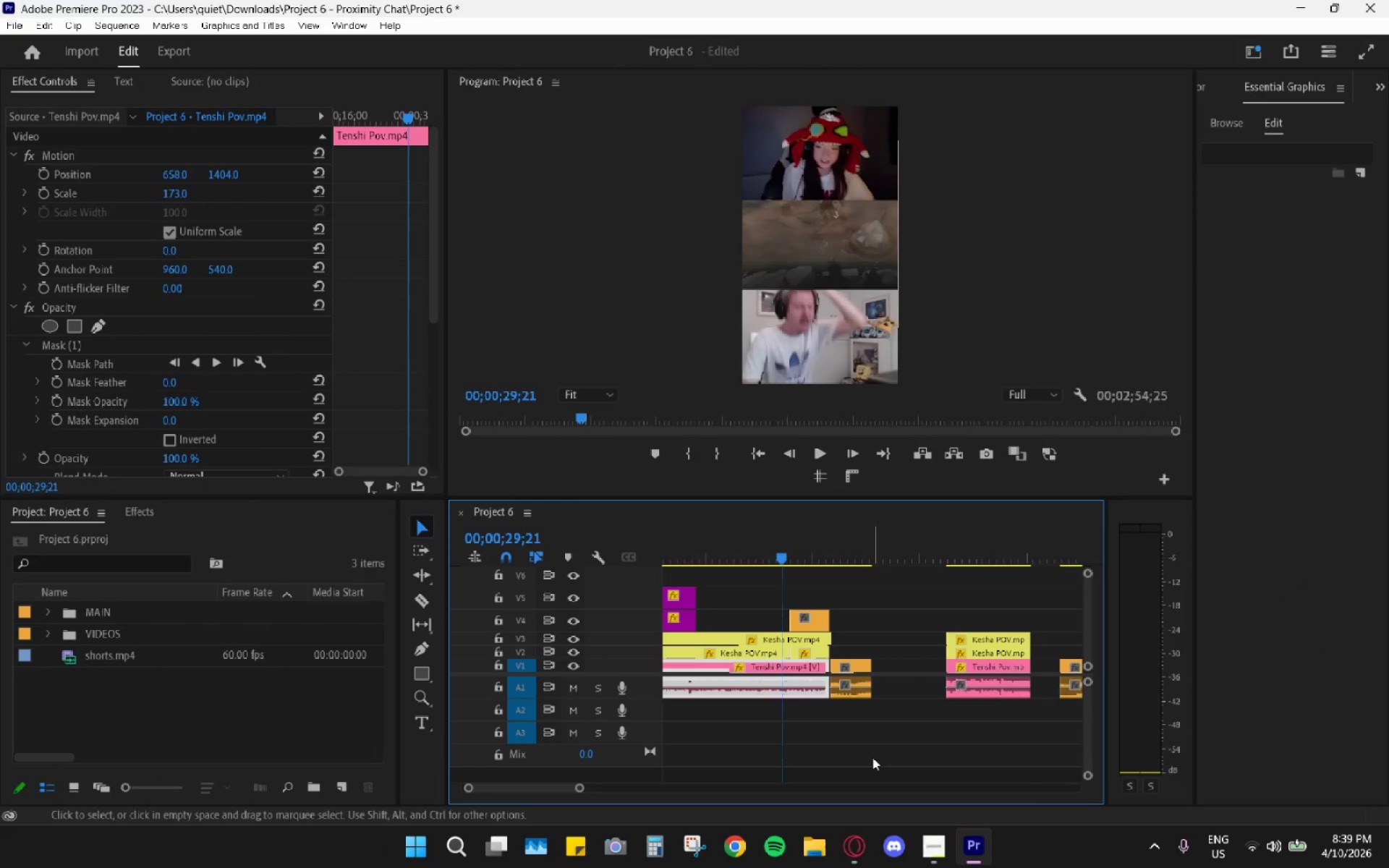 
key(Control+Z)
 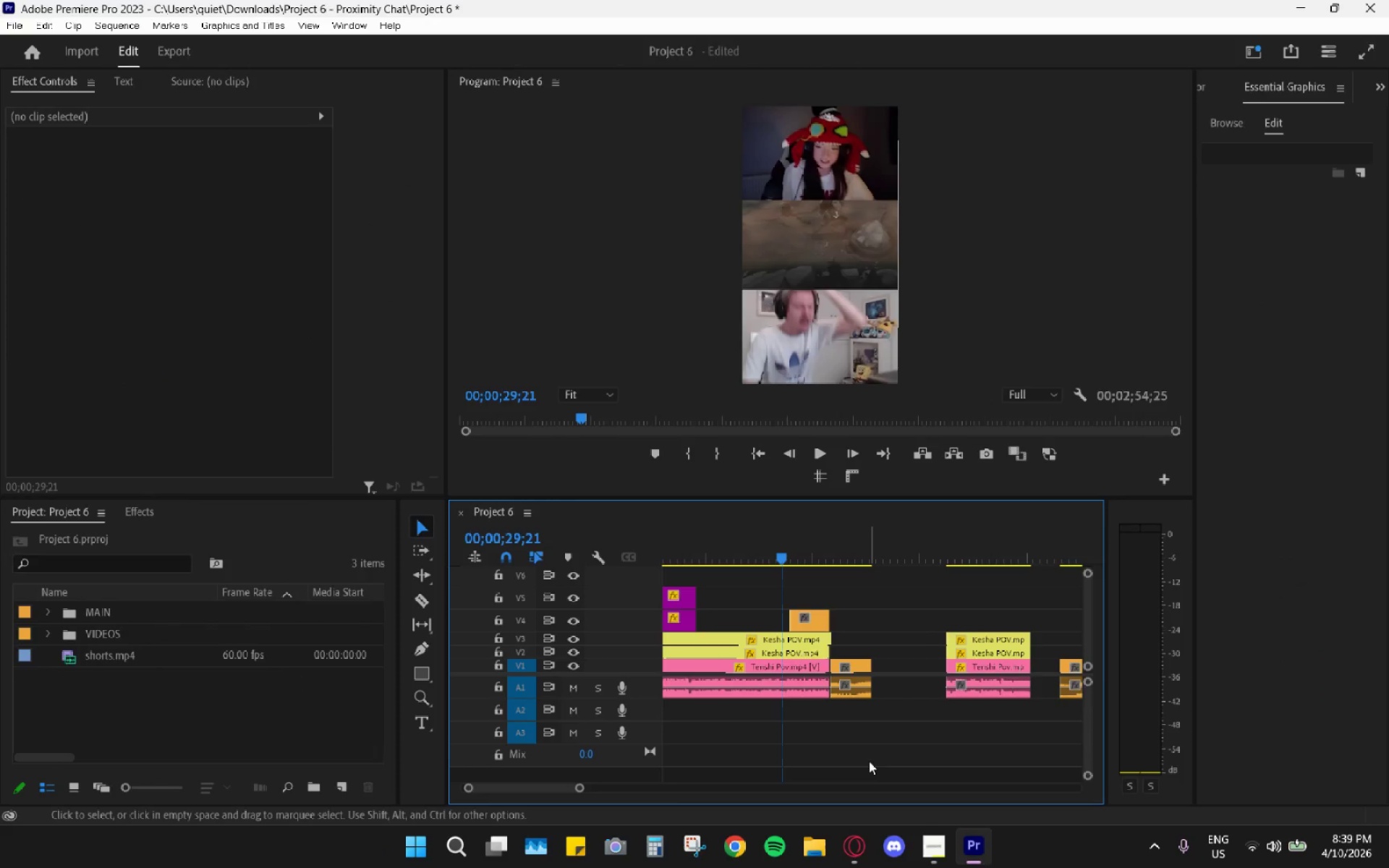 
key(Control+Z)
 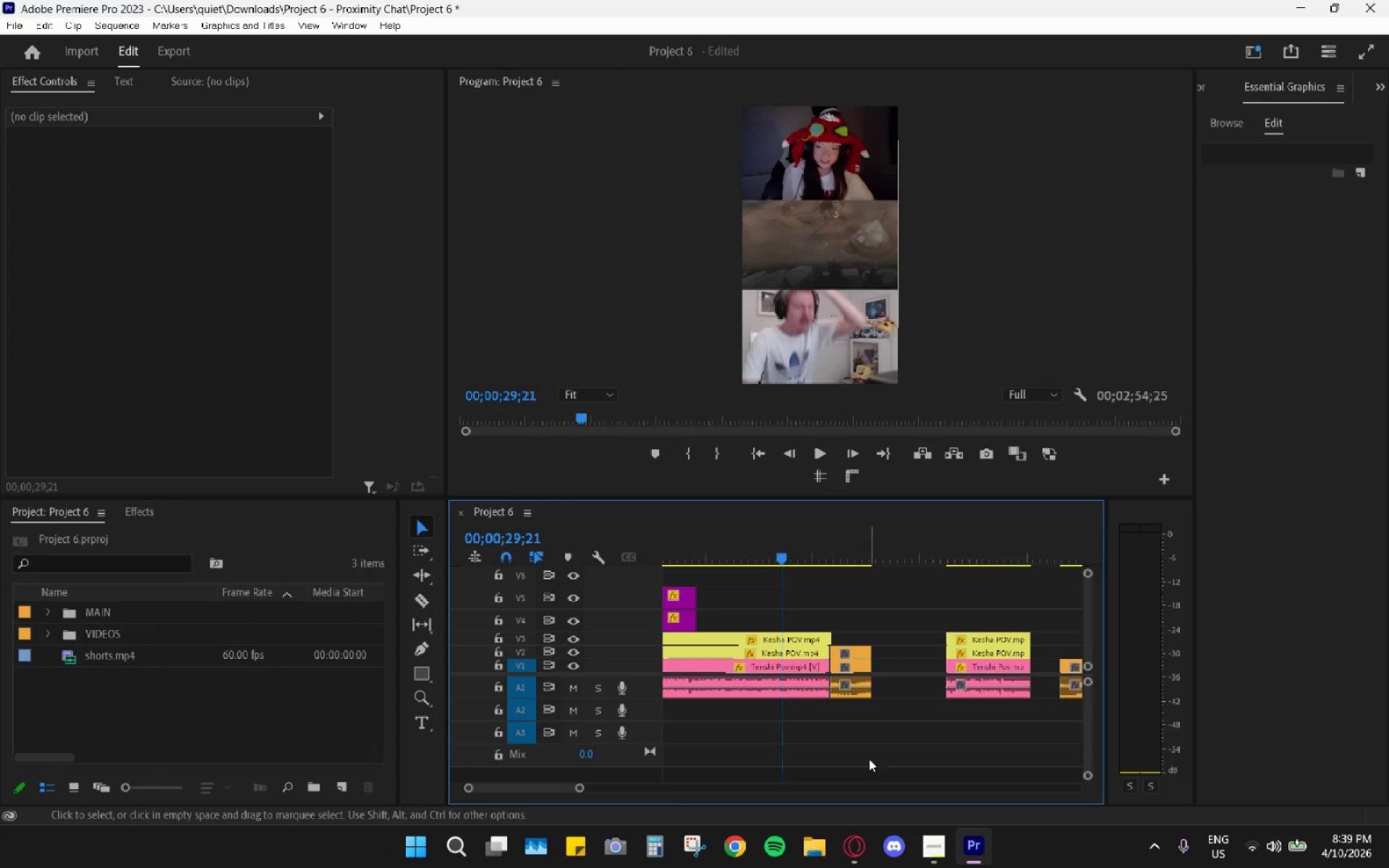 
key(Control+Z)
 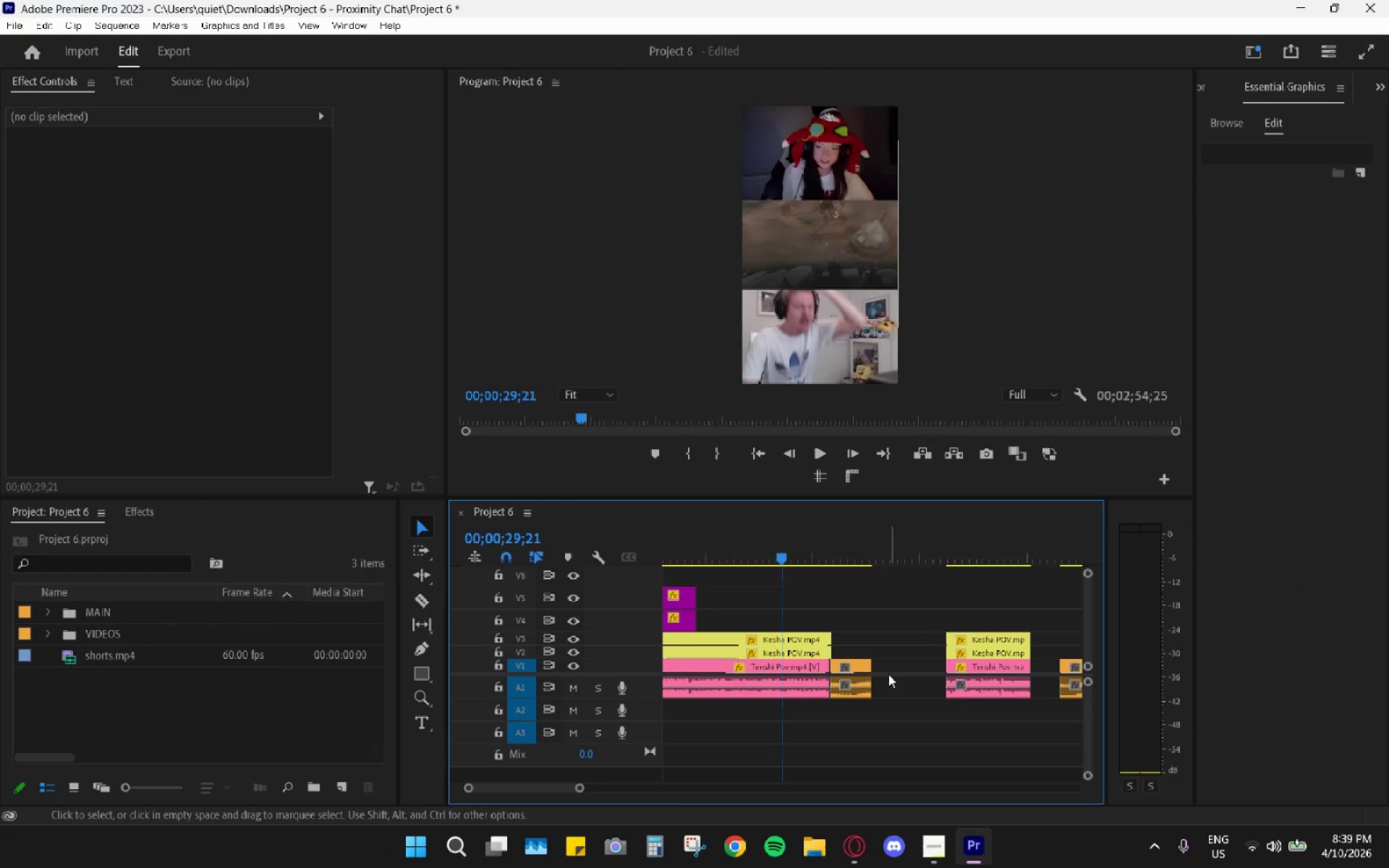 
key(Control+Z)
 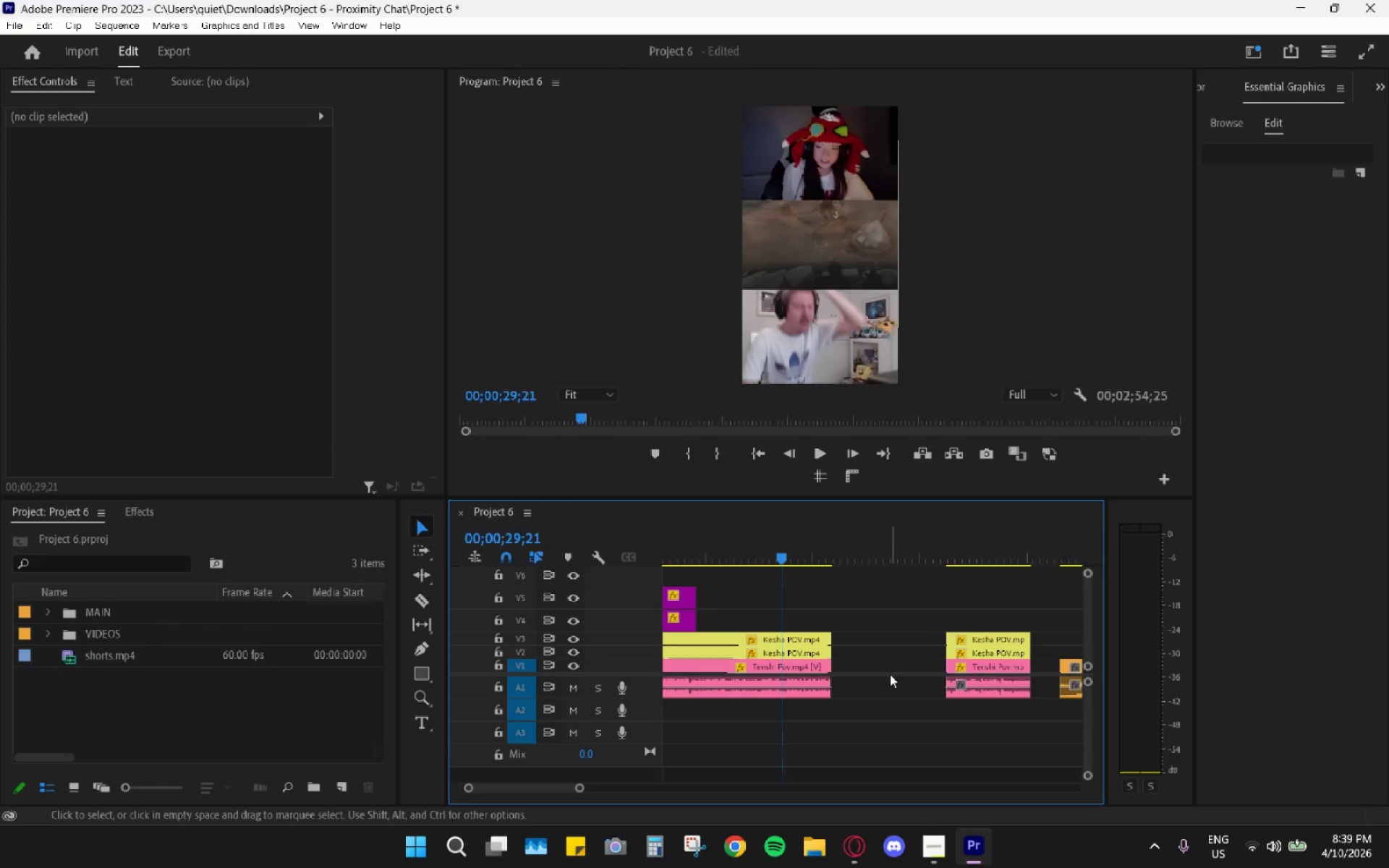 
key(Control+Z)
 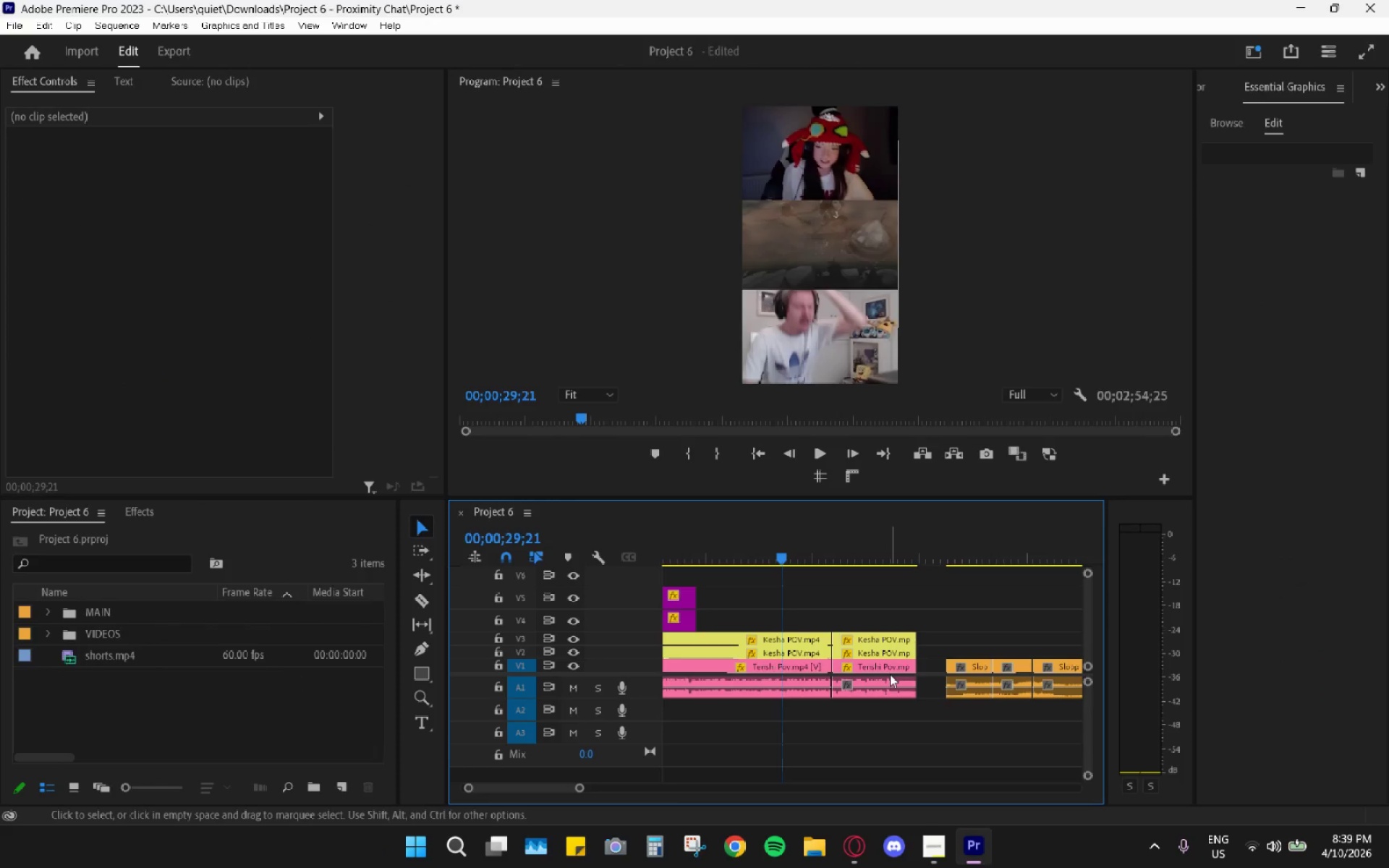 
key(Control+Z)
 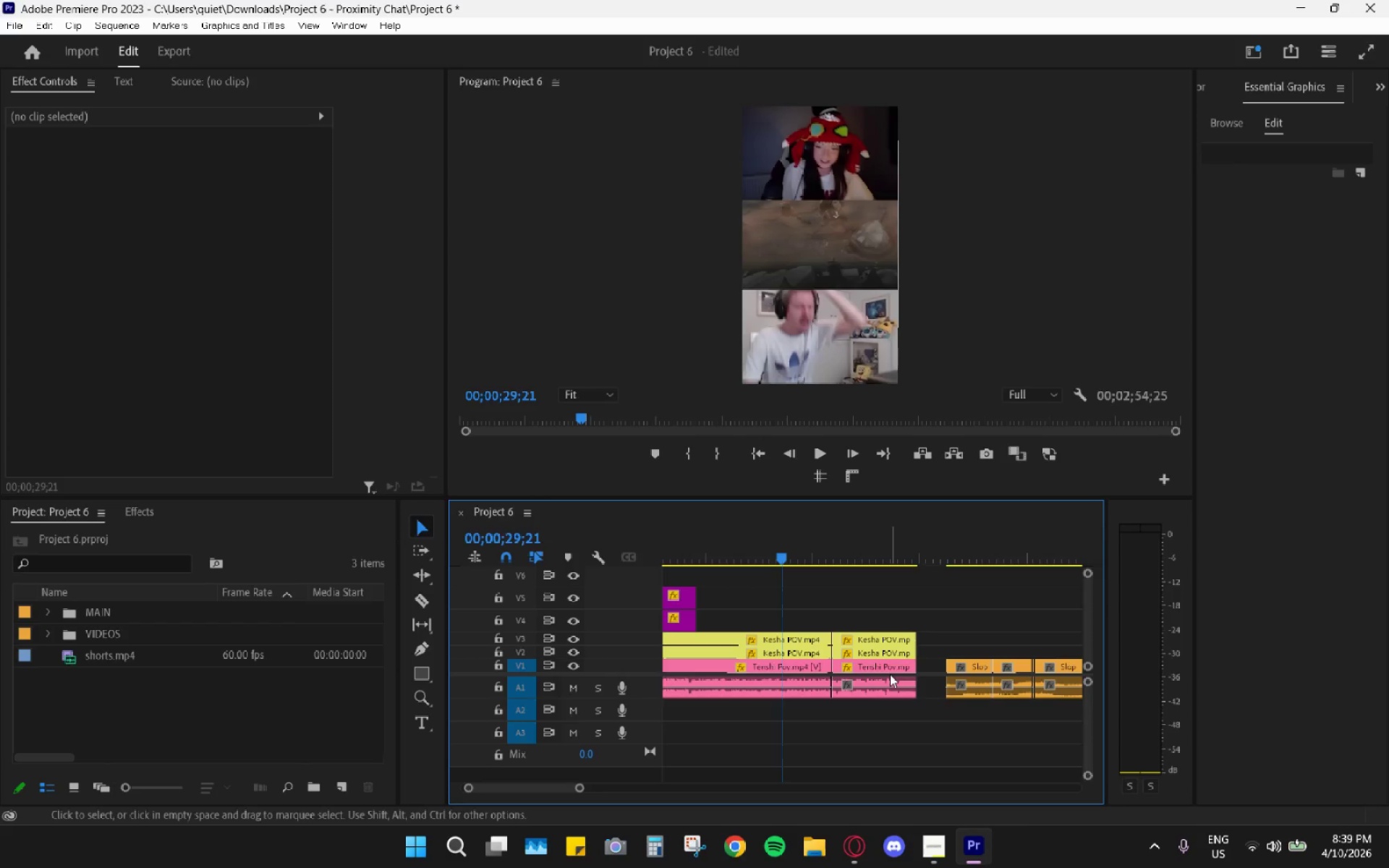 
key(Control+Z)
 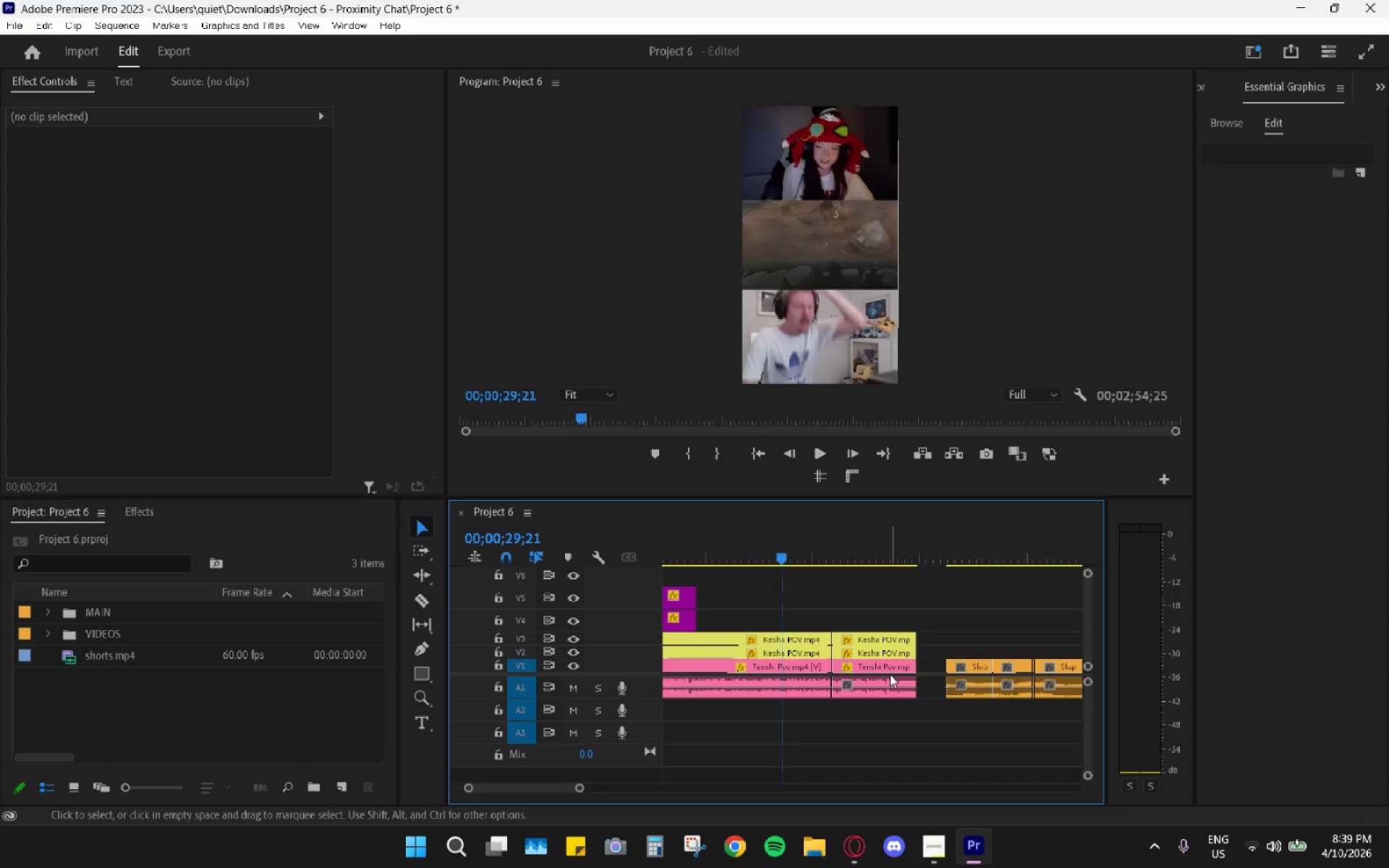 
key(Control+Z)
 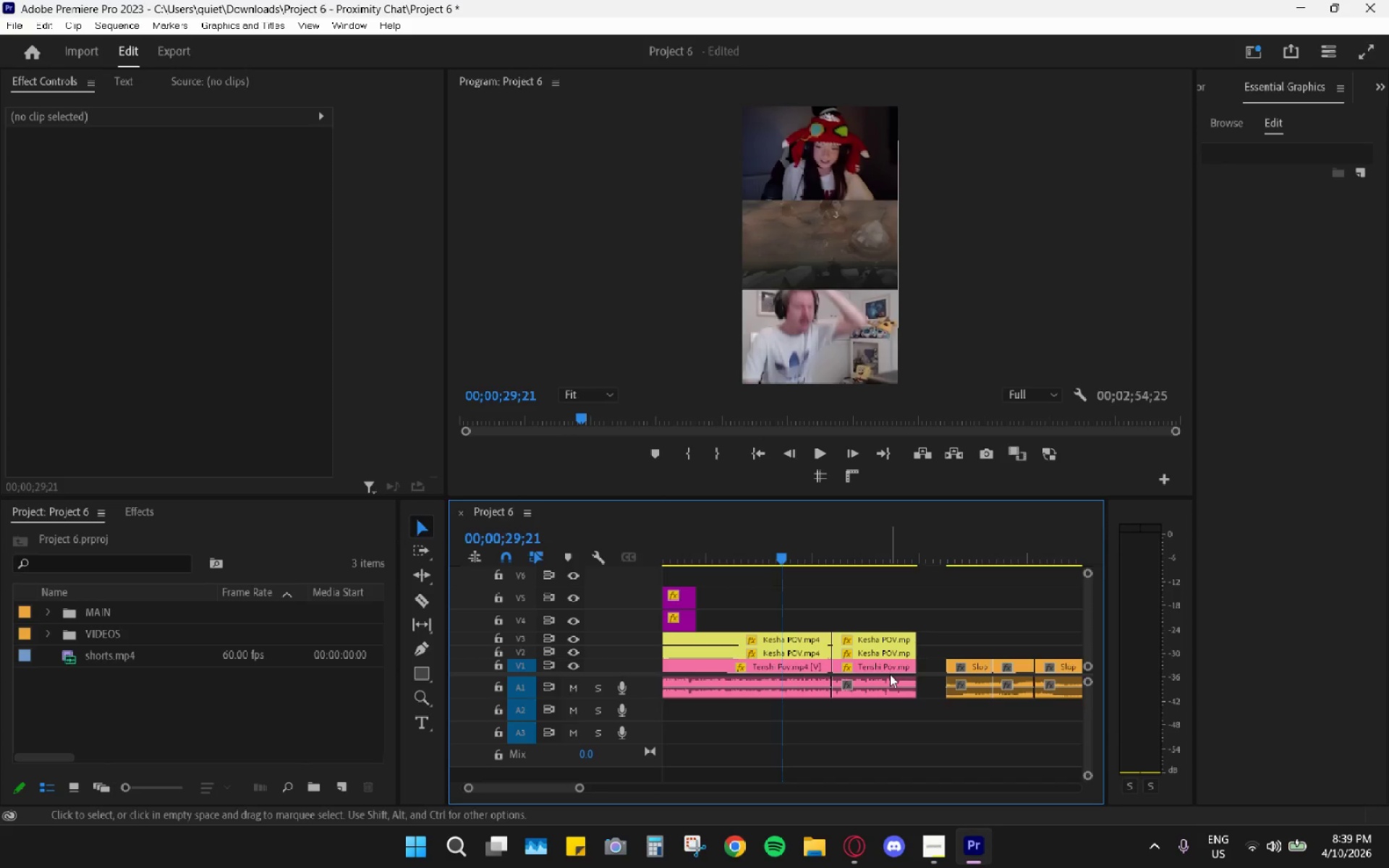 
key(Control+Z)
 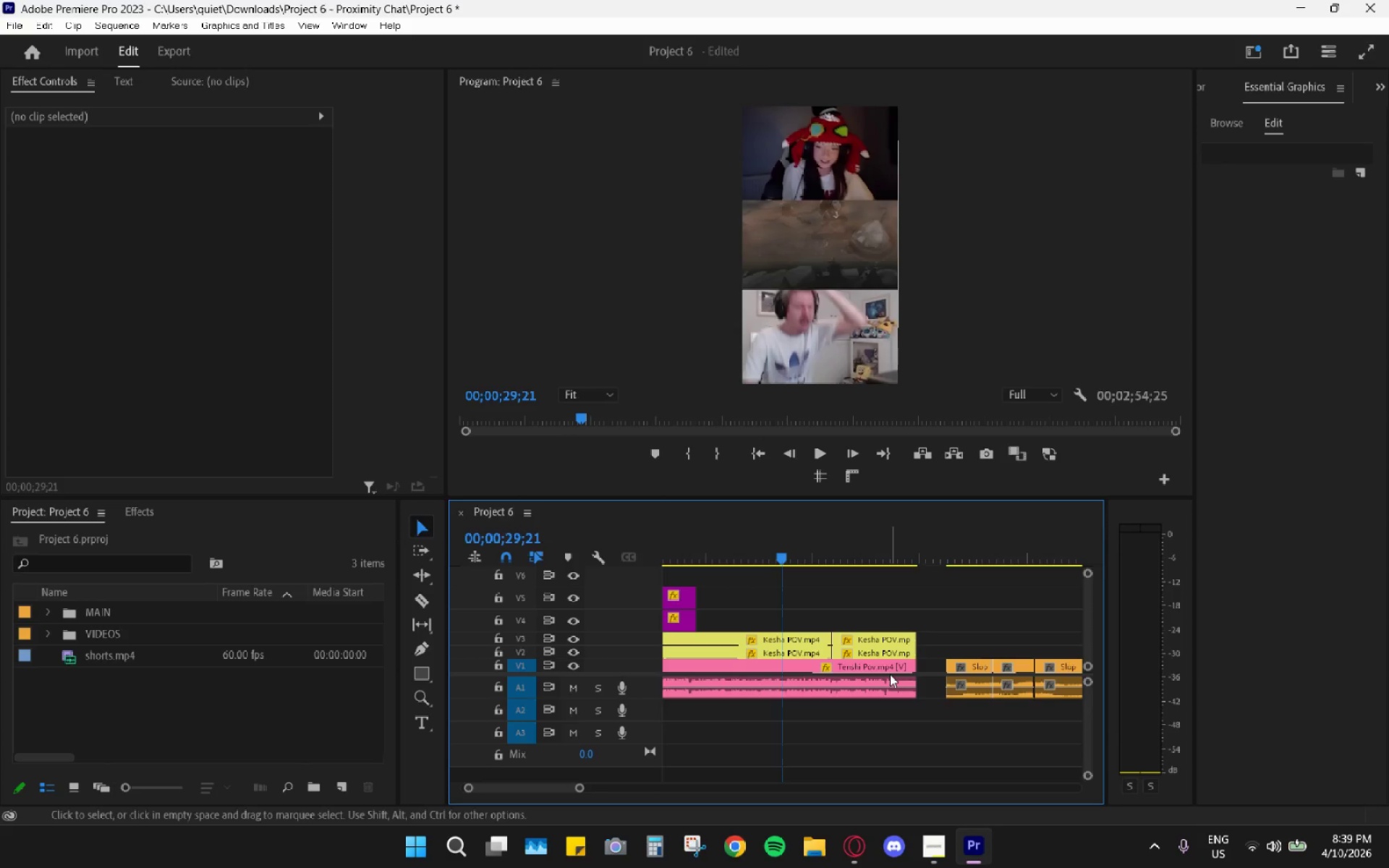 
key(Control+Z)
 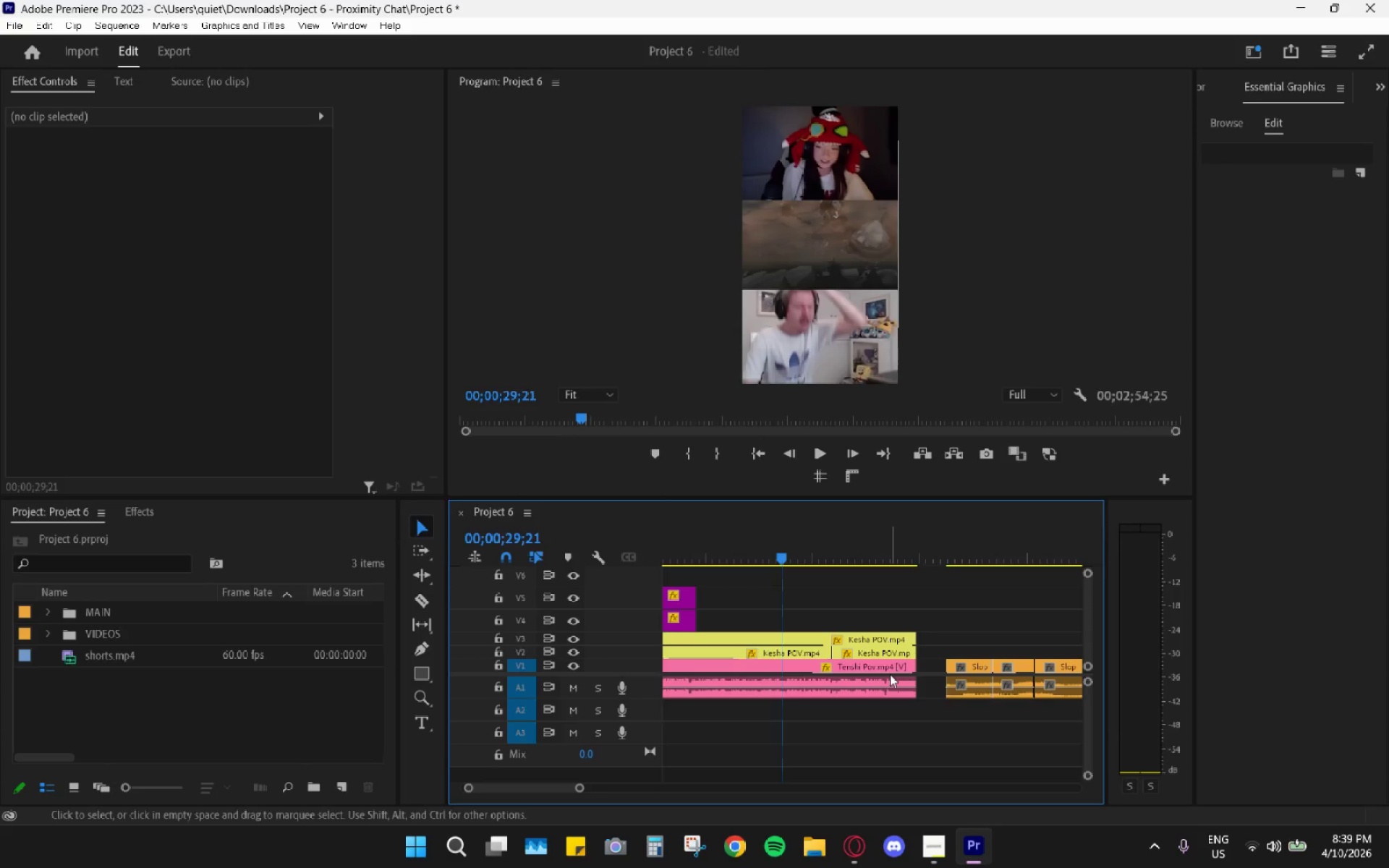 
key(Control+Z)
 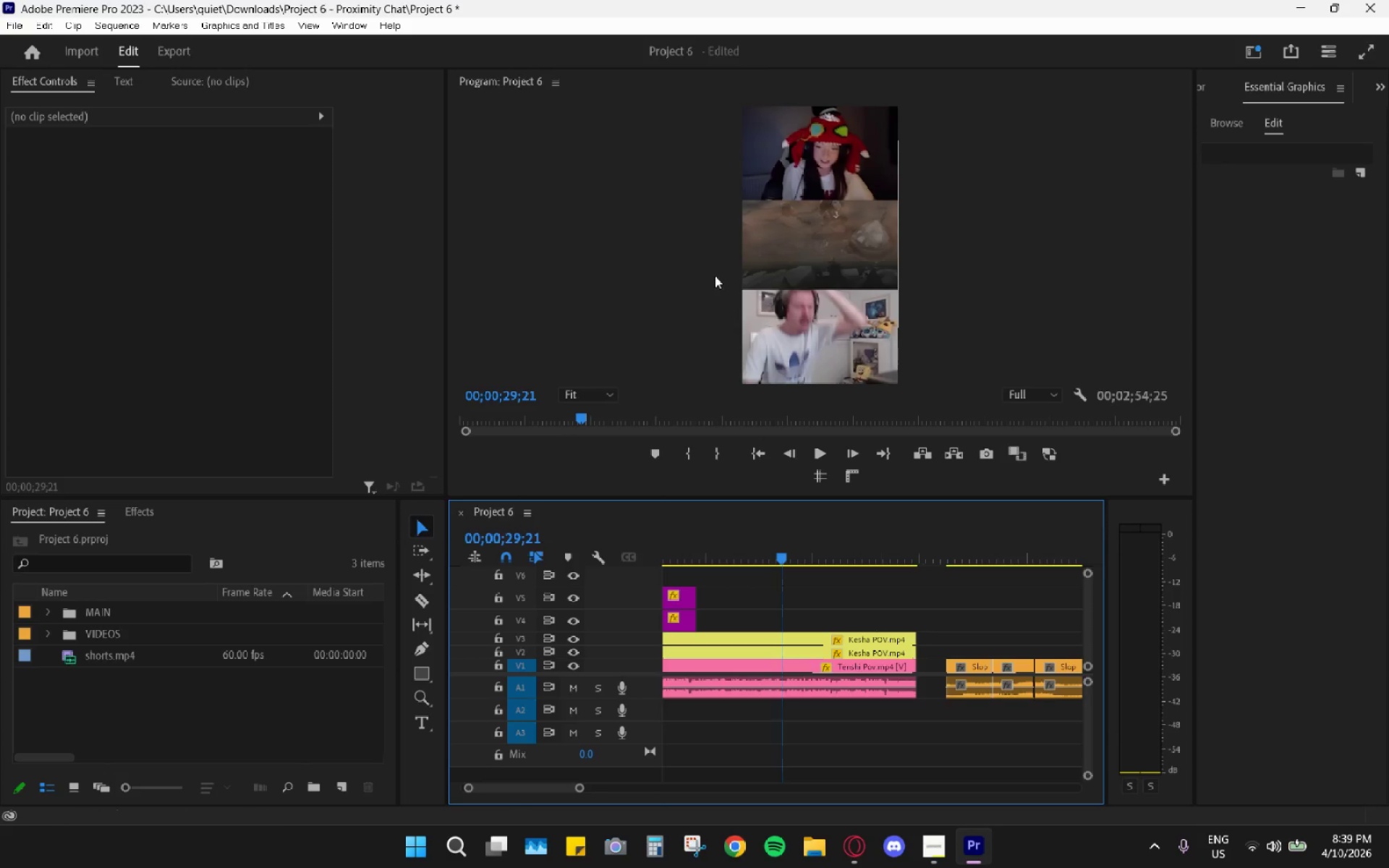 
key(Space)
 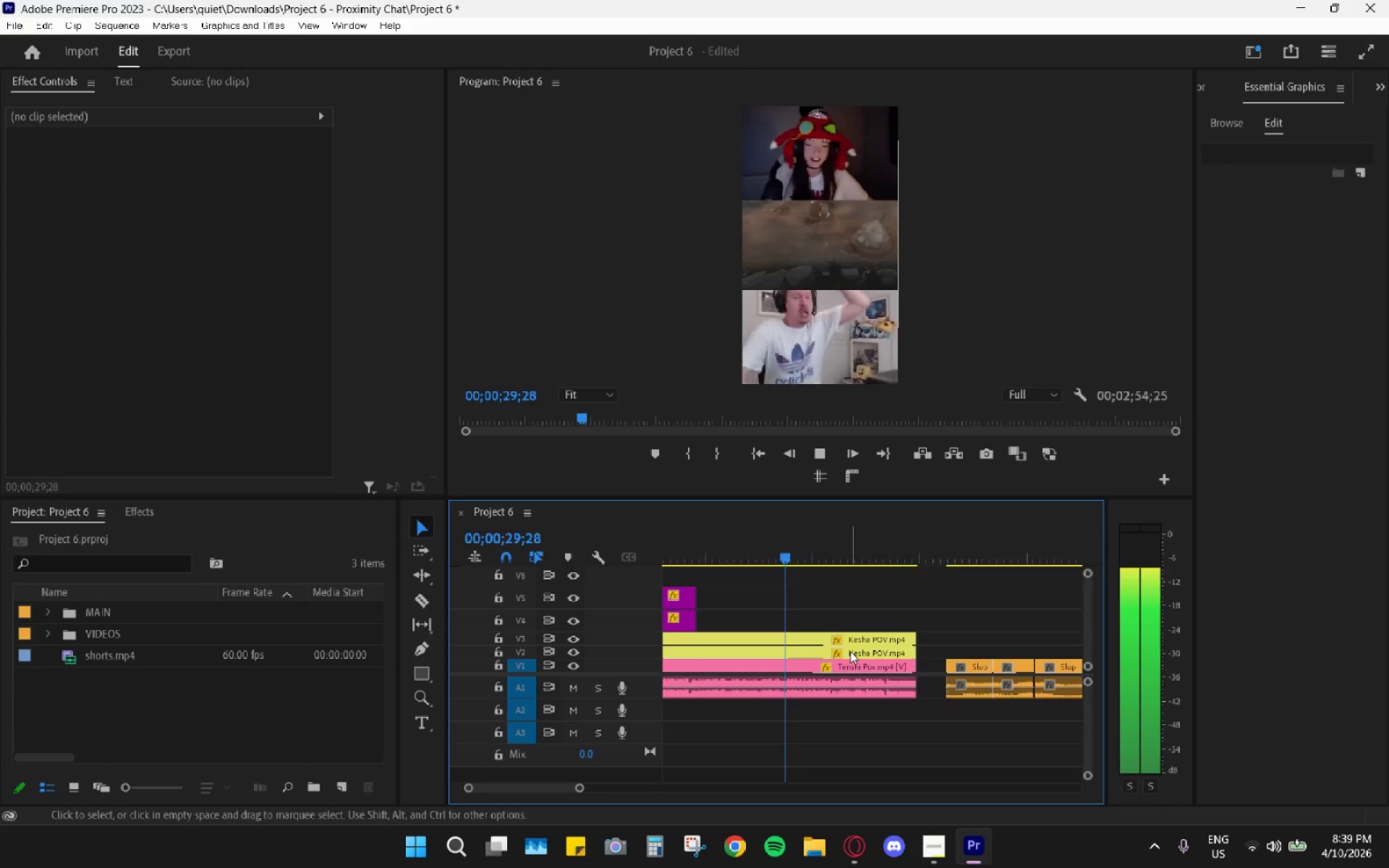 
scroll: coordinate [811, 663], scroll_direction: down, amount: 14.0
 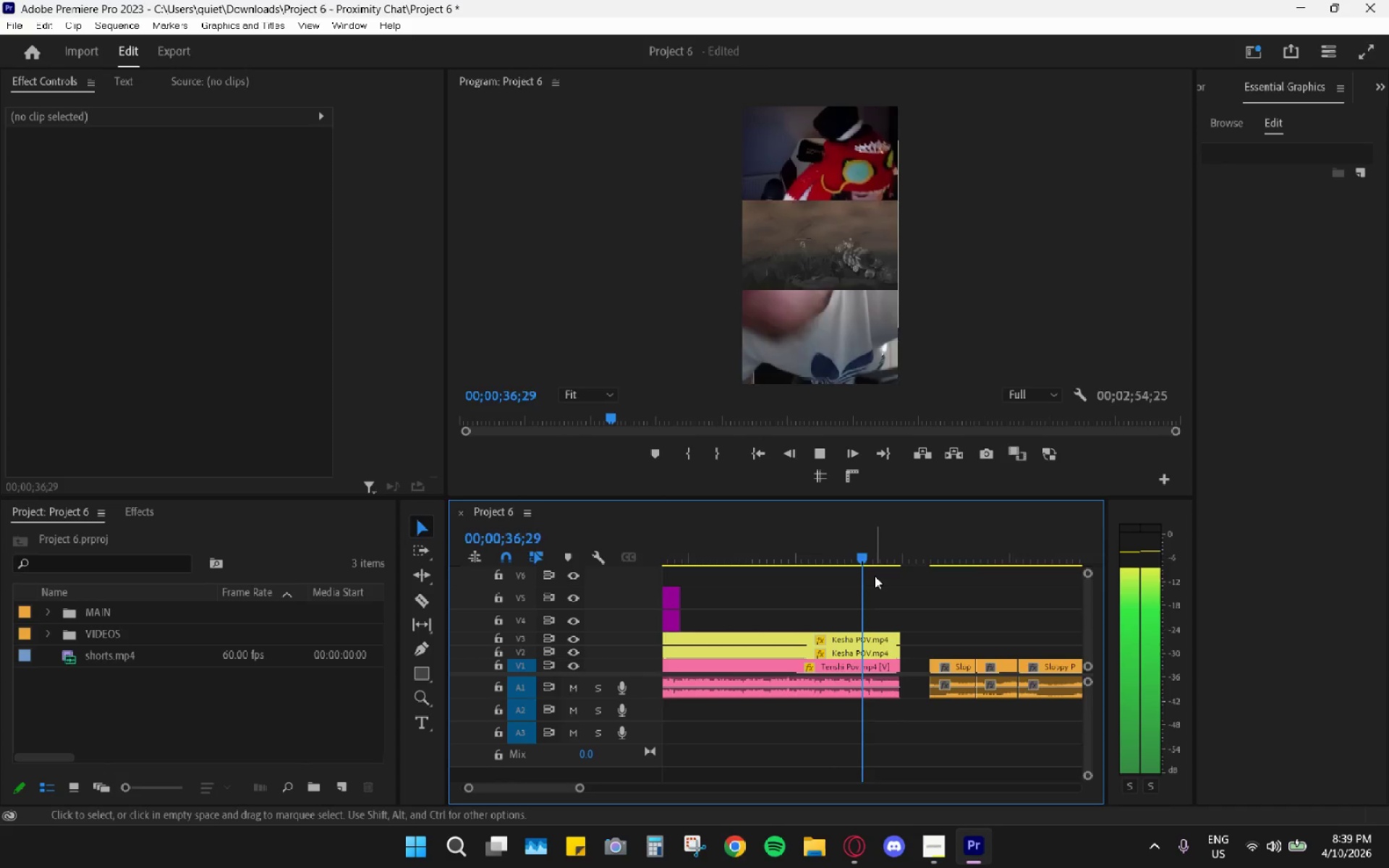 
wait(6.04)
 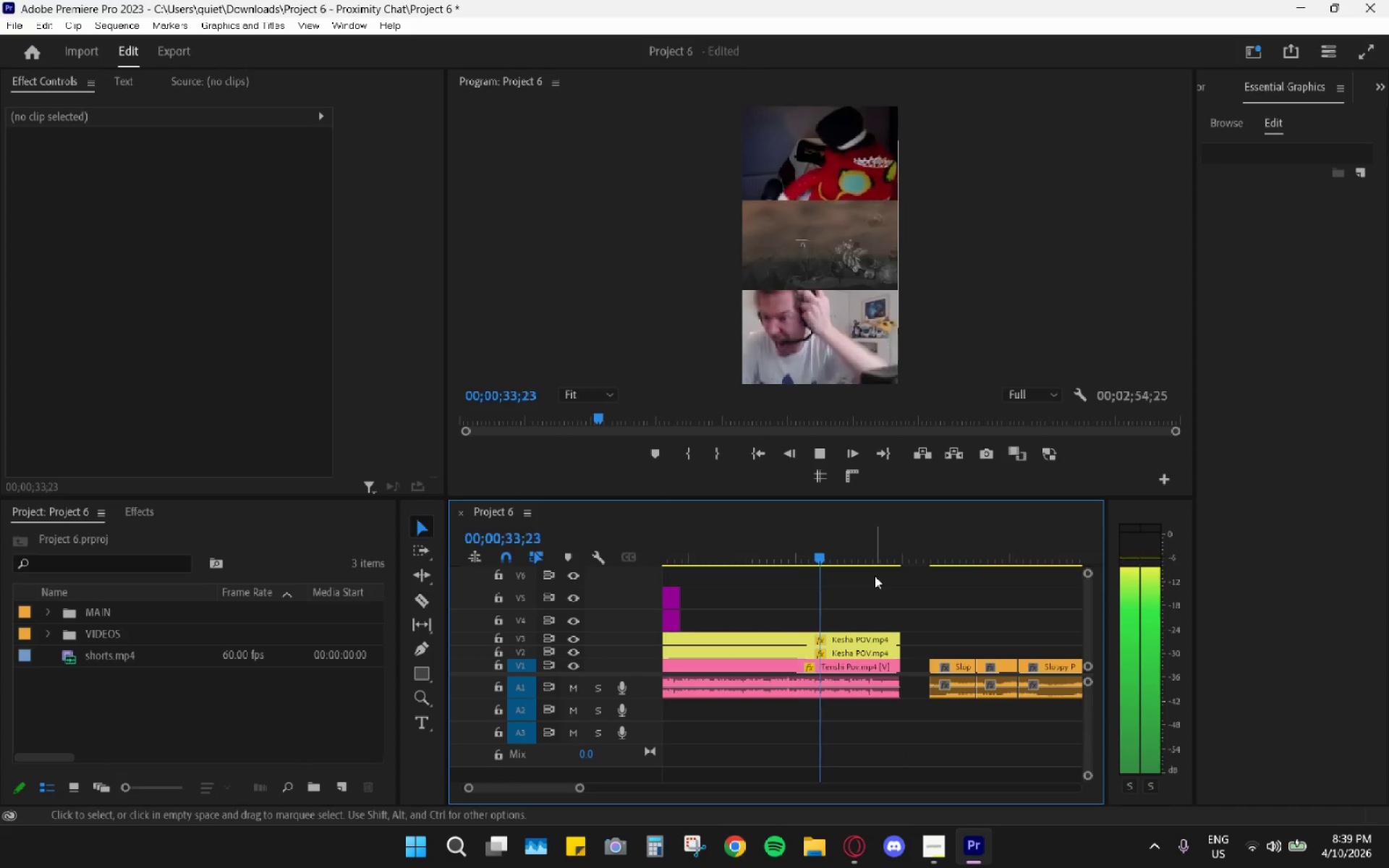 
left_click_drag(start_coordinate=[929, 562], to_coordinate=[941, 569])
 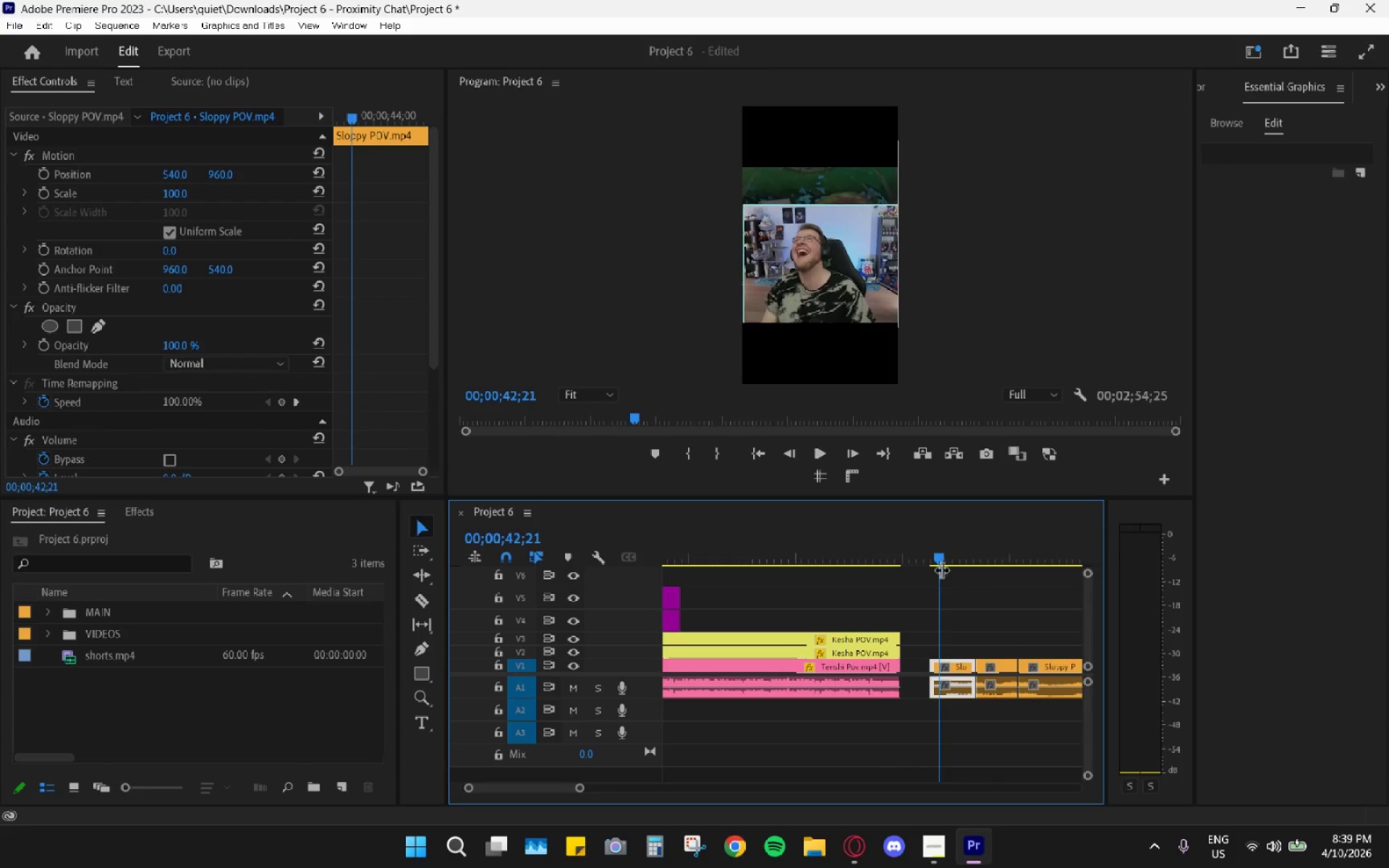 
key(Space)
 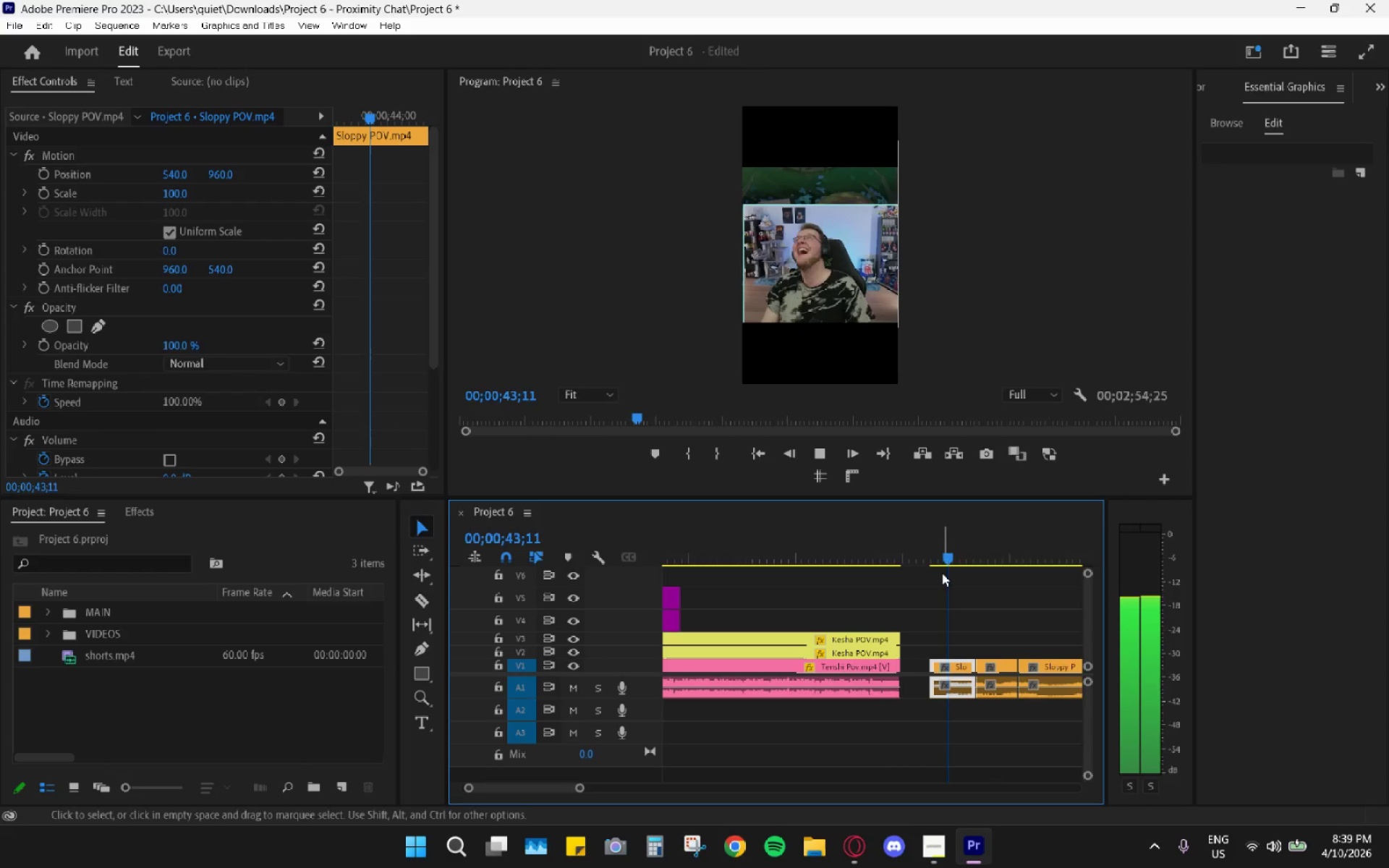 
key(Space)
 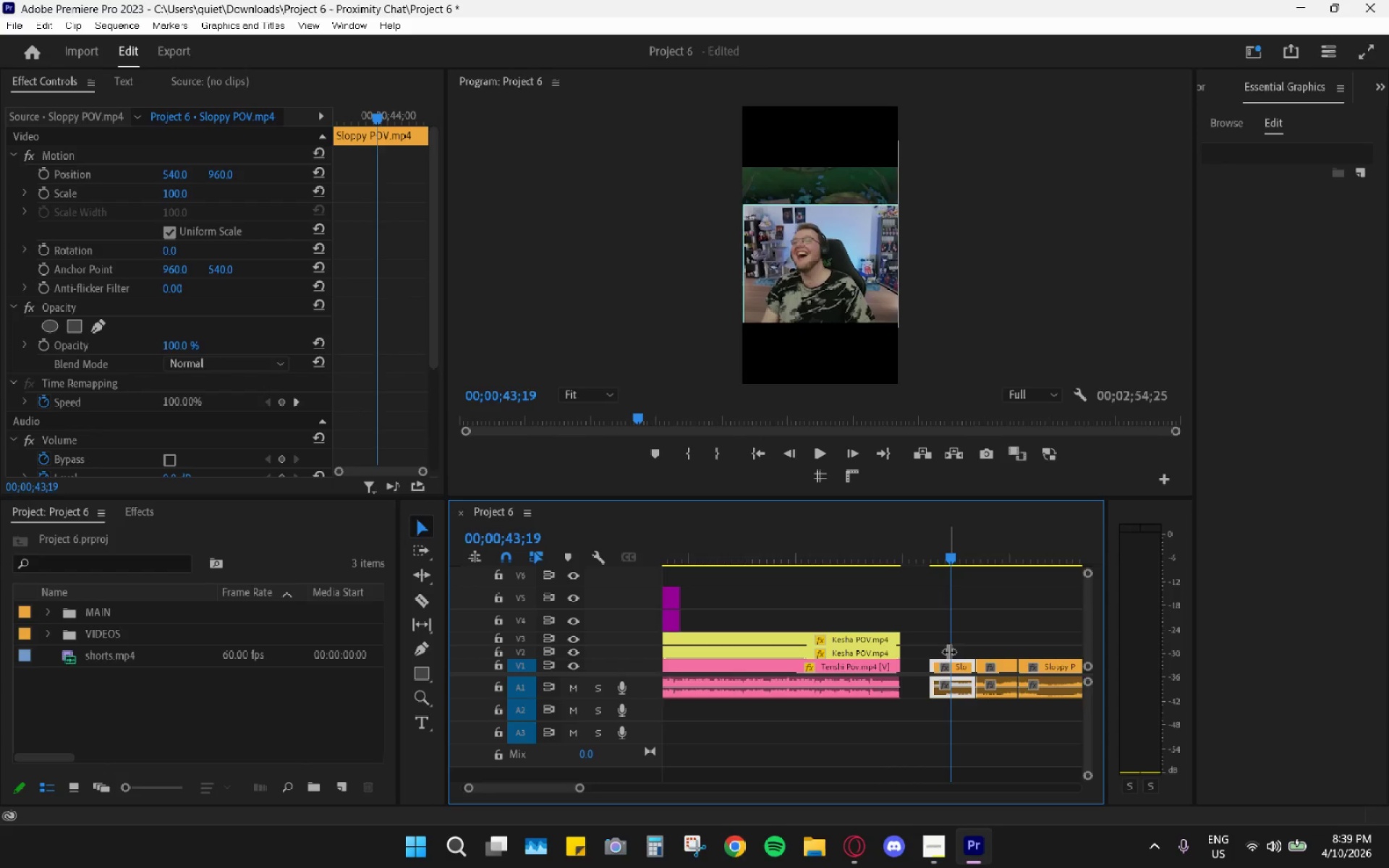 
hold_key(key=AltLeft, duration=0.41)
scroll: coordinate [947, 665], scroll_direction: down, amount: 6.0
 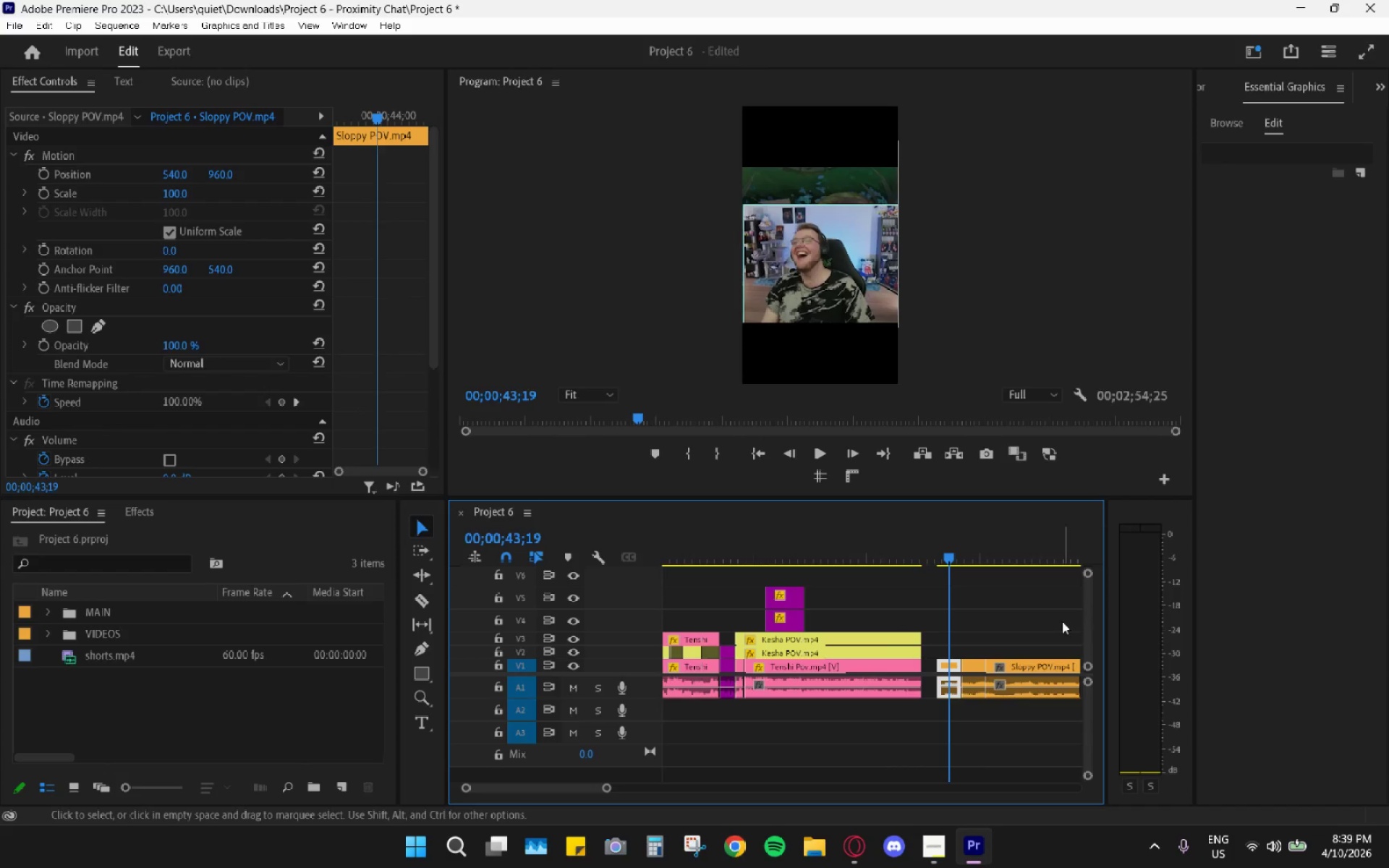 
left_click_drag(start_coordinate=[1045, 621], to_coordinate=[948, 756])
 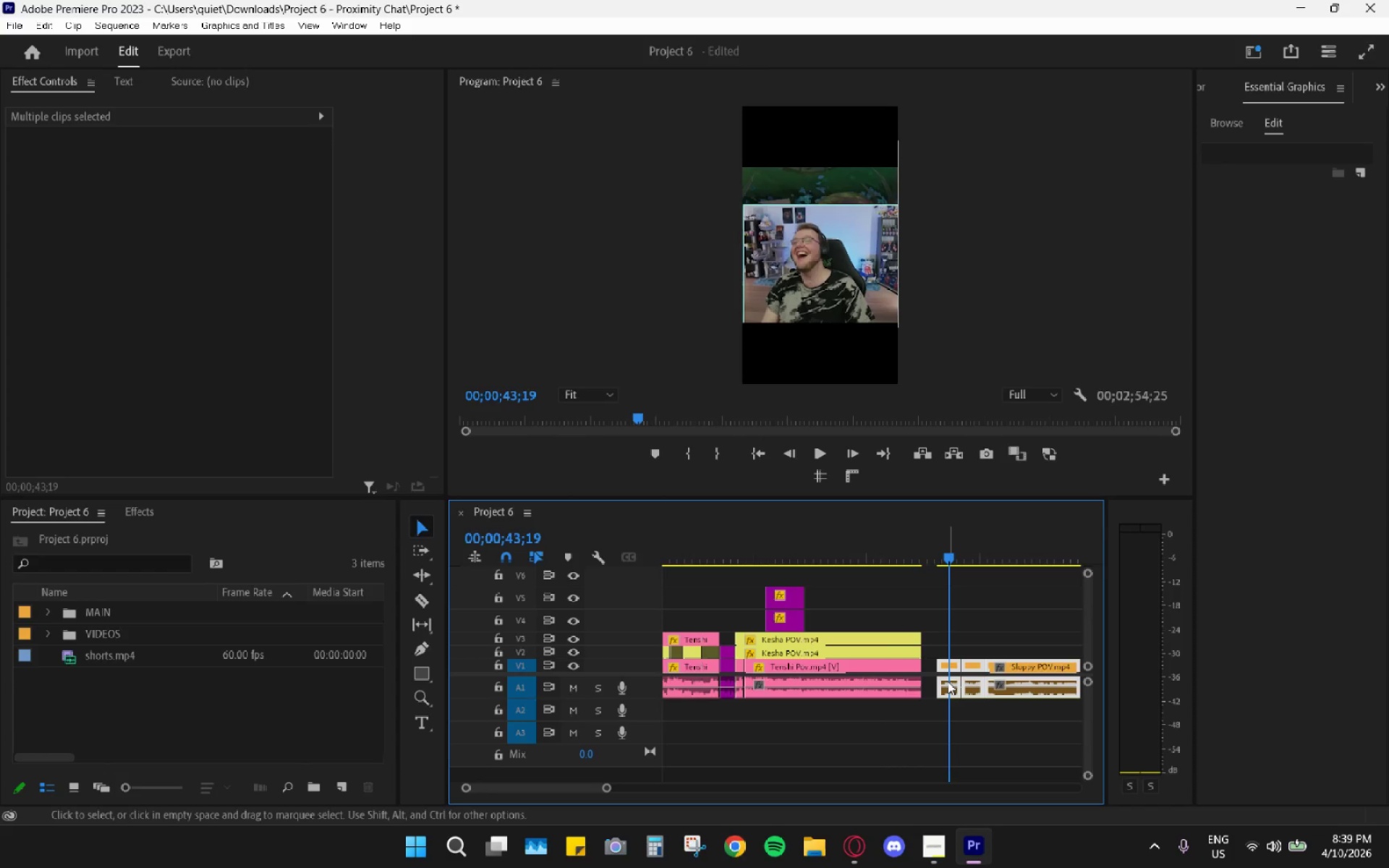 
left_click_drag(start_coordinate=[948, 681], to_coordinate=[994, 678])
 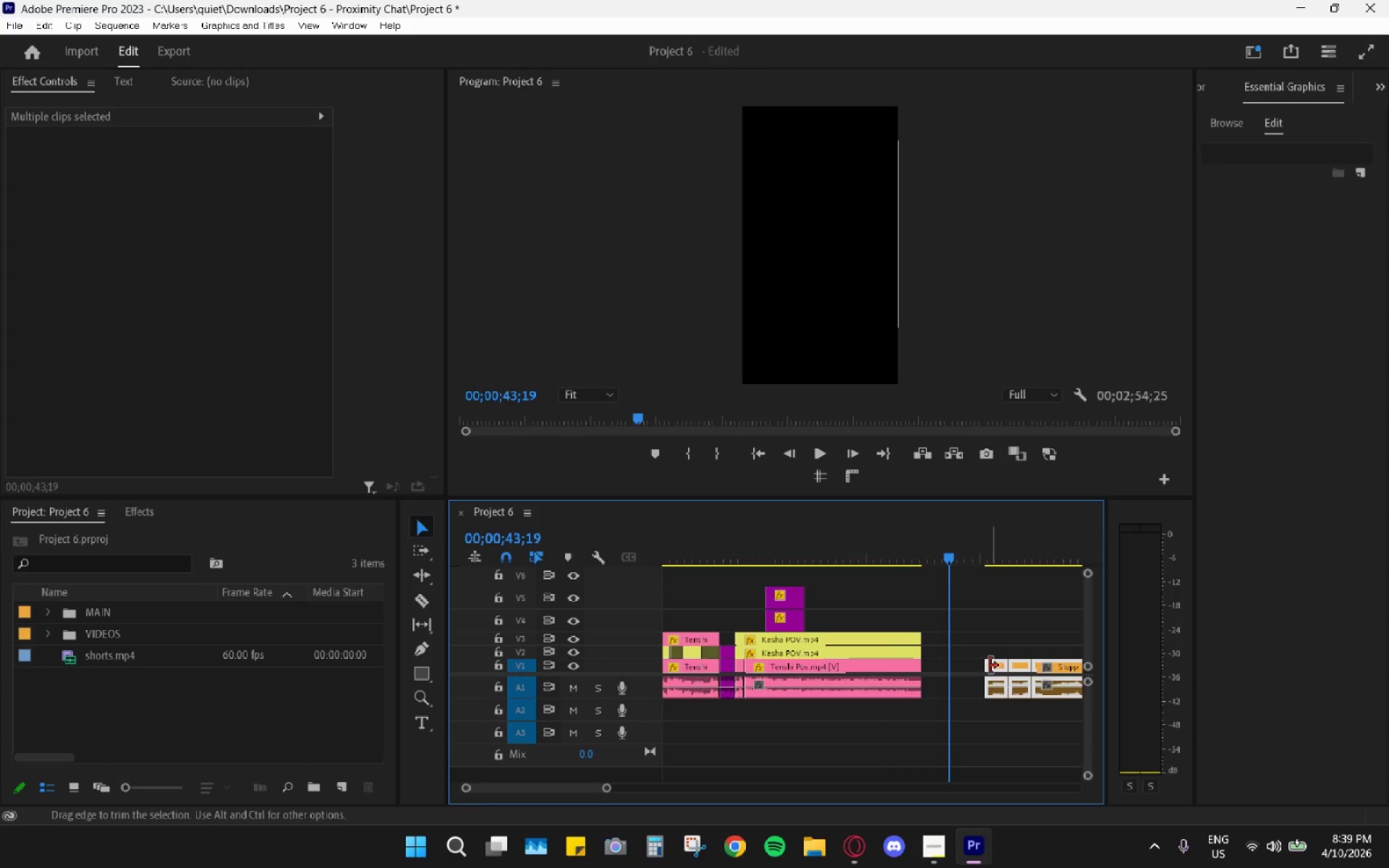 
left_click_drag(start_coordinate=[989, 665], to_coordinate=[924, 671])
 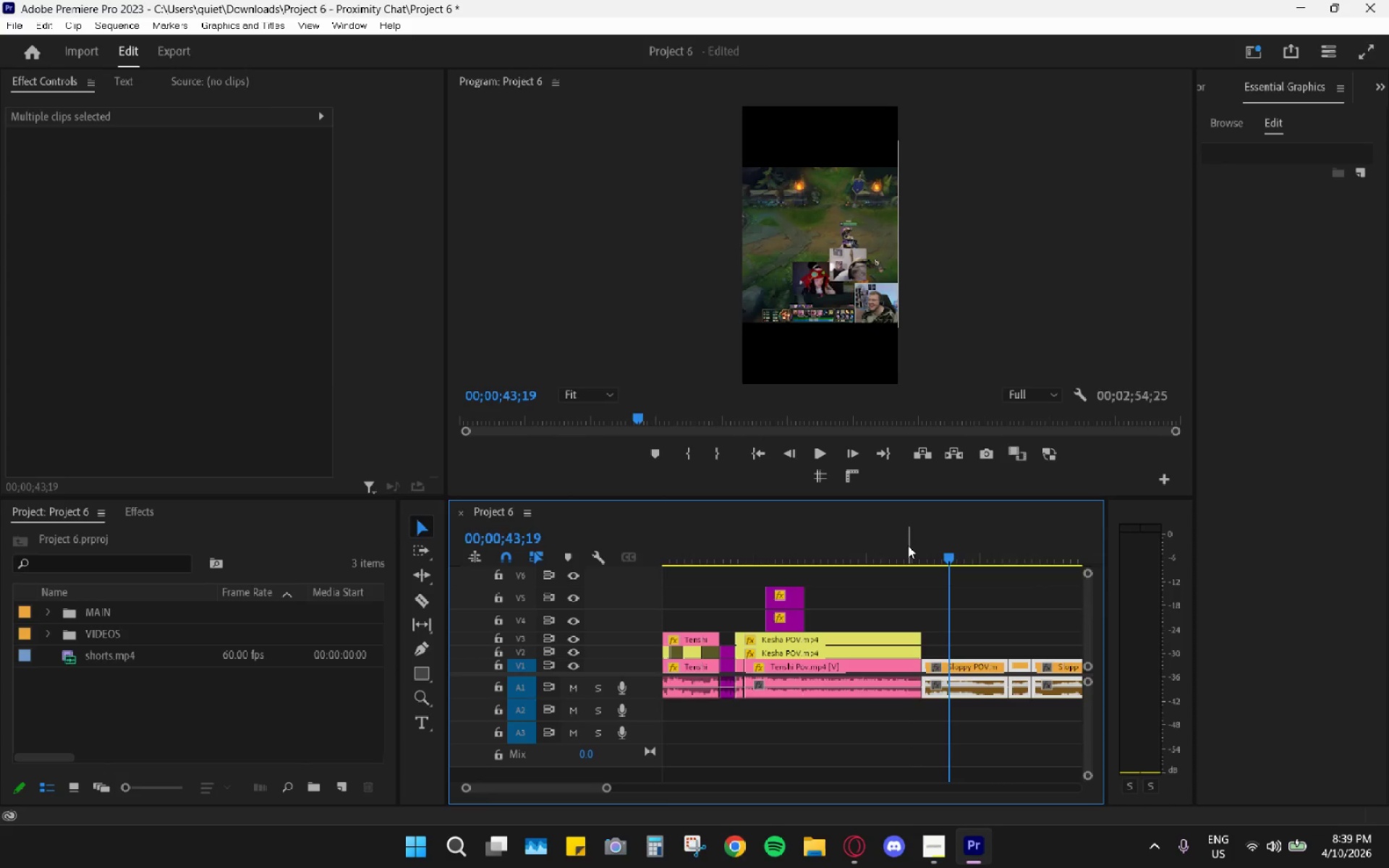 
left_click_drag(start_coordinate=[908, 545], to_coordinate=[917, 545])
 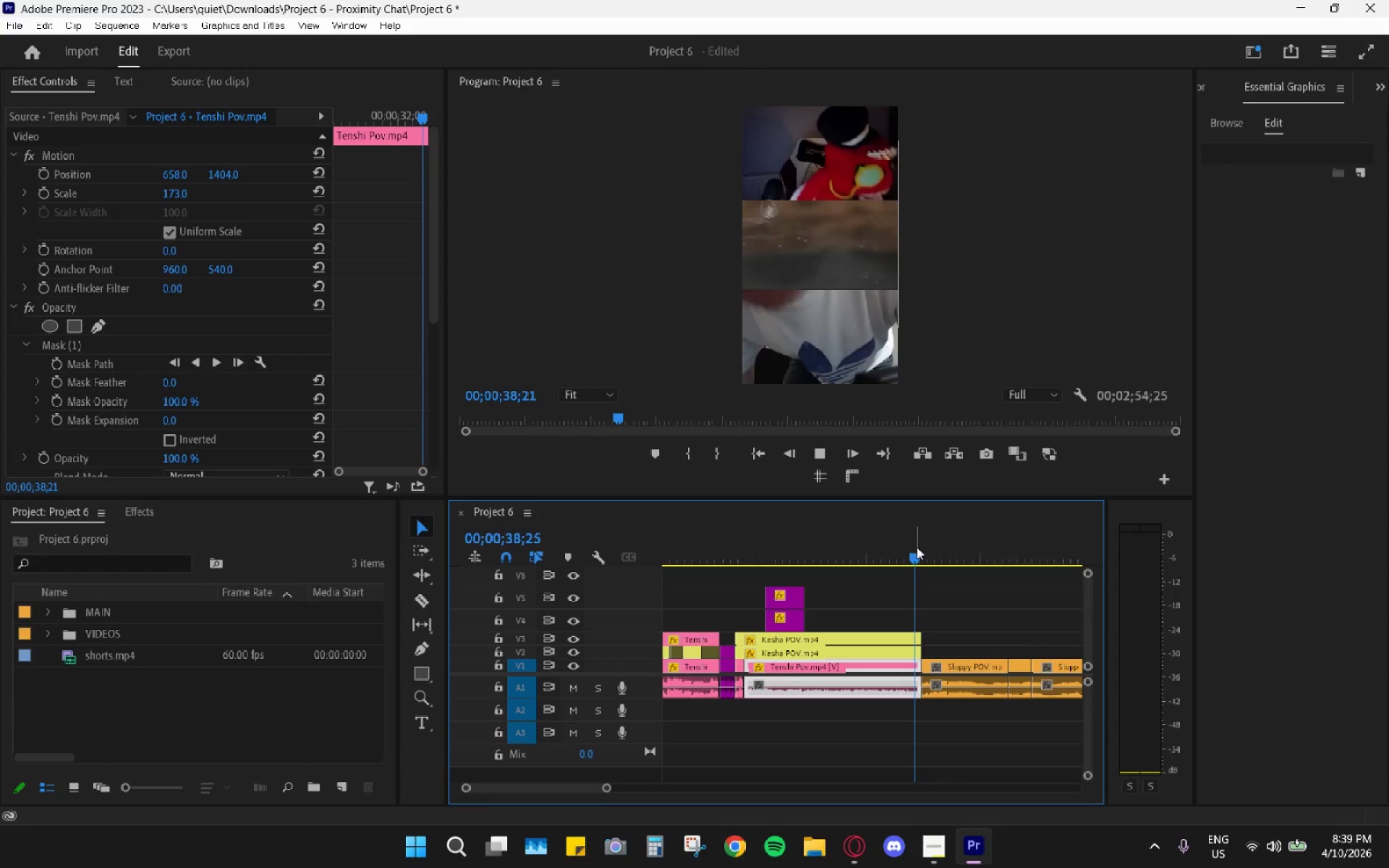 
key(Space)
 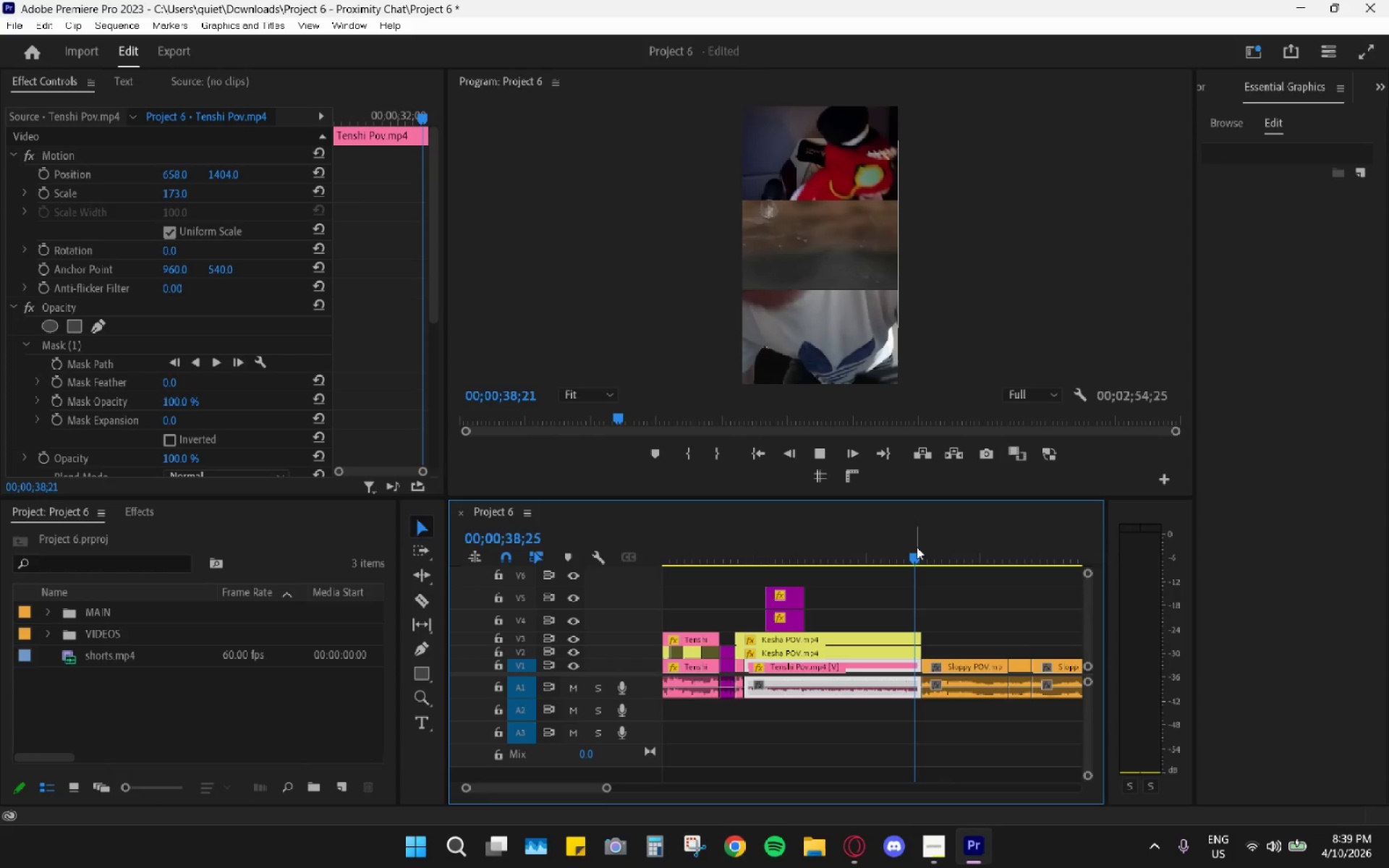 
left_click_drag(start_coordinate=[917, 547], to_coordinate=[931, 554])
 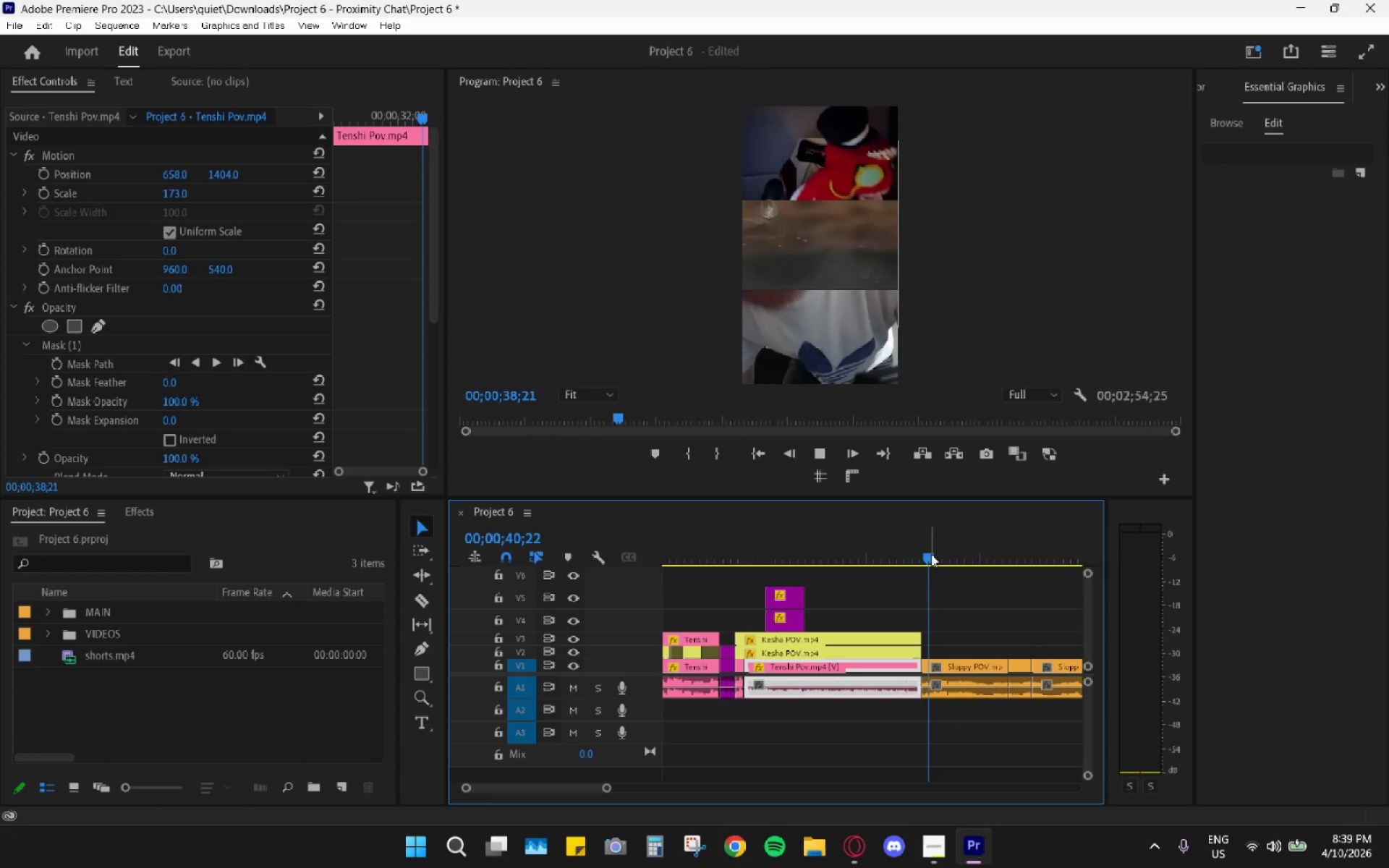 
key(Space)
 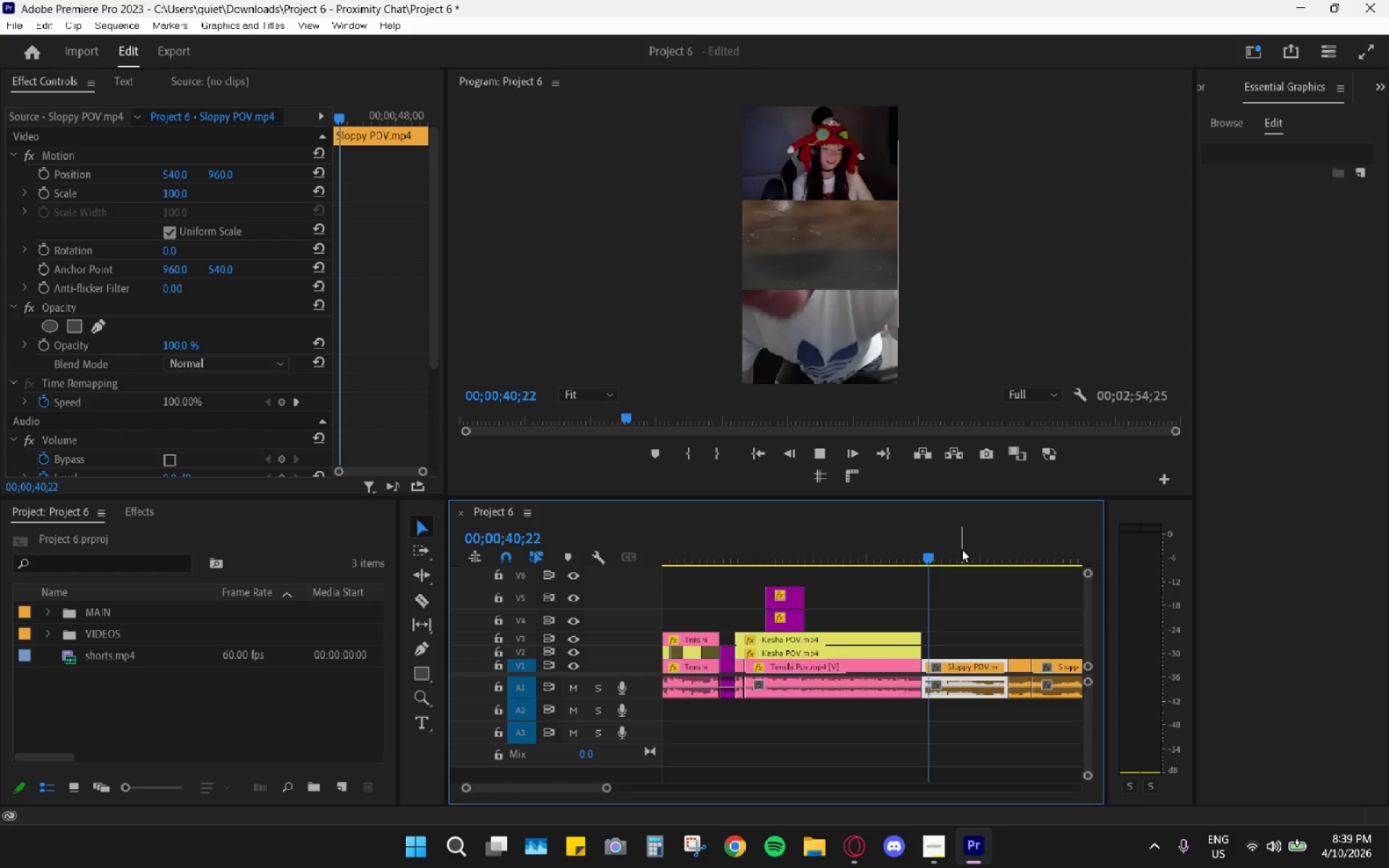 
key(Space)
 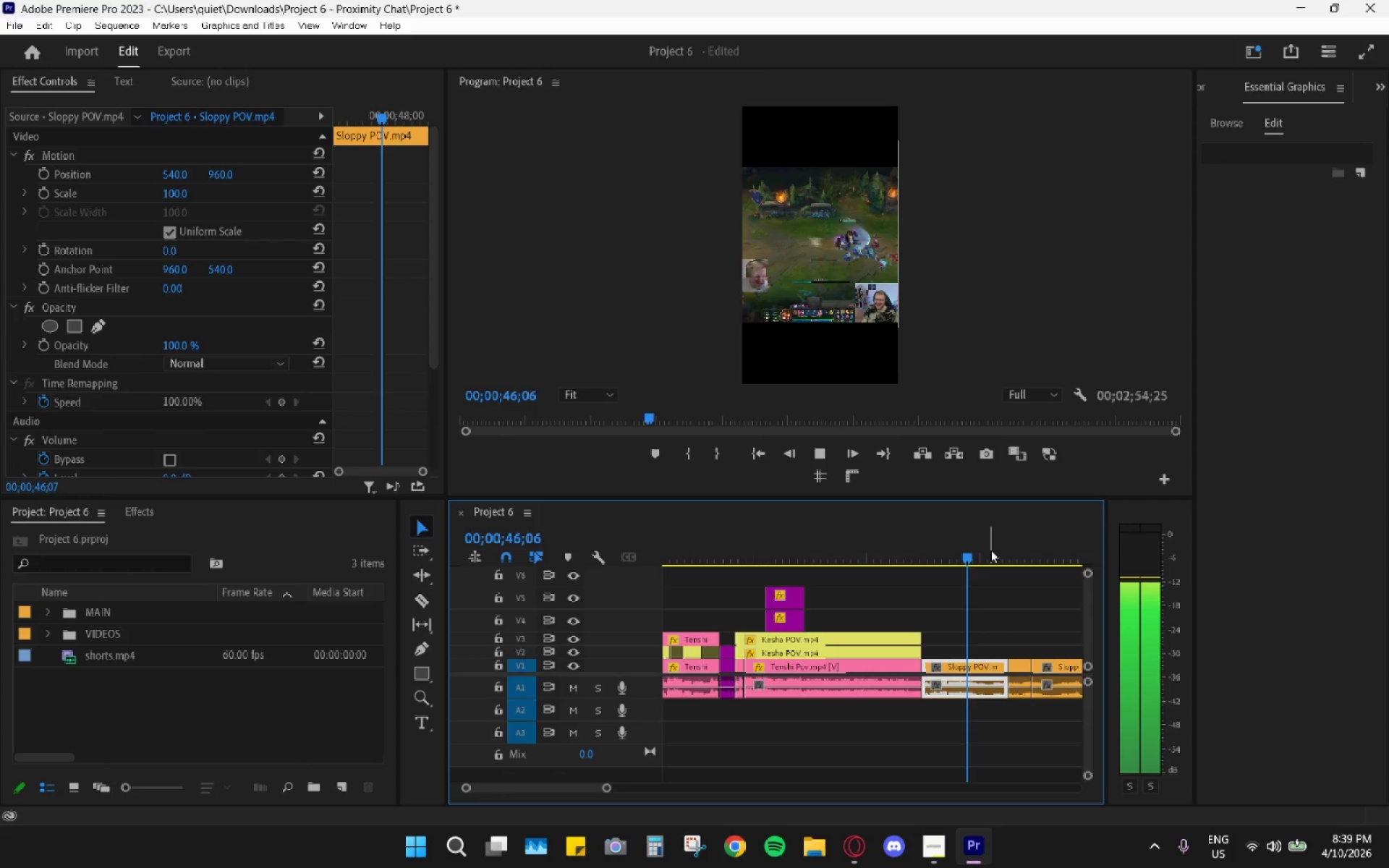 
key(Space)
 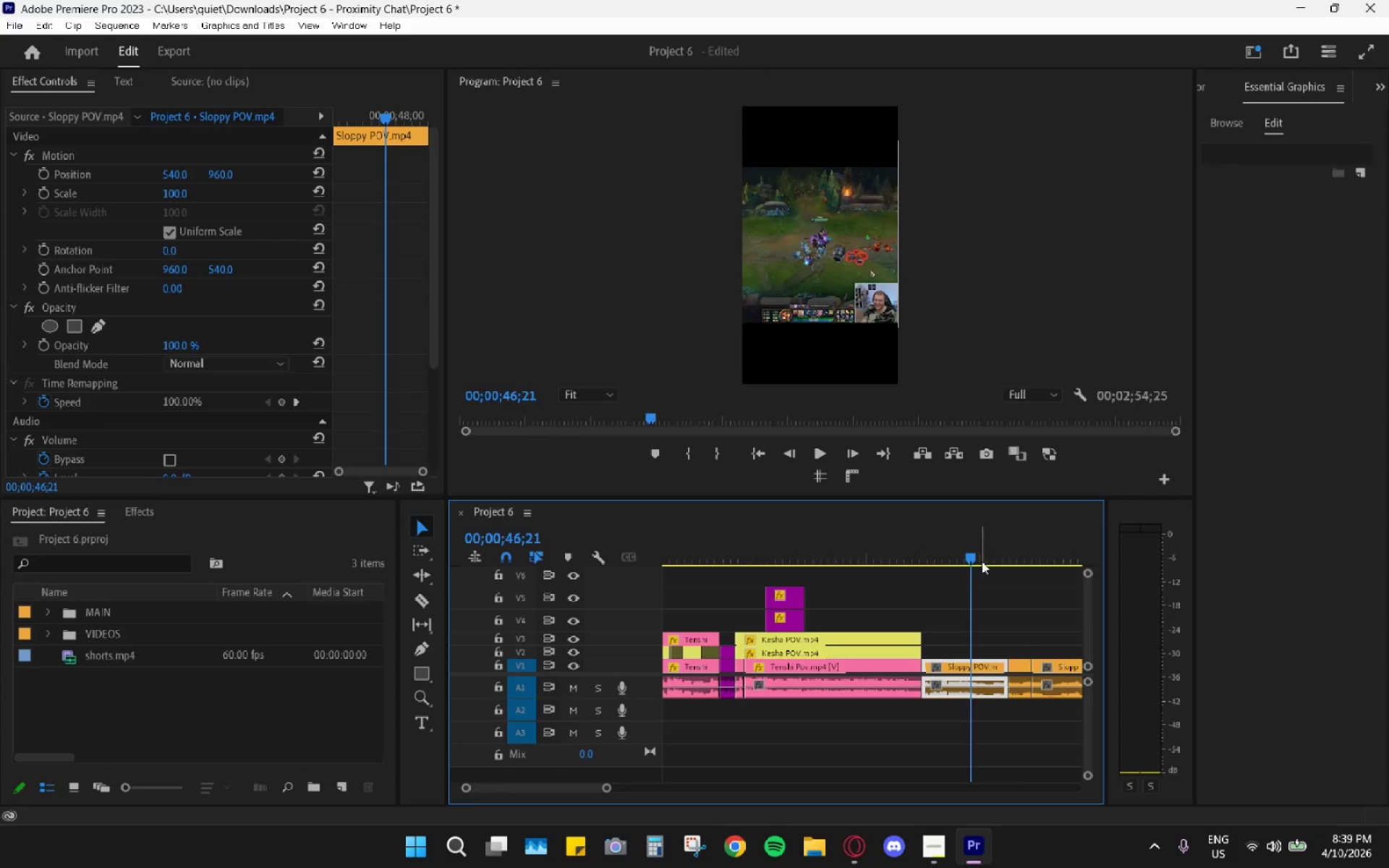 
left_click_drag(start_coordinate=[982, 561], to_coordinate=[939, 562])
 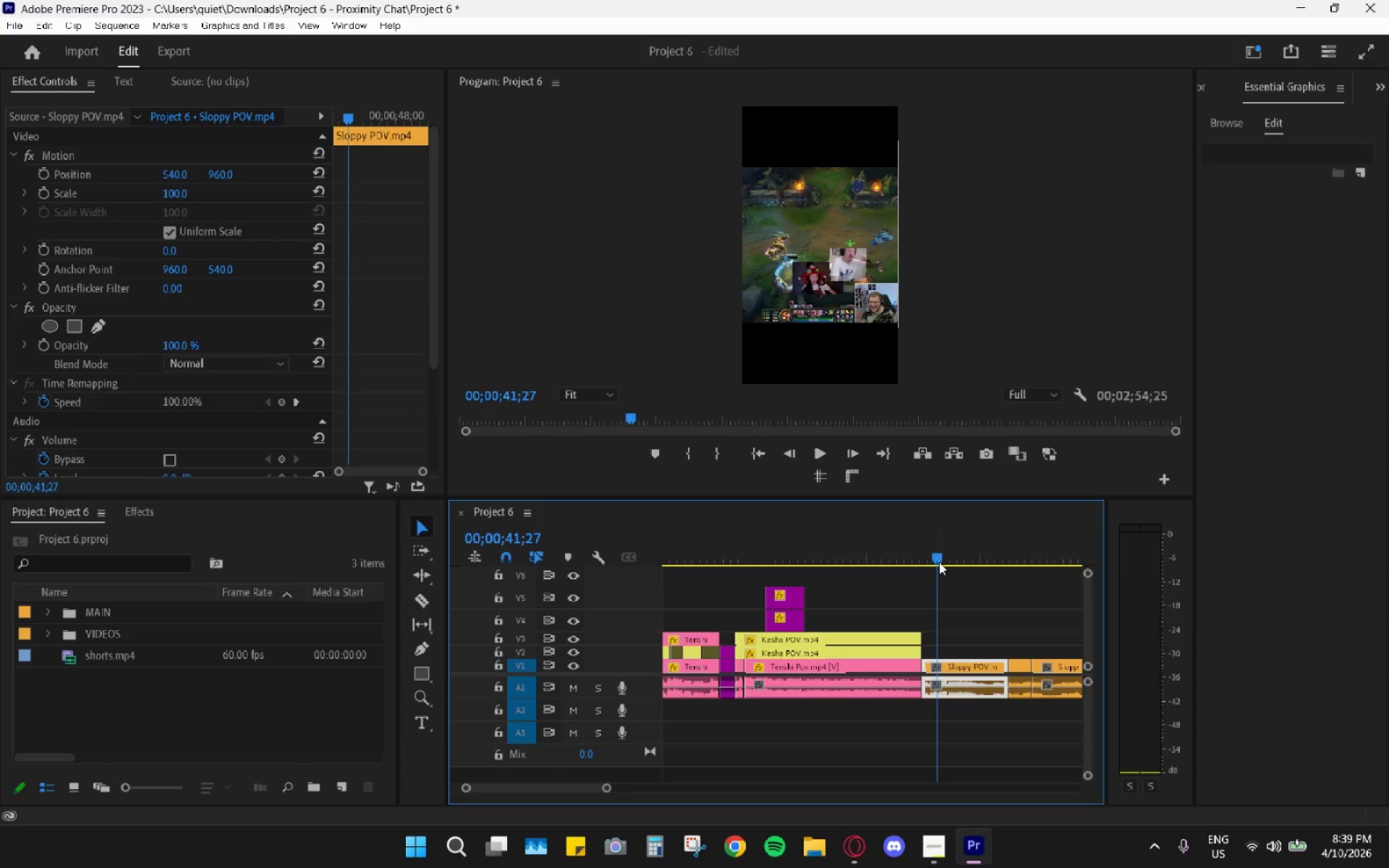 
key(Space)
 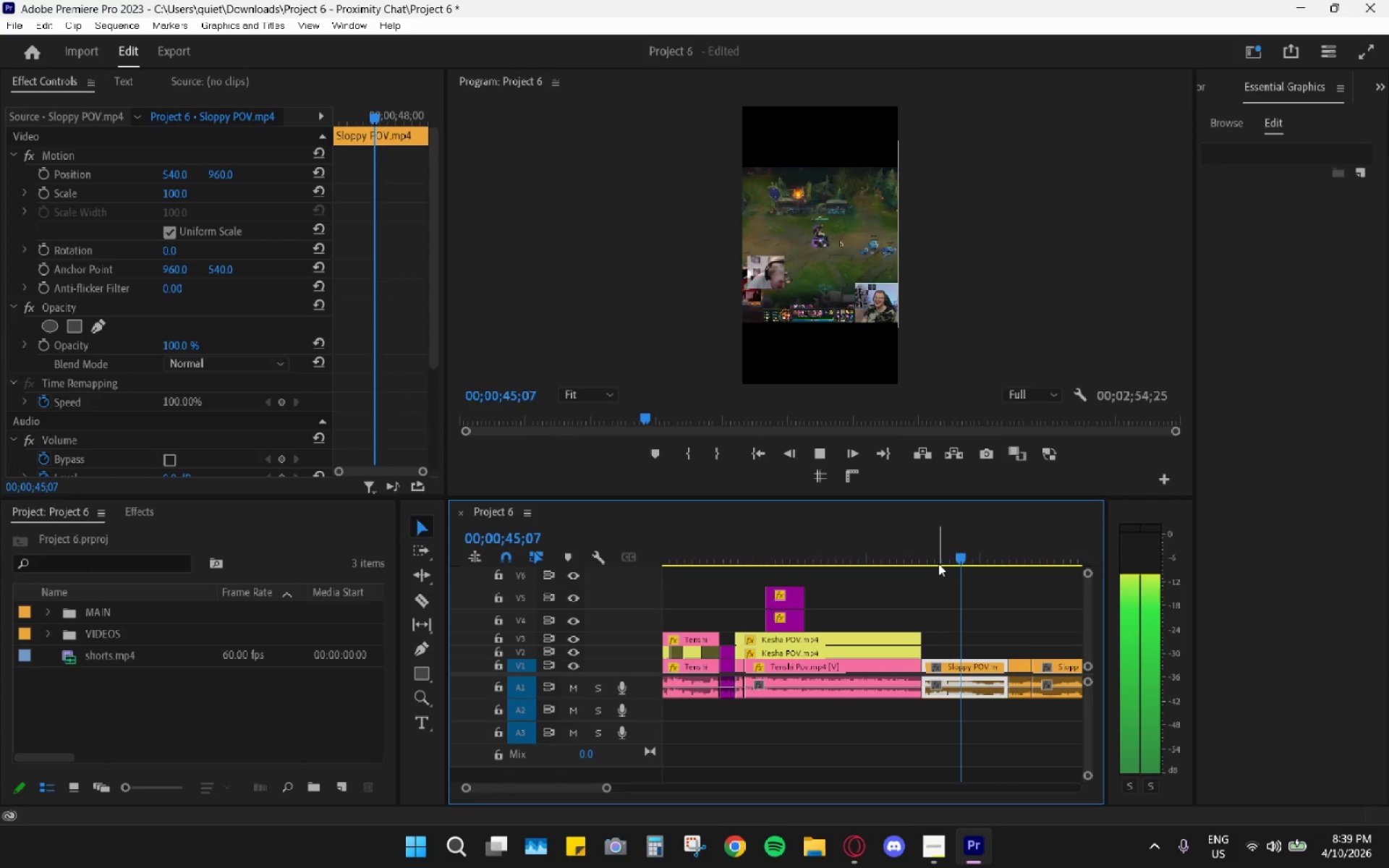 
wait(8.5)
 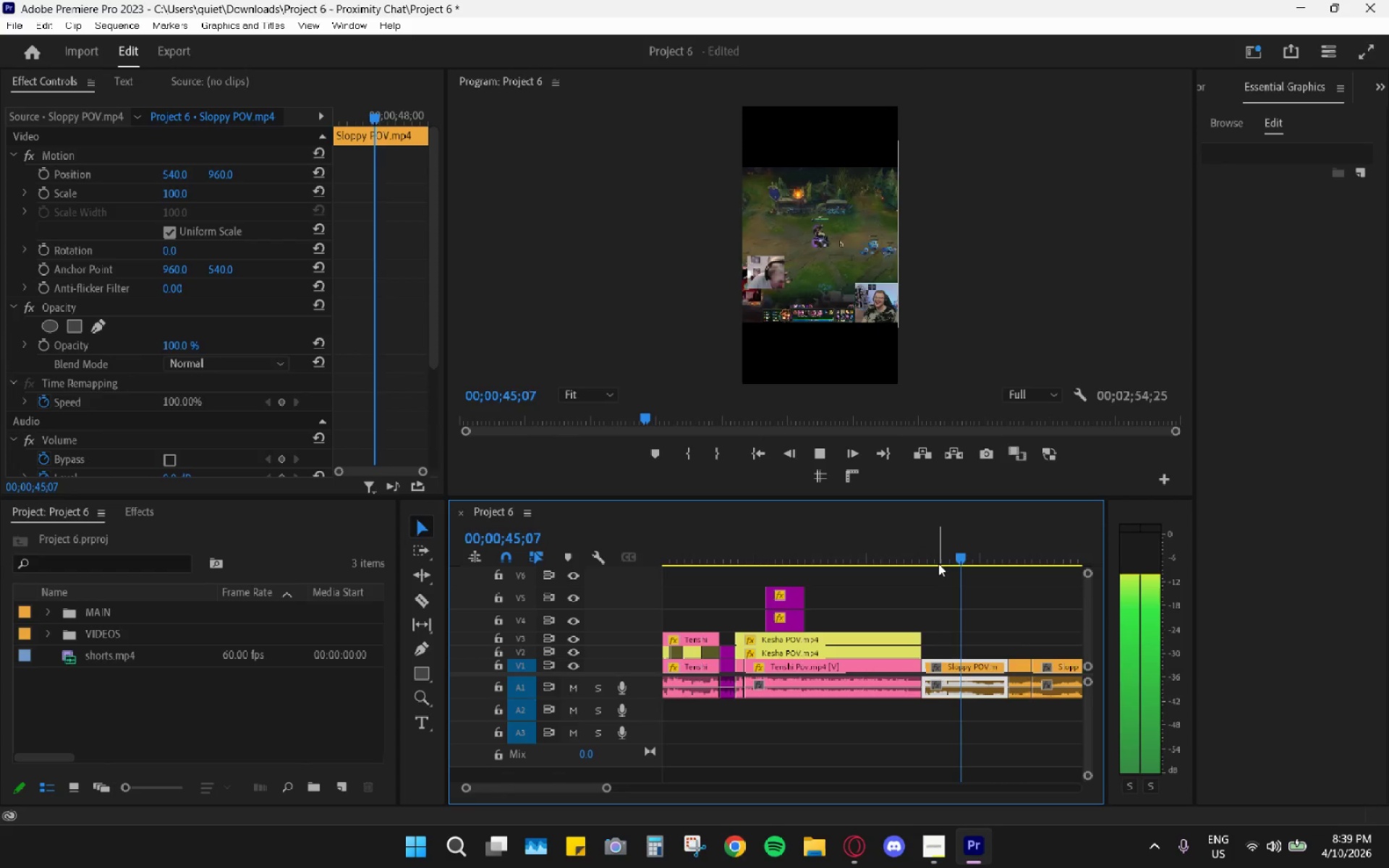 
key(Space)
 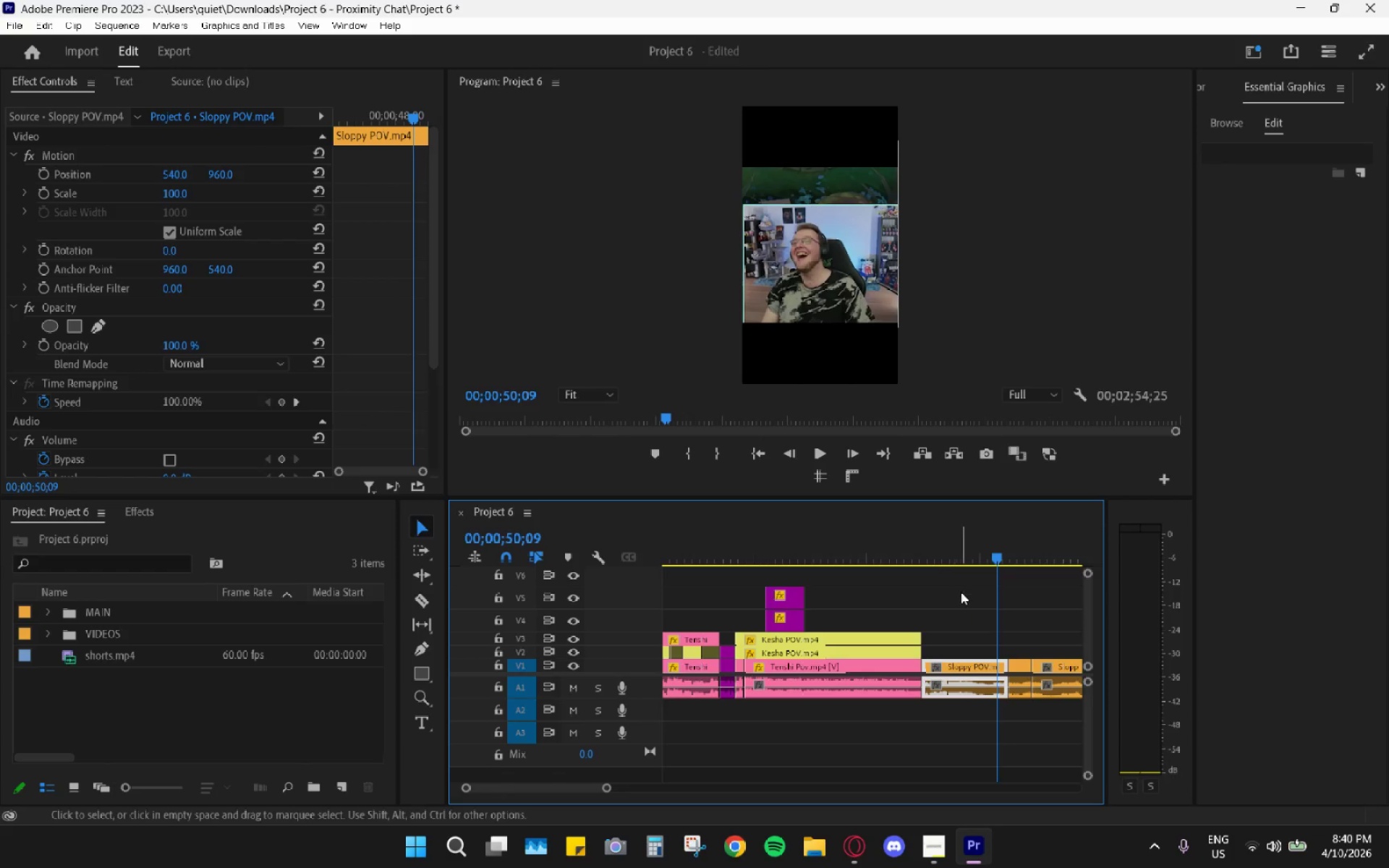 
hold_key(key=AltLeft, duration=0.83)
scroll: coordinate [964, 650], scroll_direction: up, amount: 8.0
 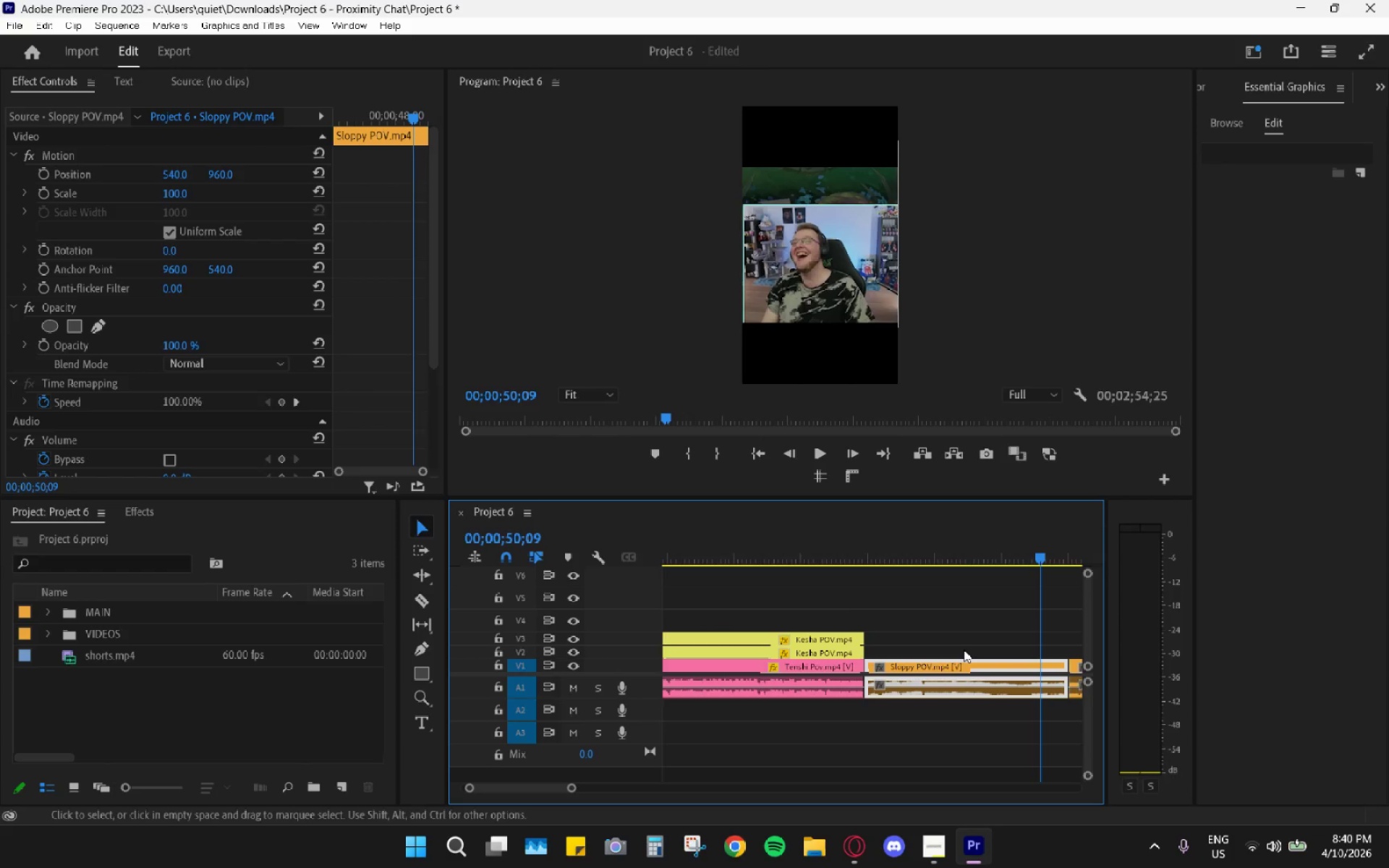 
key(Control+Z)
 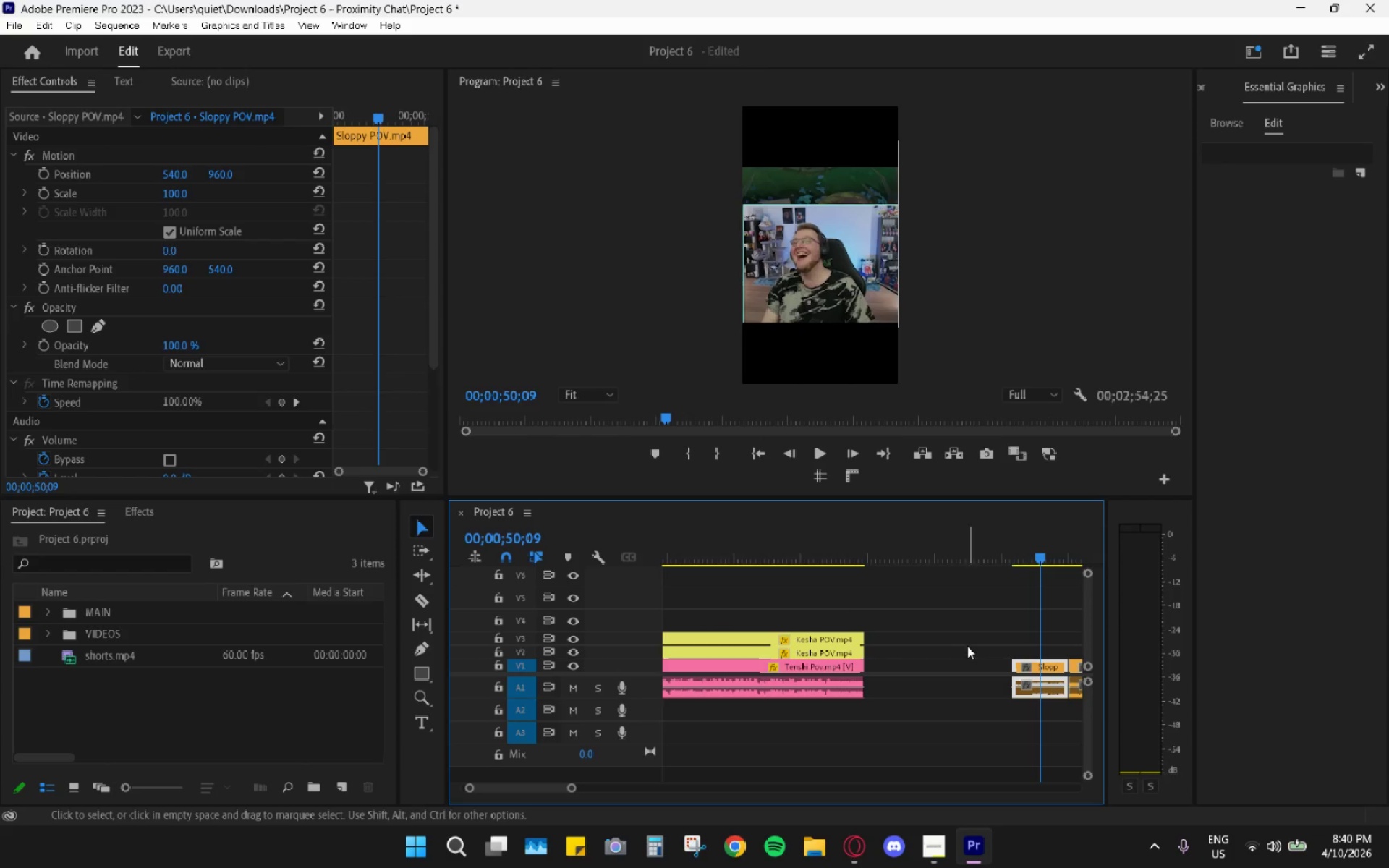 
scroll: coordinate [969, 646], scroll_direction: down, amount: 2.0
 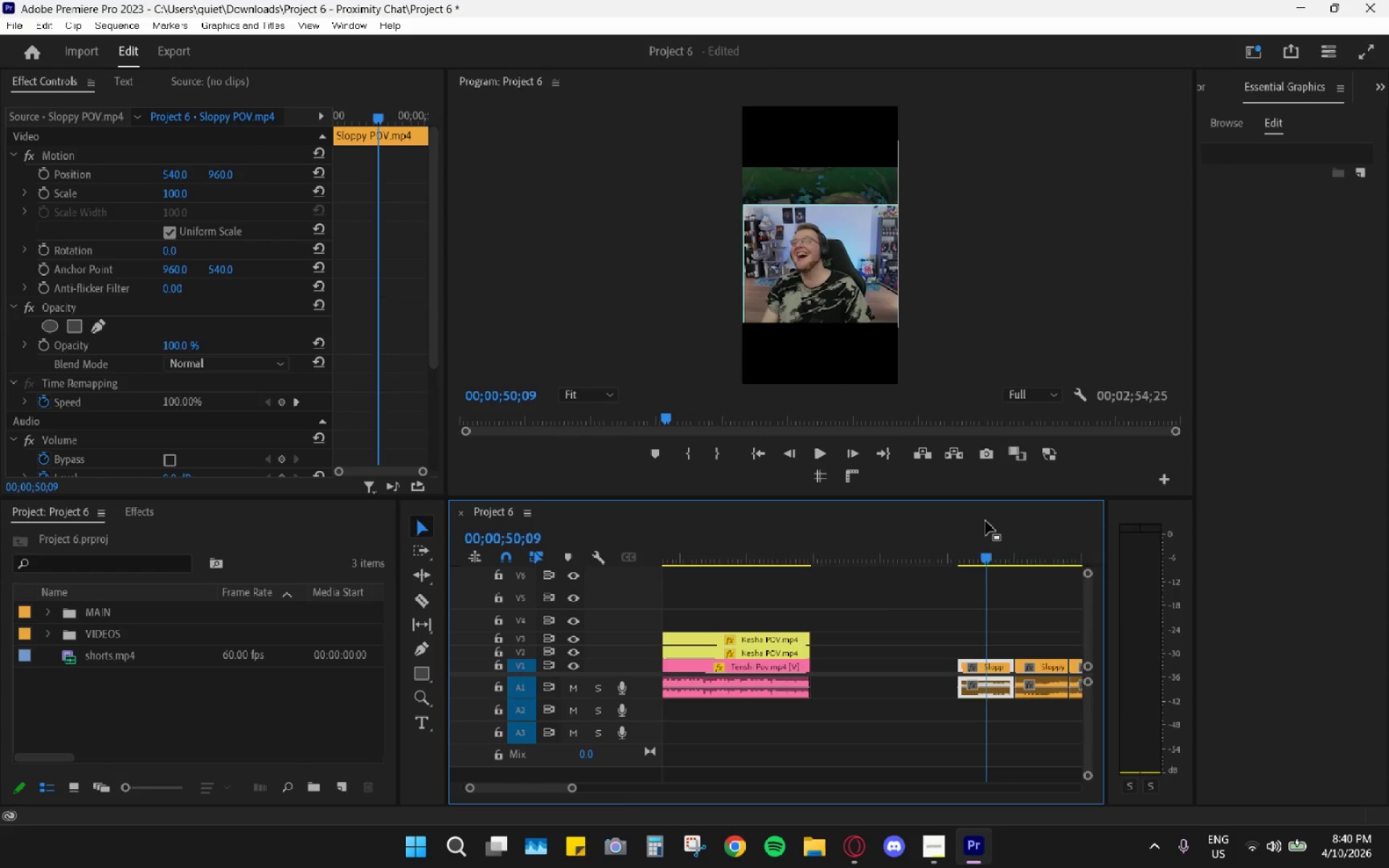 
left_click_drag(start_coordinate=[990, 557], to_coordinate=[961, 550])
 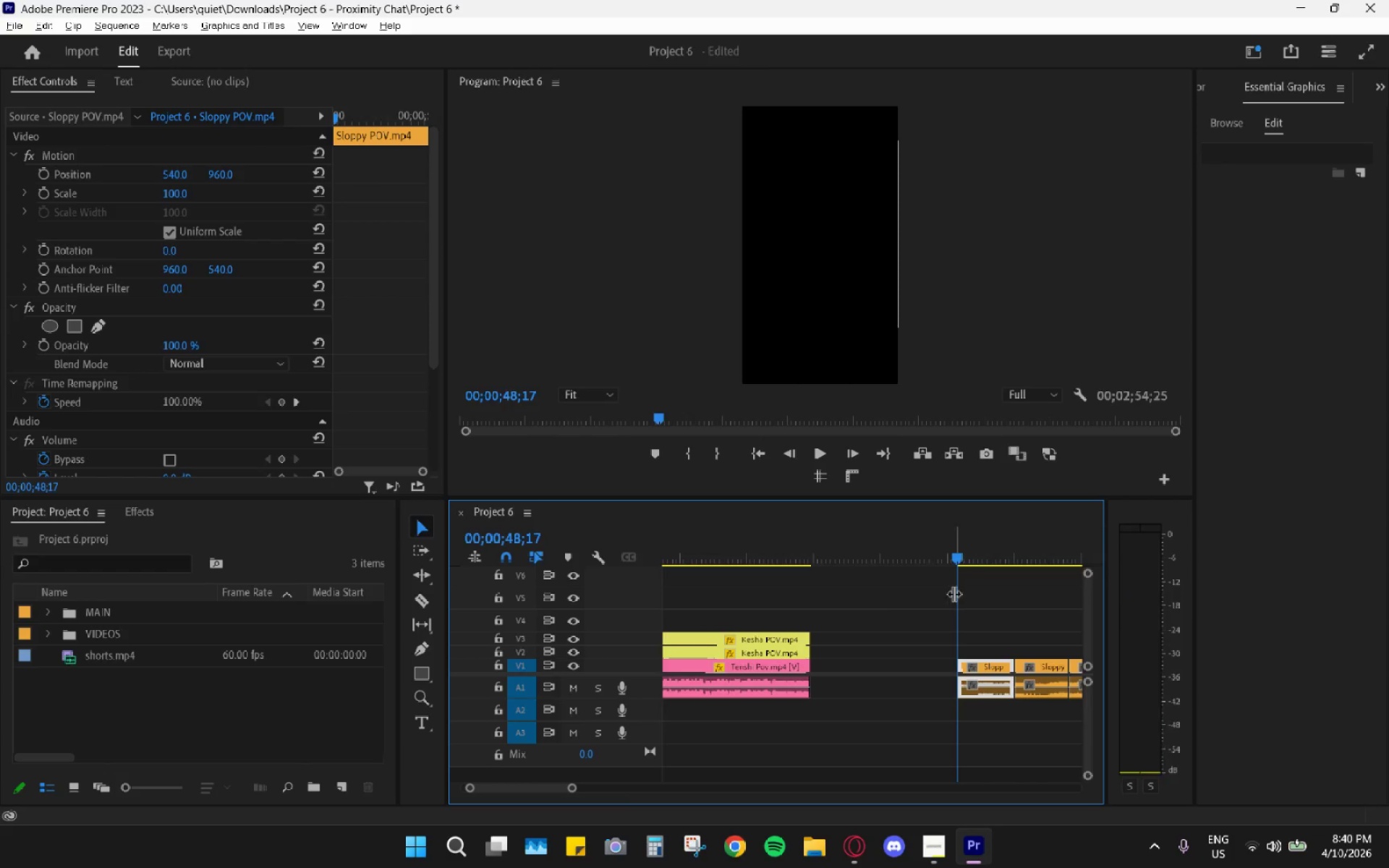 
hold_key(key=AltLeft, duration=1.52)
scroll: coordinate [957, 660], scroll_direction: up, amount: 24.0
 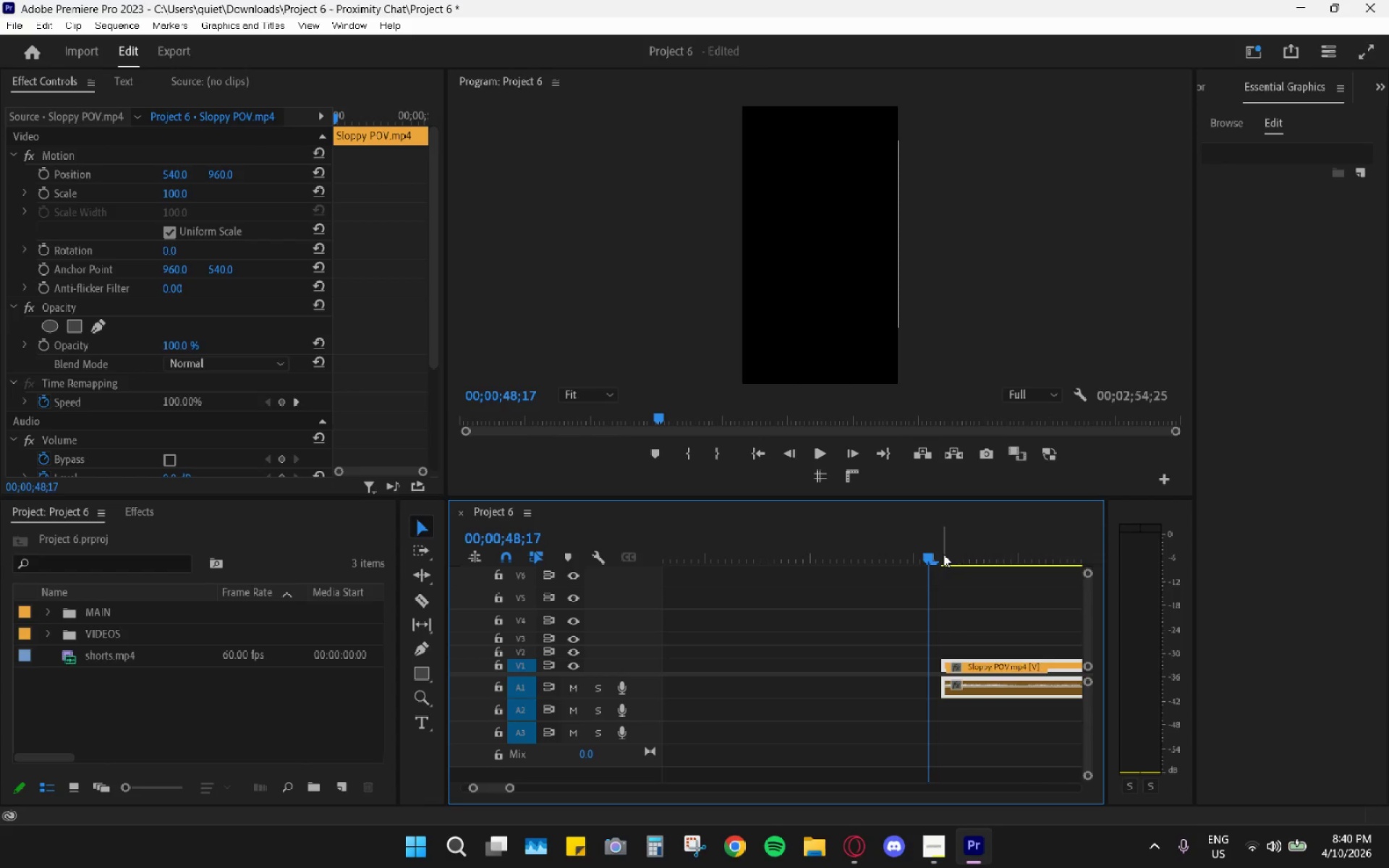 
left_click_drag(start_coordinate=[933, 556], to_coordinate=[944, 556])
 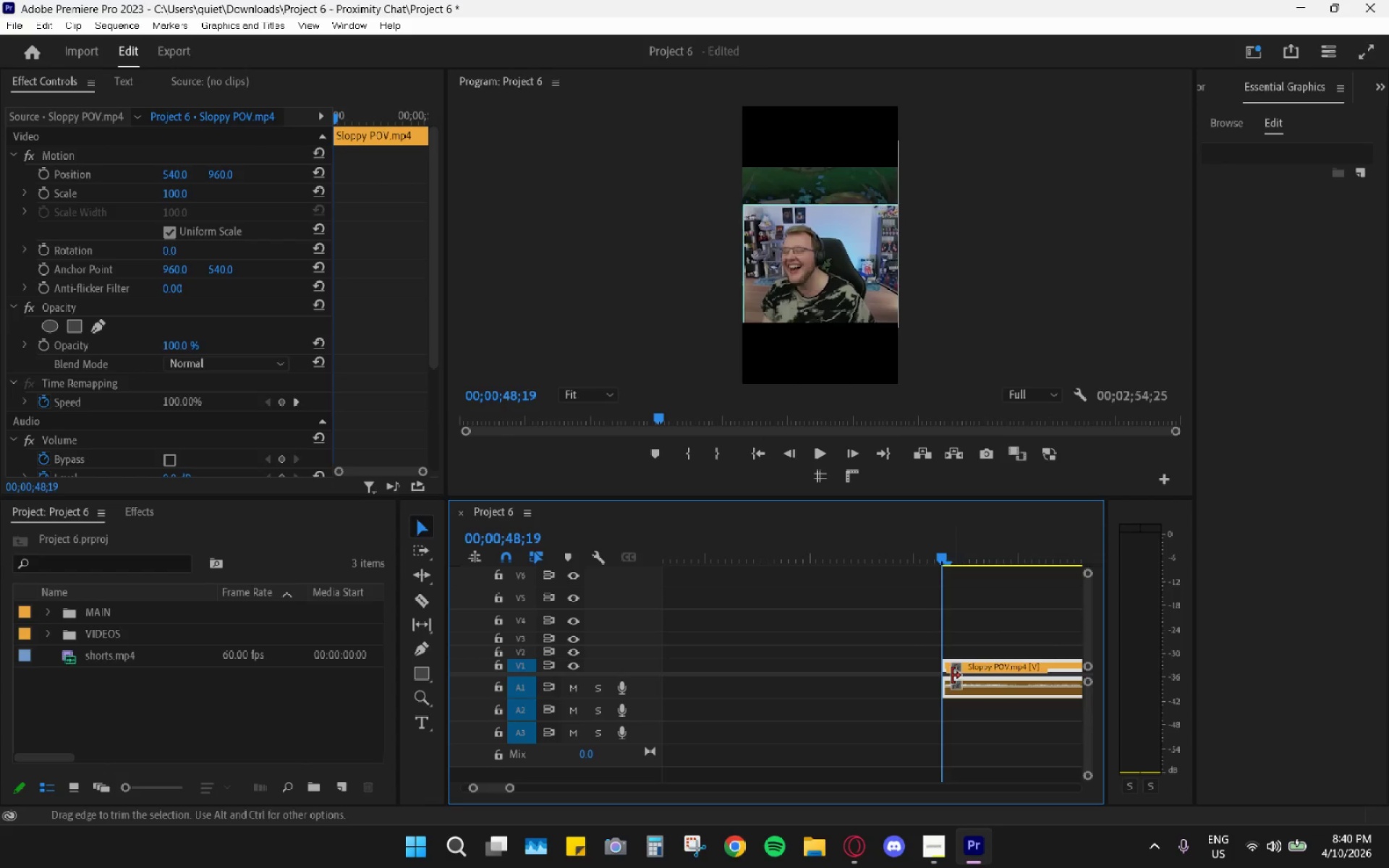 
left_click_drag(start_coordinate=[952, 674], to_coordinate=[681, 667])
 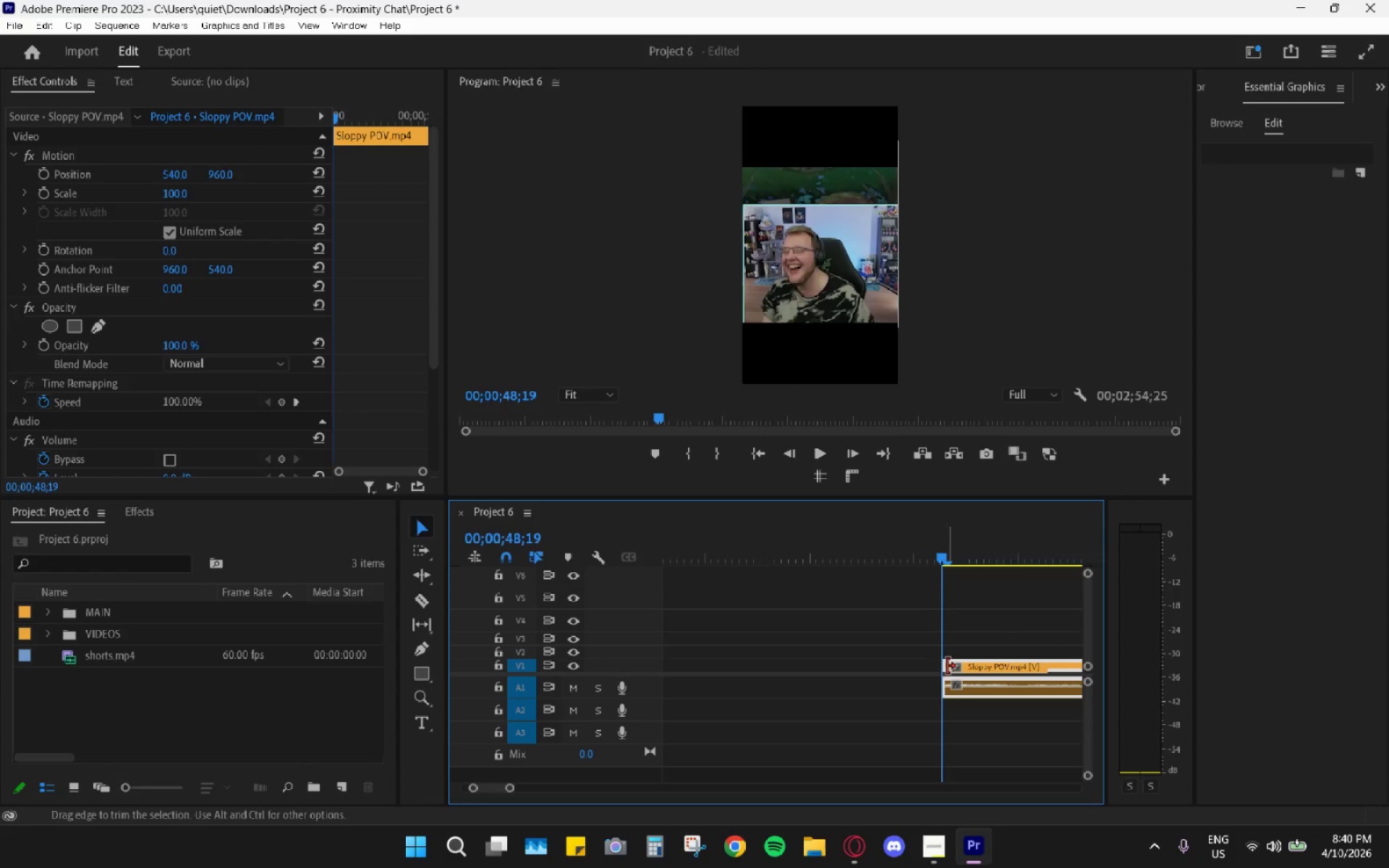 
left_click_drag(start_coordinate=[952, 666], to_coordinate=[947, 671])
 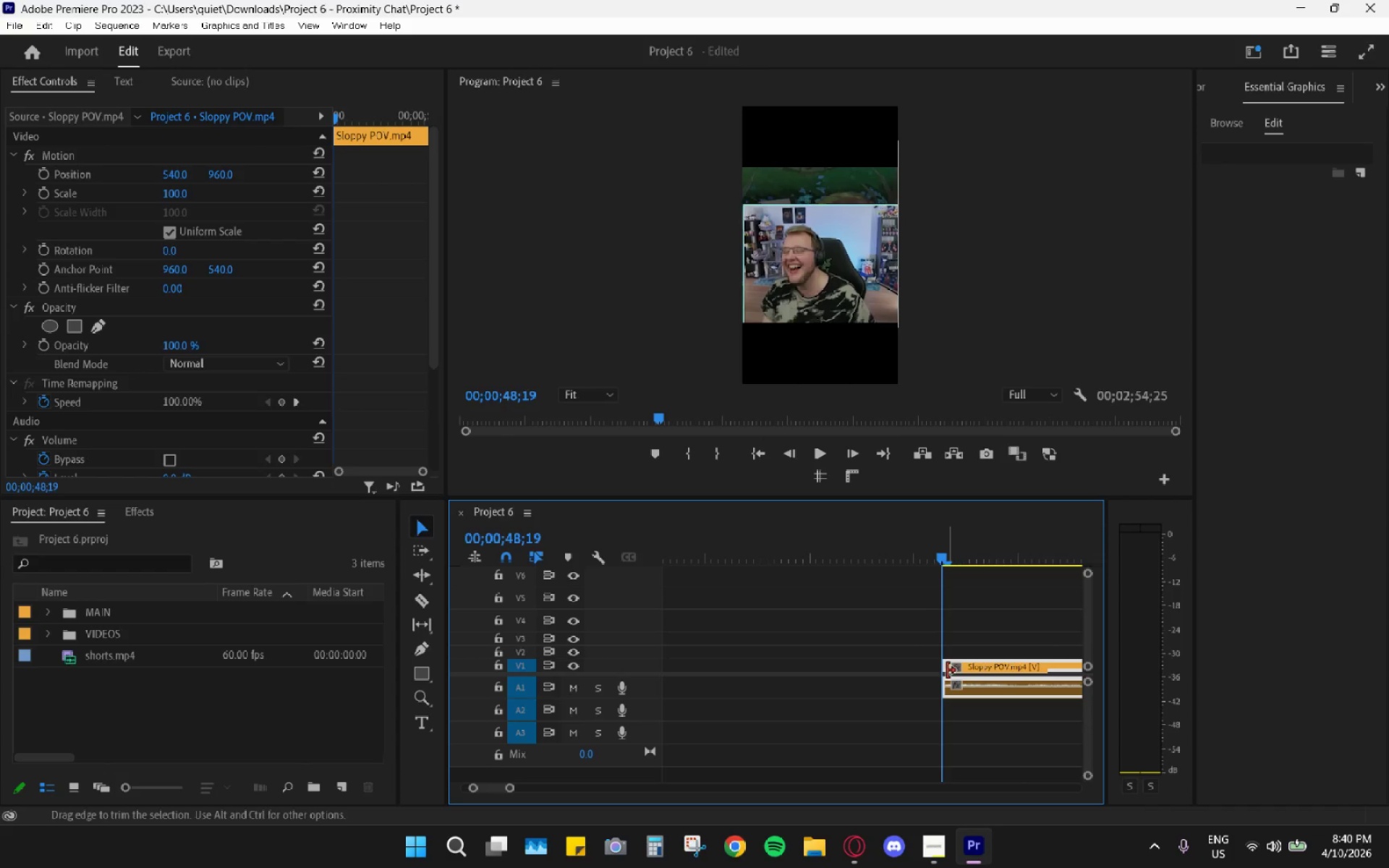 
left_click_drag(start_coordinate=[947, 671], to_coordinate=[685, 665])
 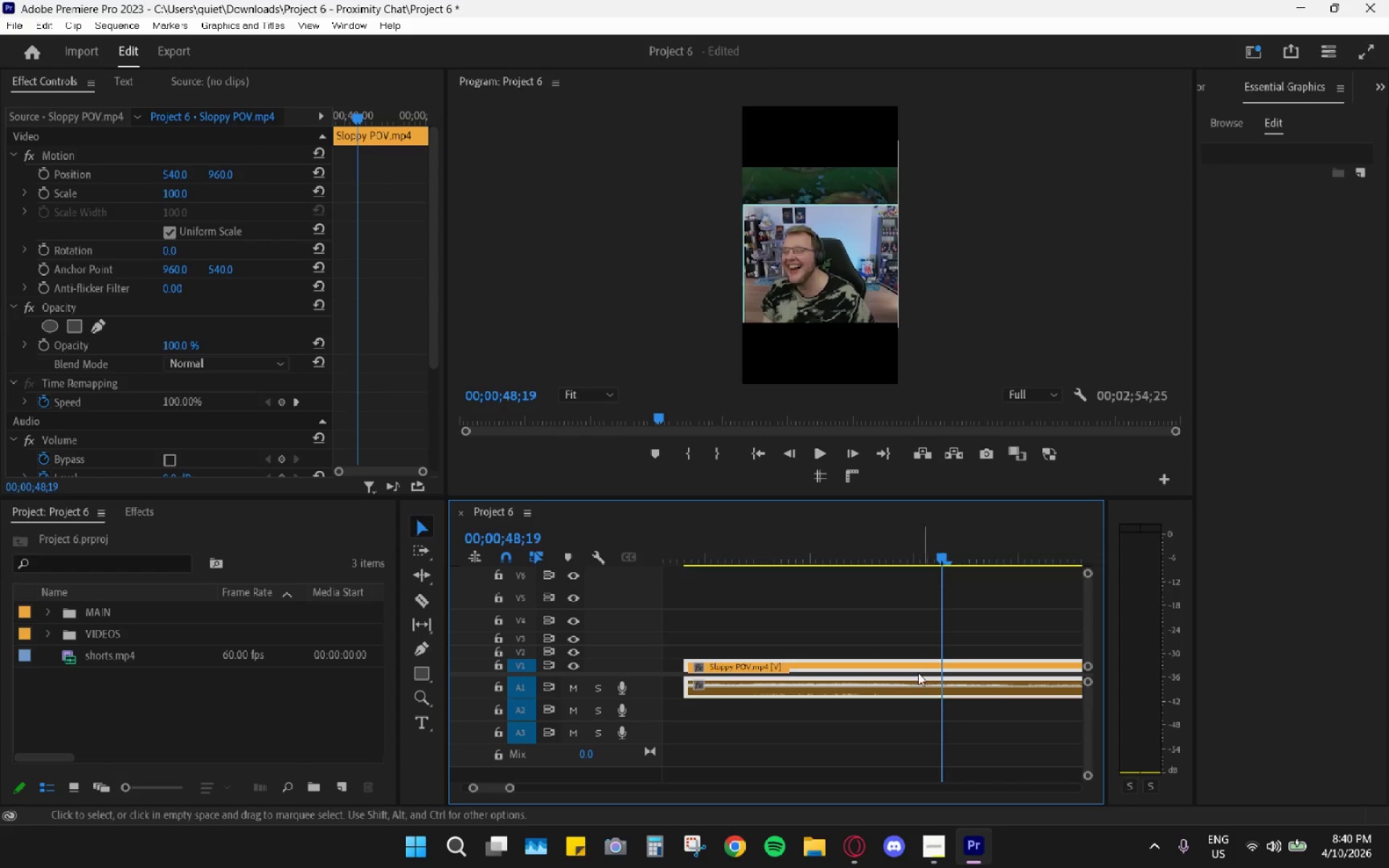 
key(C)
 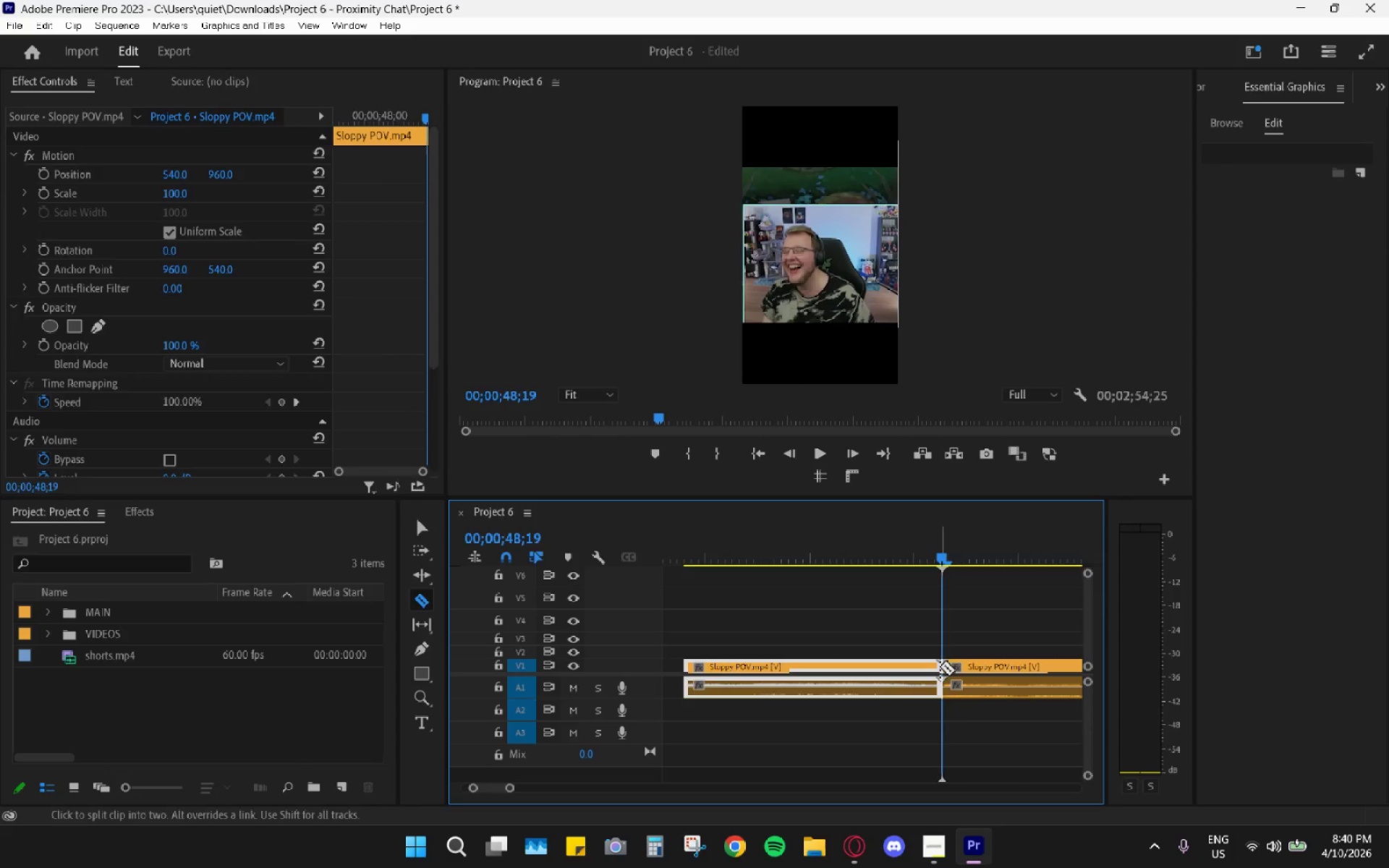 
double_click([944, 698])
 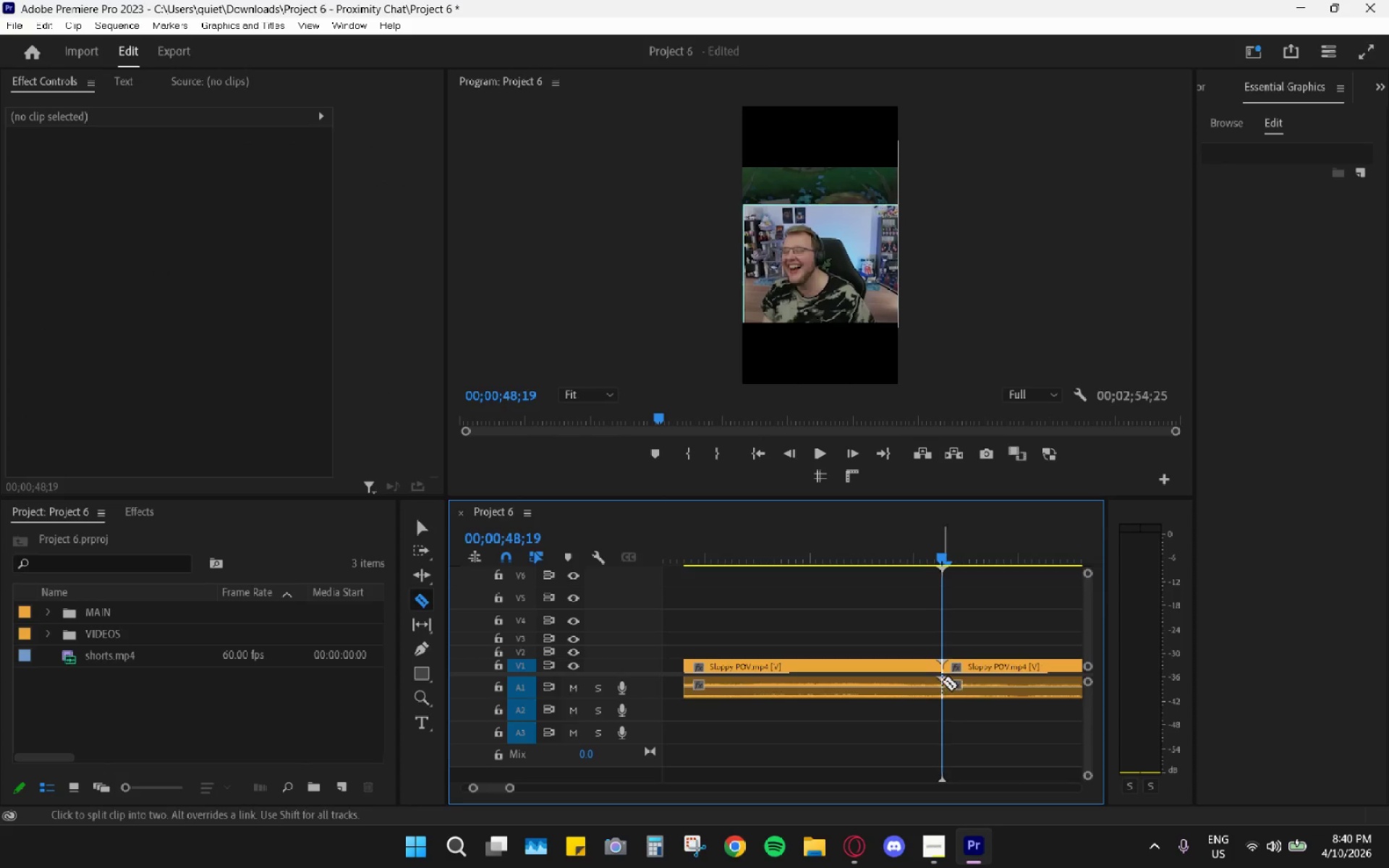 
key(V)
 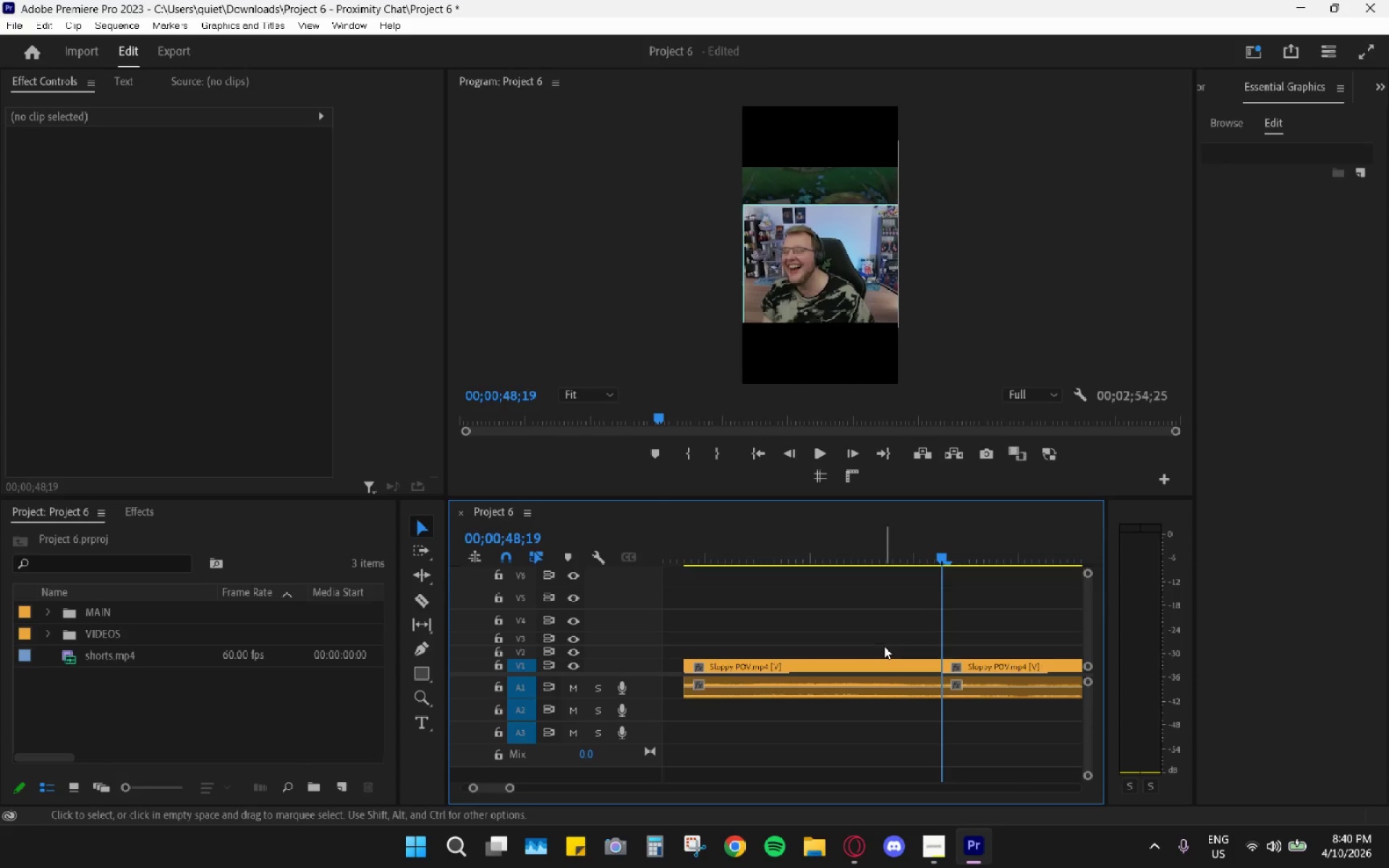 
hold_key(key=AltLeft, duration=0.53)
hold_key(key=AltLeft, duration=0.89)
scroll: coordinate [901, 663], scroll_direction: down, amount: 9.0
 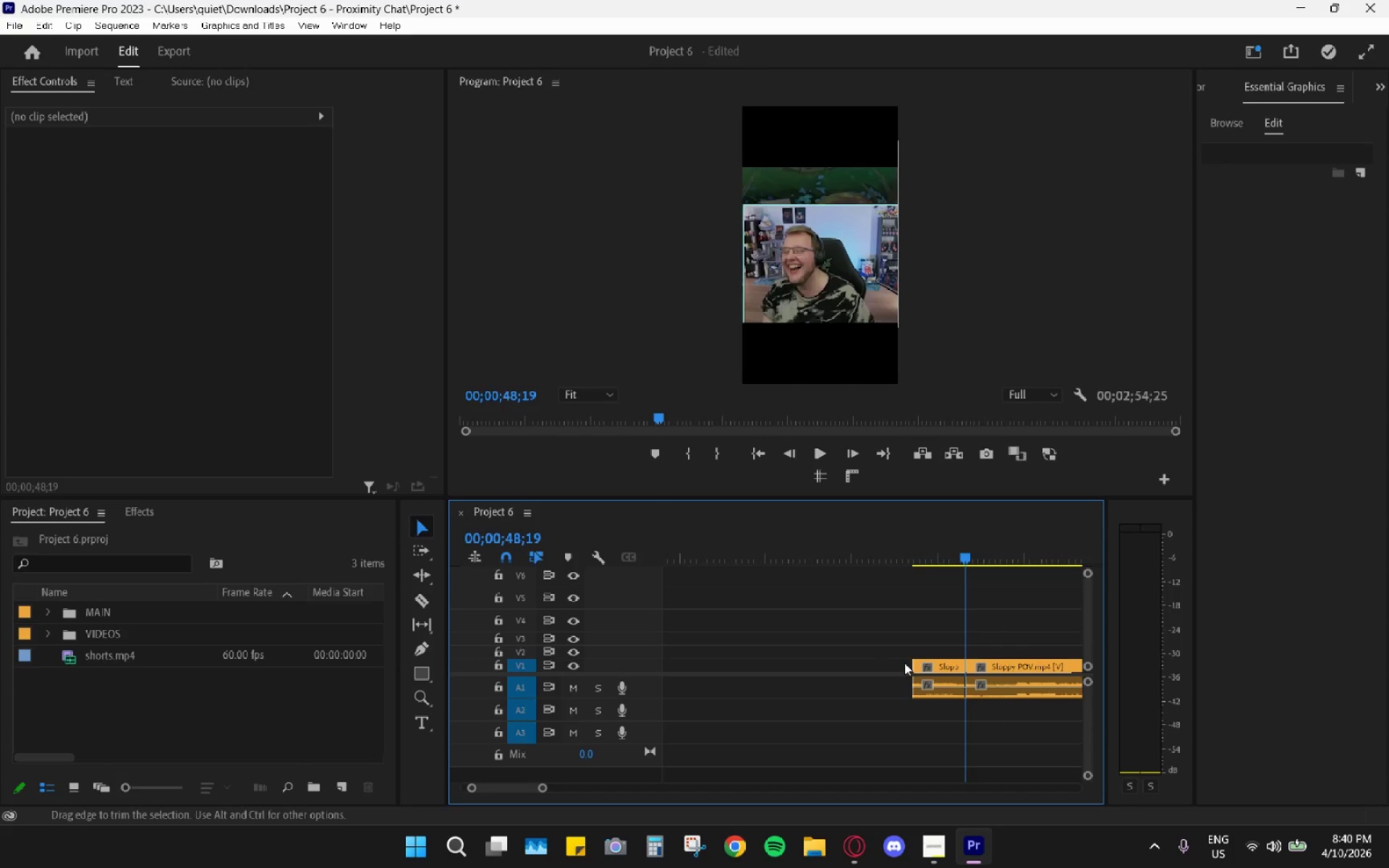 
left_click_drag(start_coordinate=[914, 663], to_coordinate=[773, 663])
 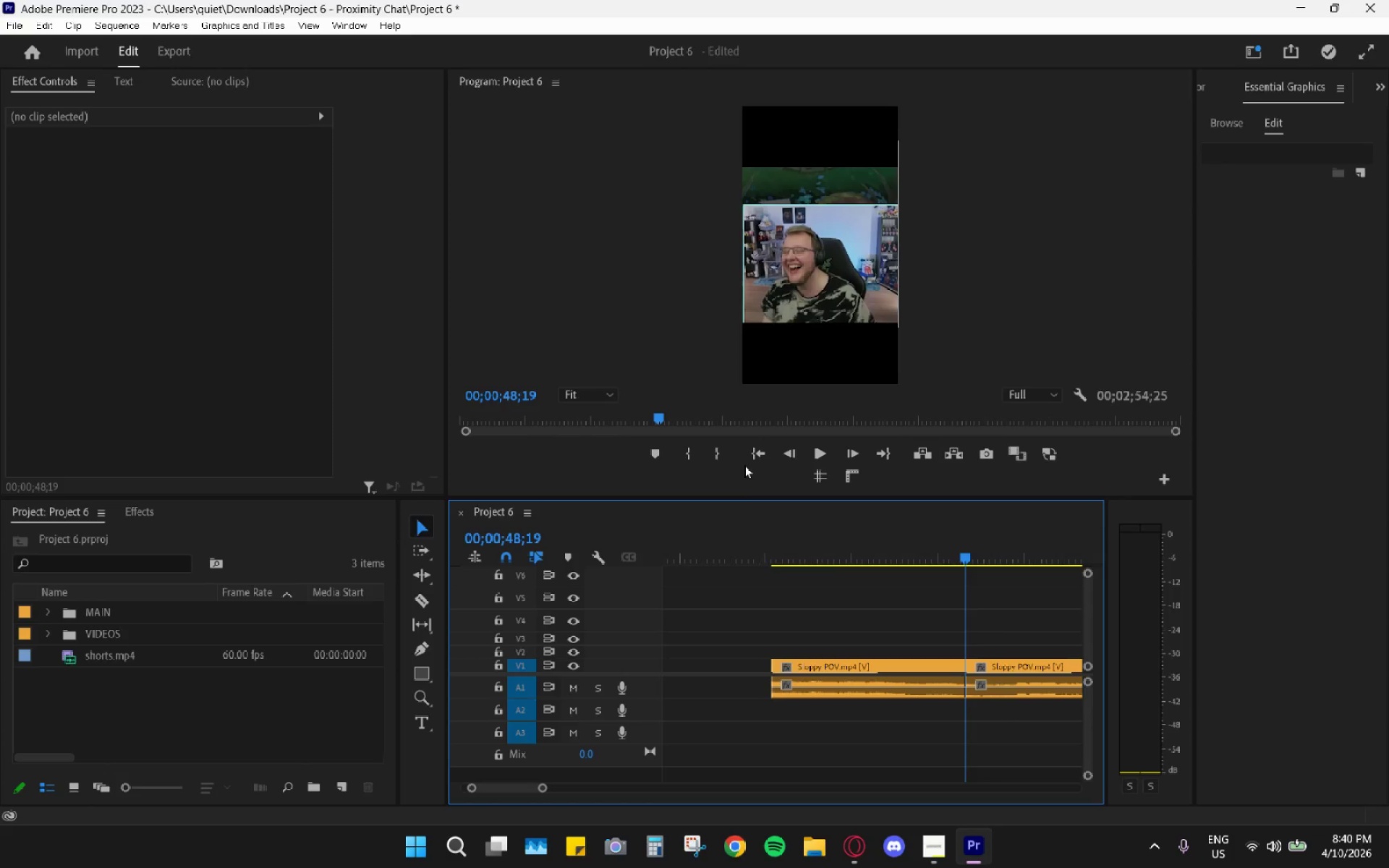 
left_click([744, 465])
 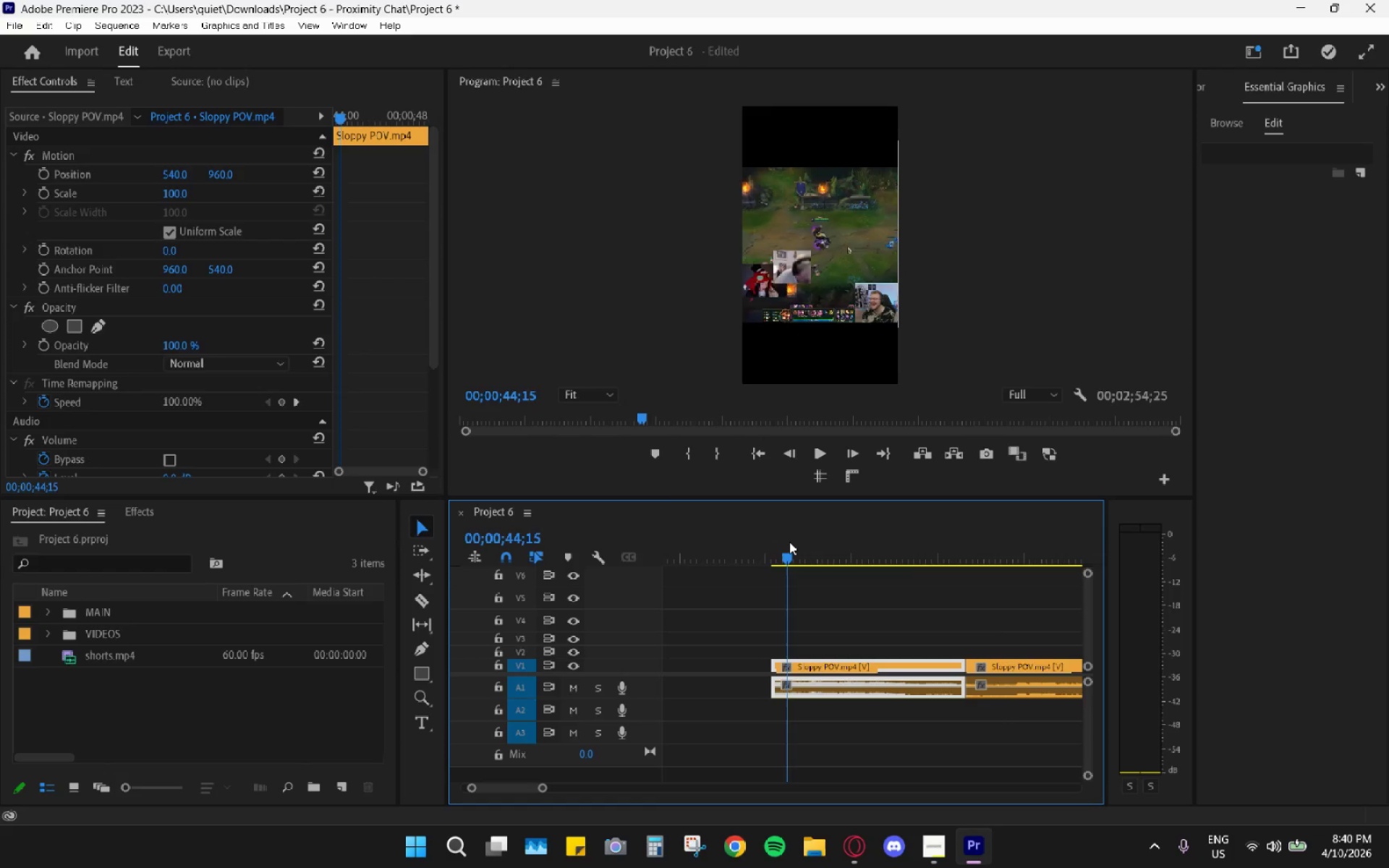 
key(Space)
 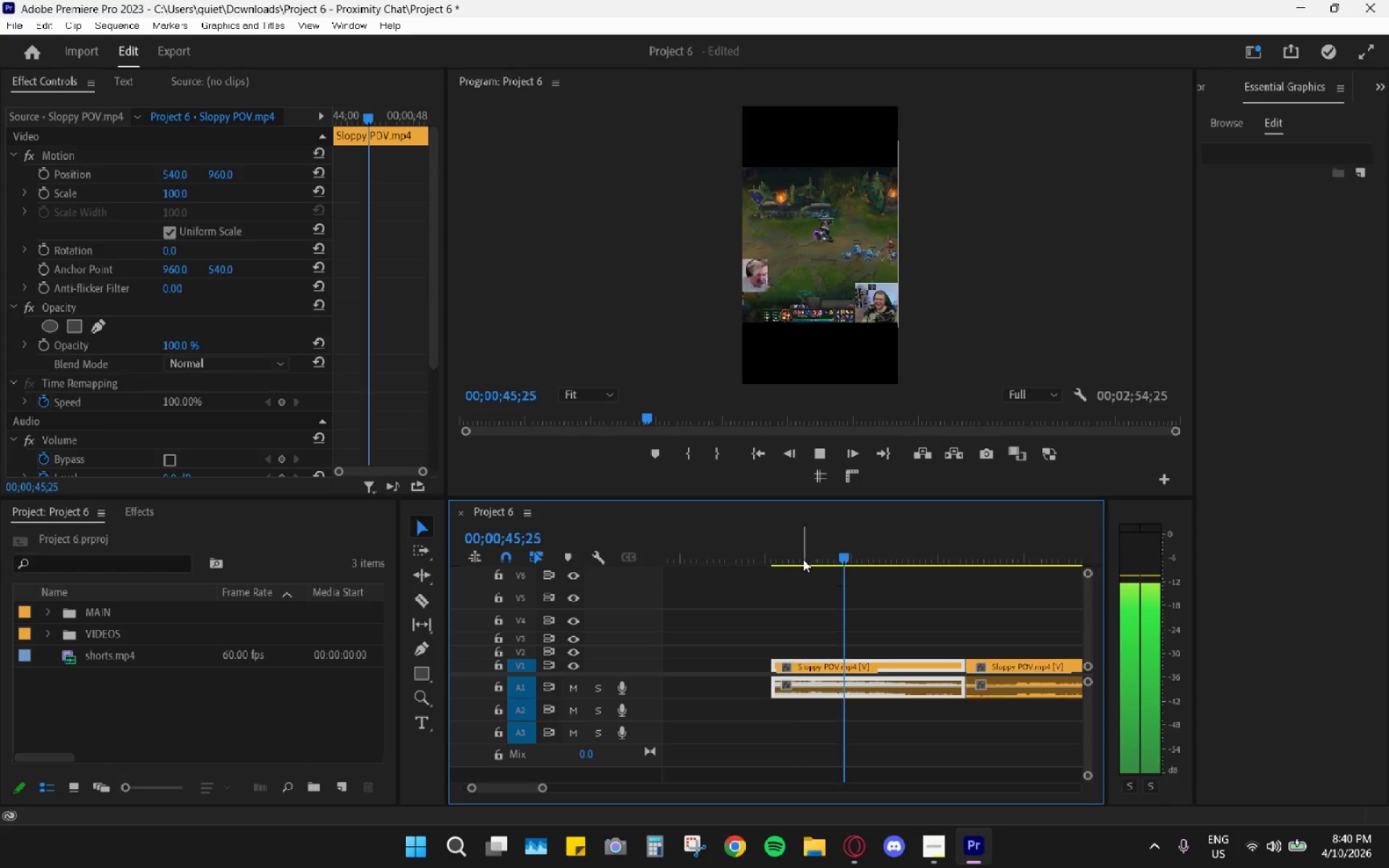 
key(Space)
 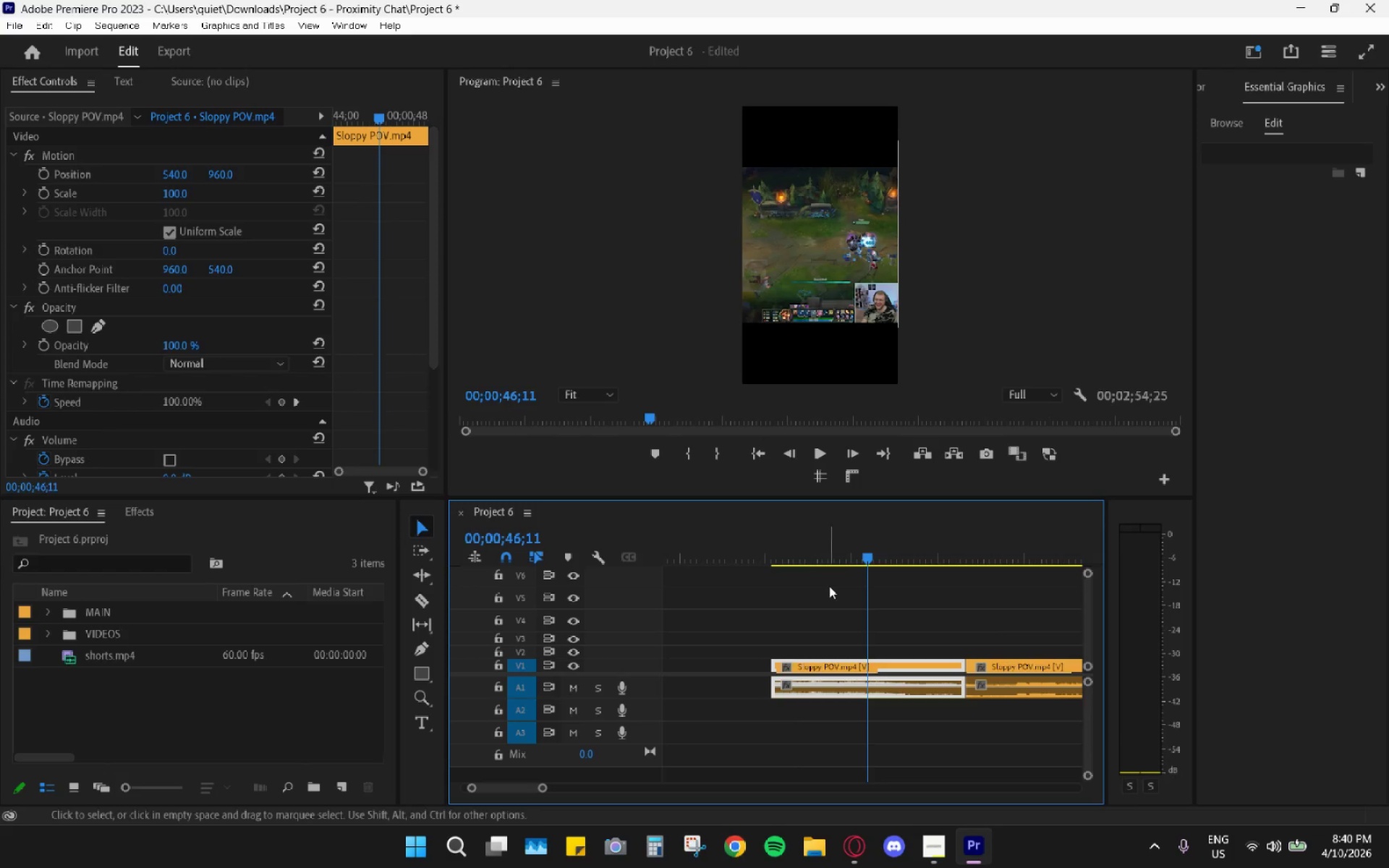 
left_click_drag(start_coordinate=[843, 561], to_coordinate=[786, 548])
 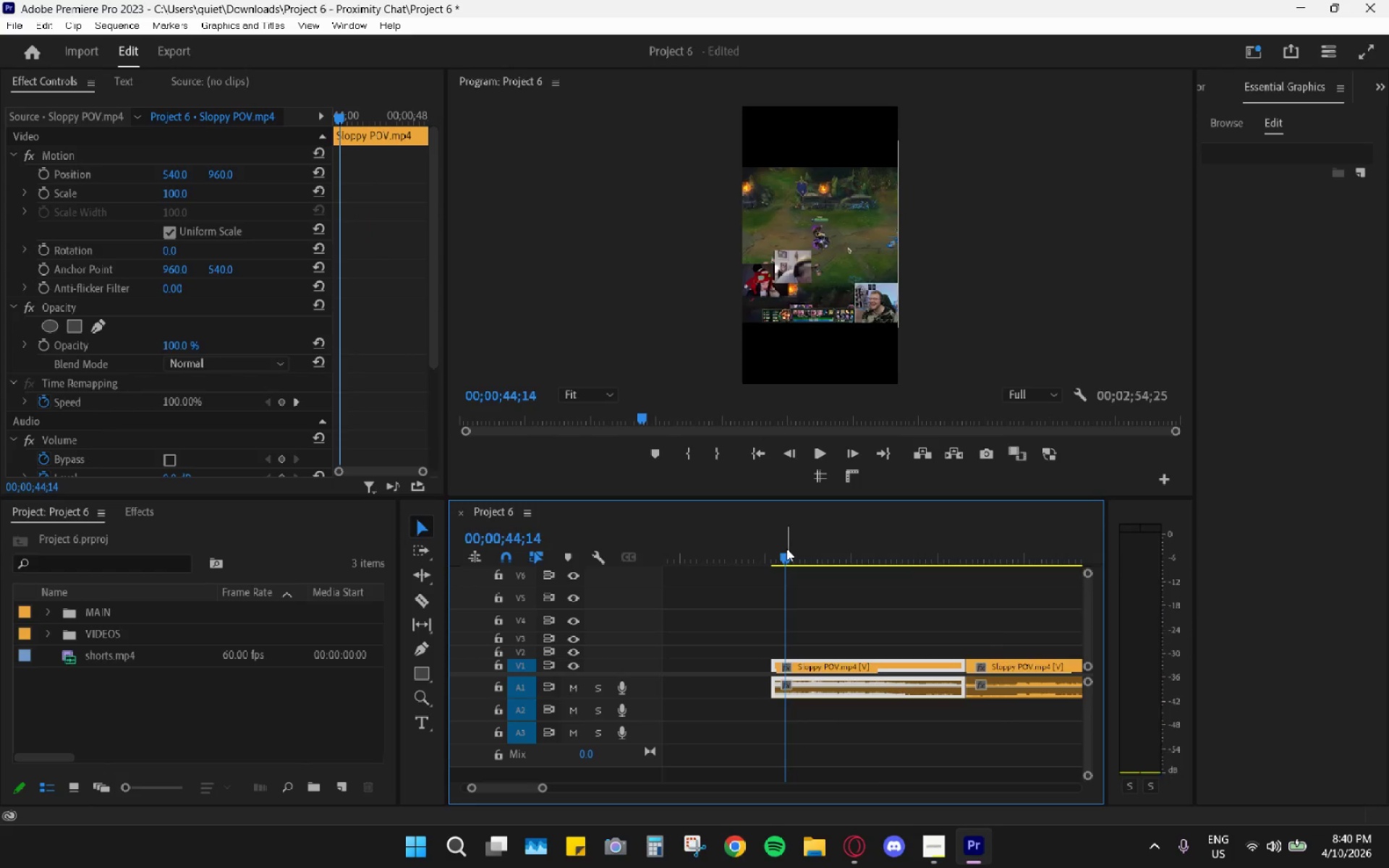 
key(Space)
 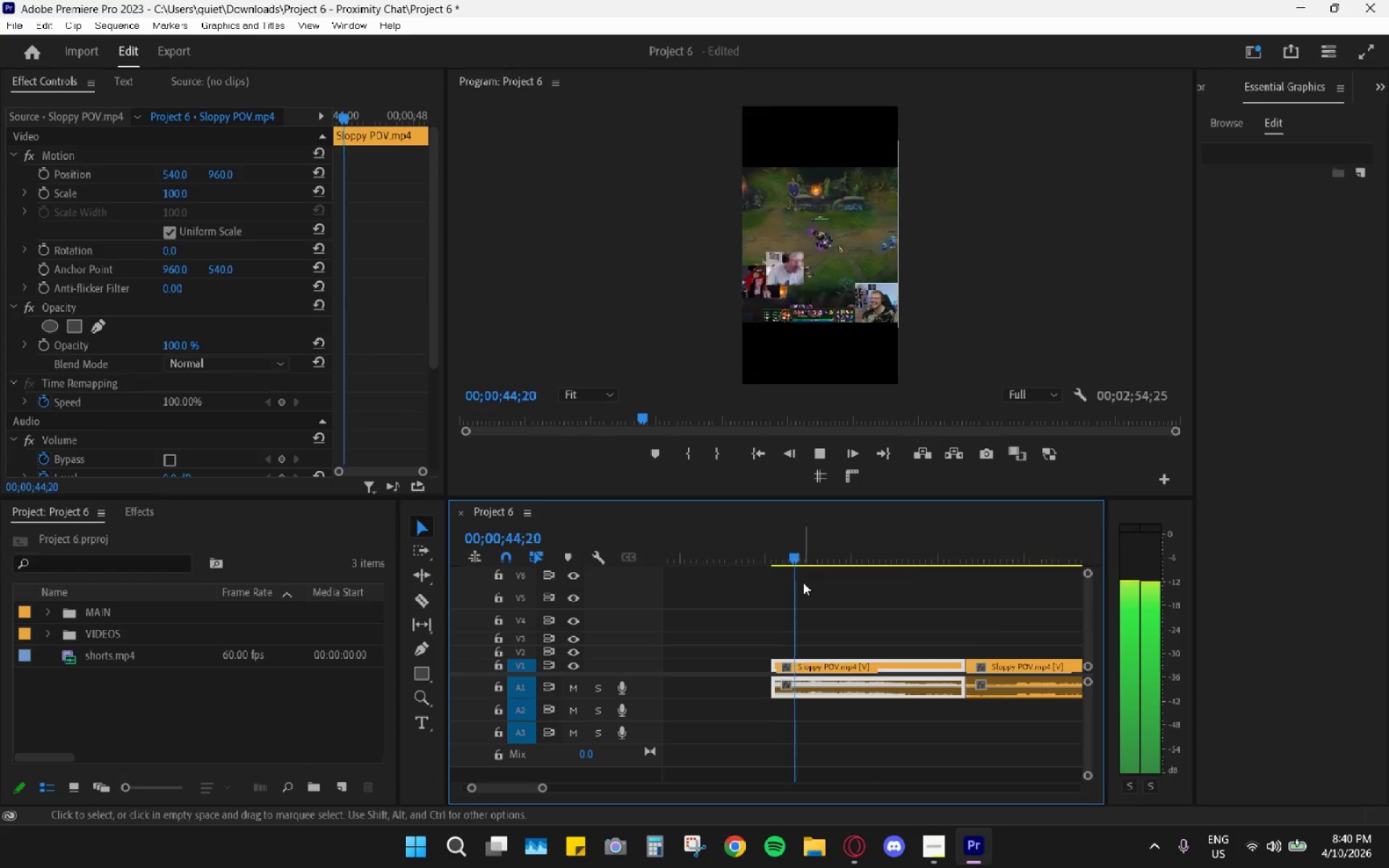 
key(Space)
 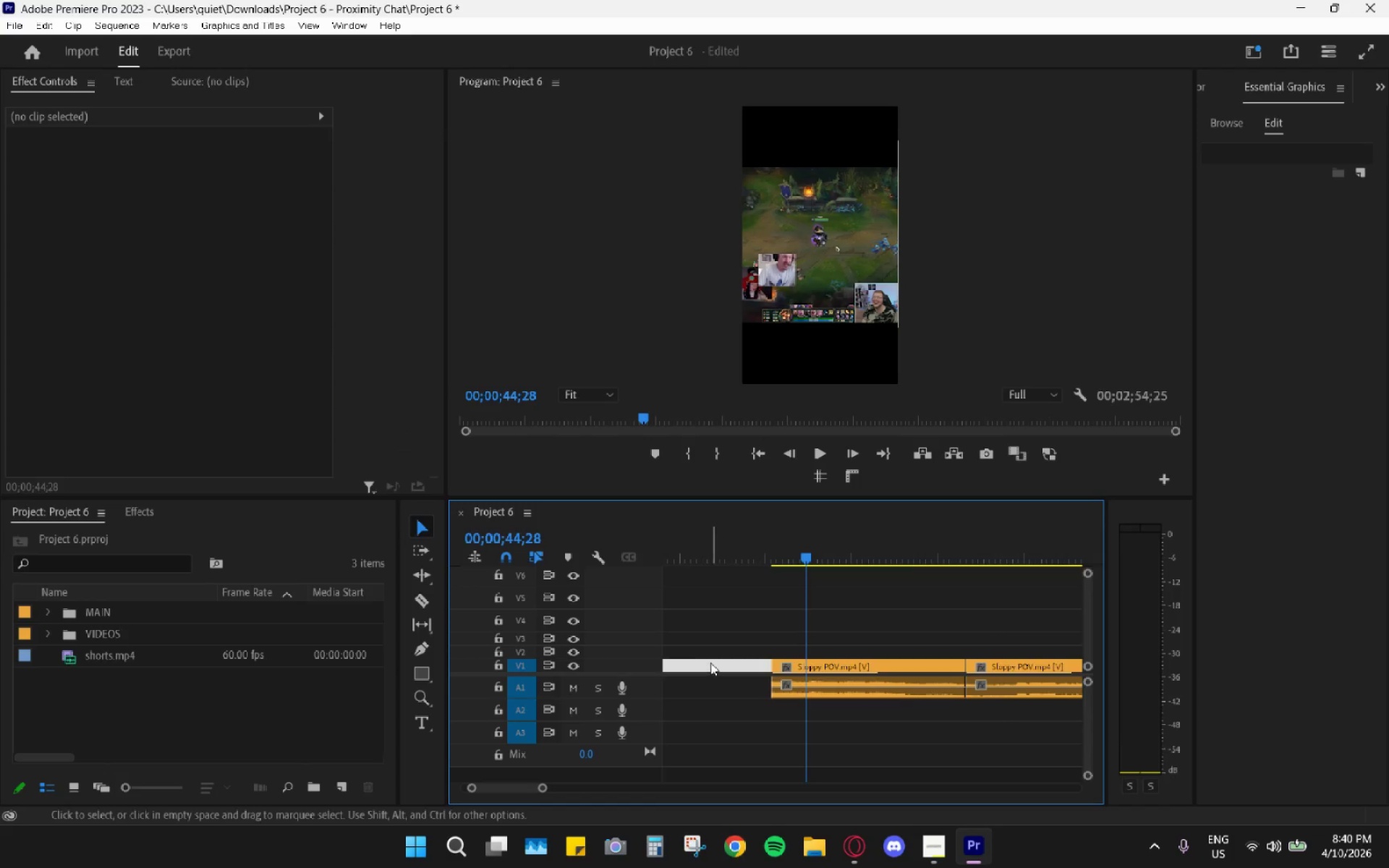 
key(H)
 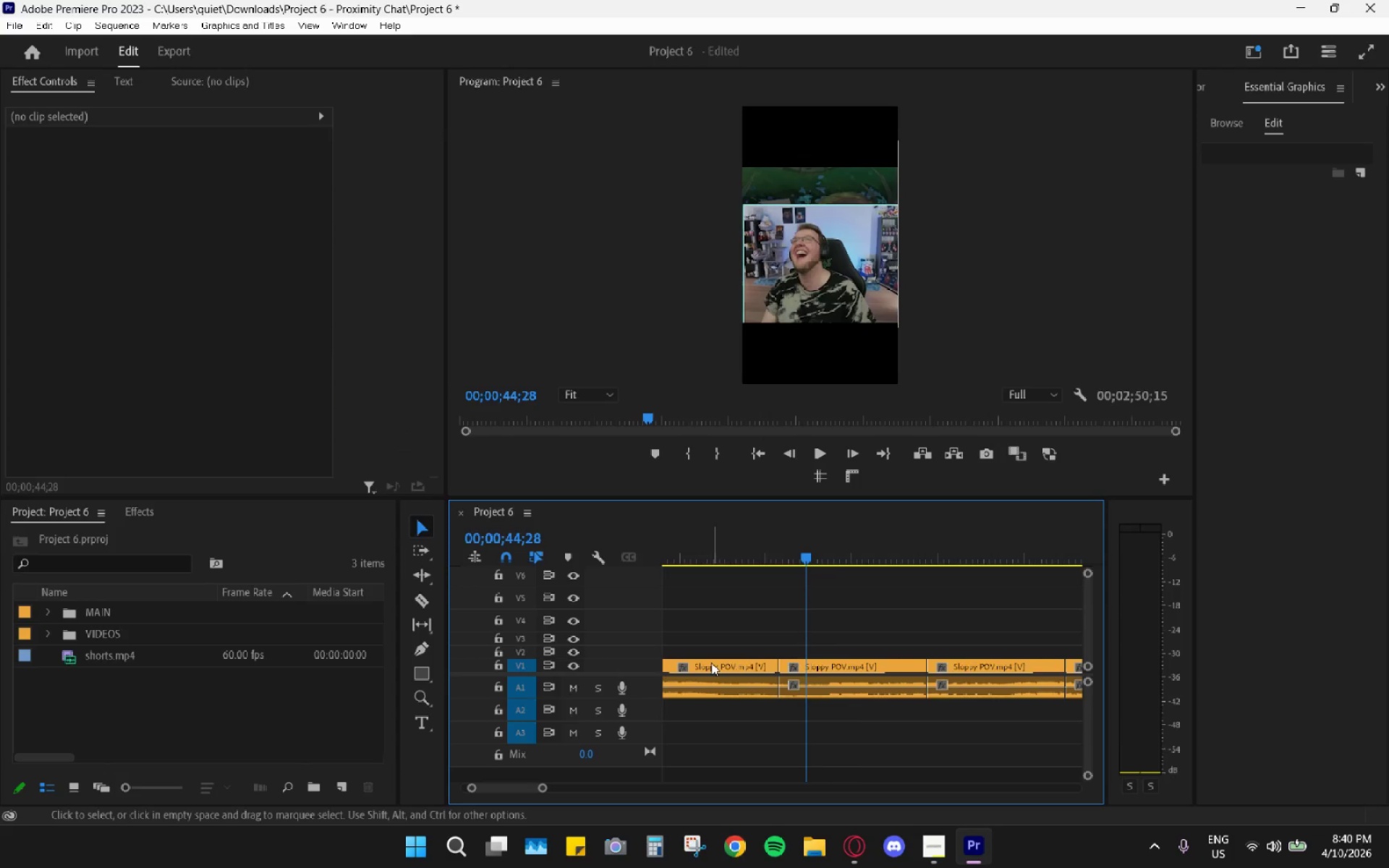 
scroll: coordinate [712, 663], scroll_direction: up, amount: 5.0
 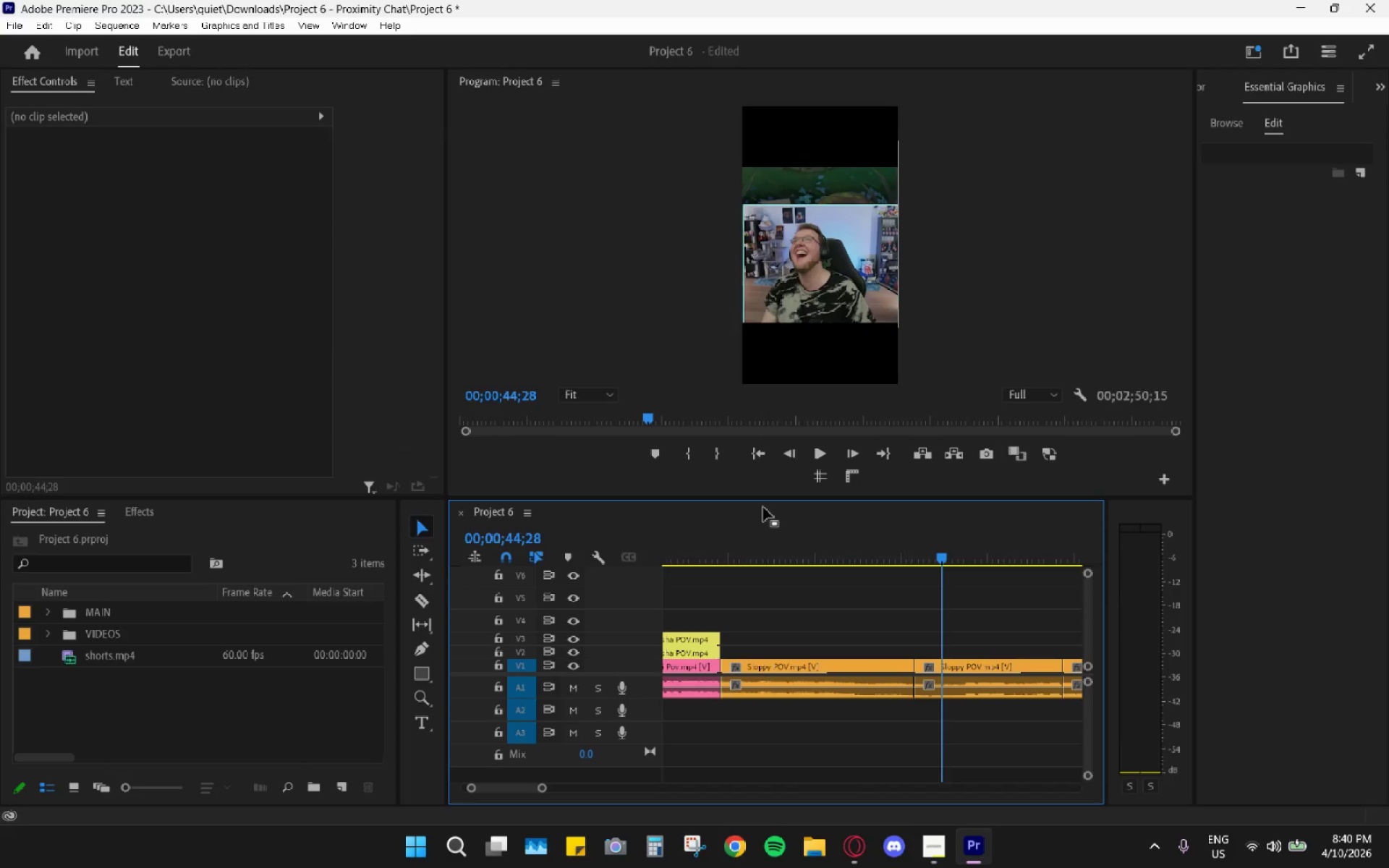 
left_click_drag(start_coordinate=[737, 540], to_coordinate=[715, 554])
 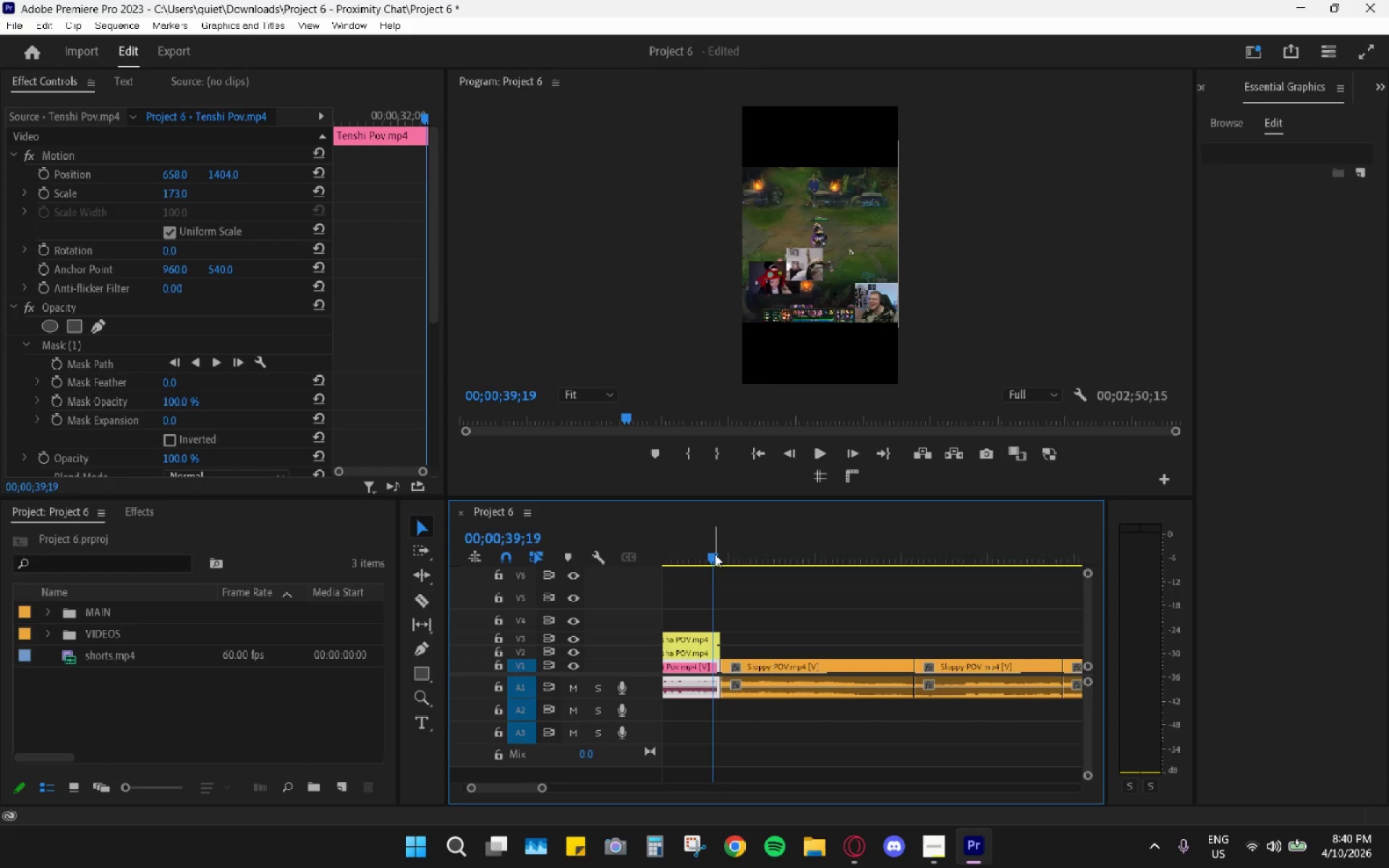 
key(Space)
 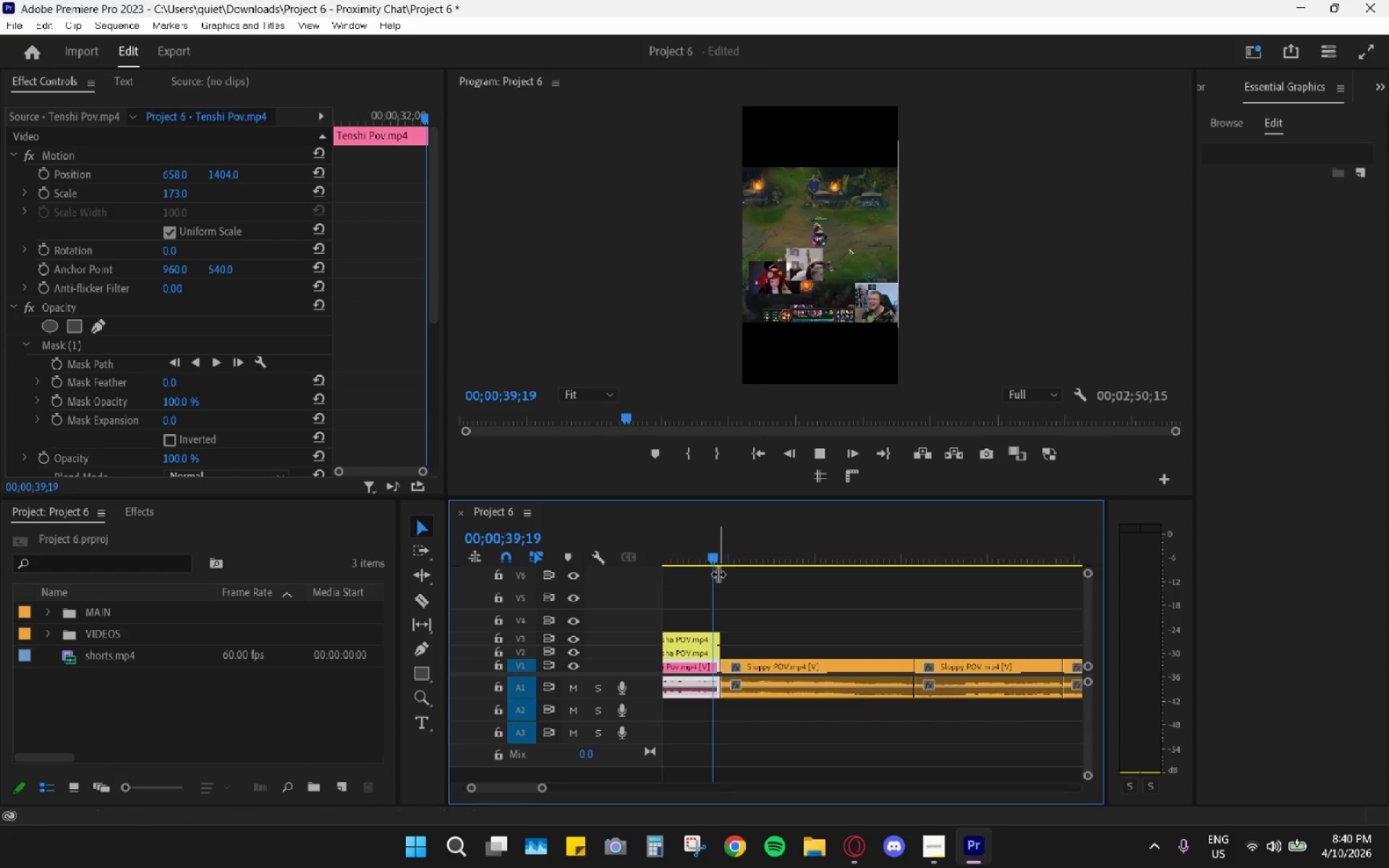 
left_click_drag(start_coordinate=[700, 571], to_coordinate=[679, 563])
 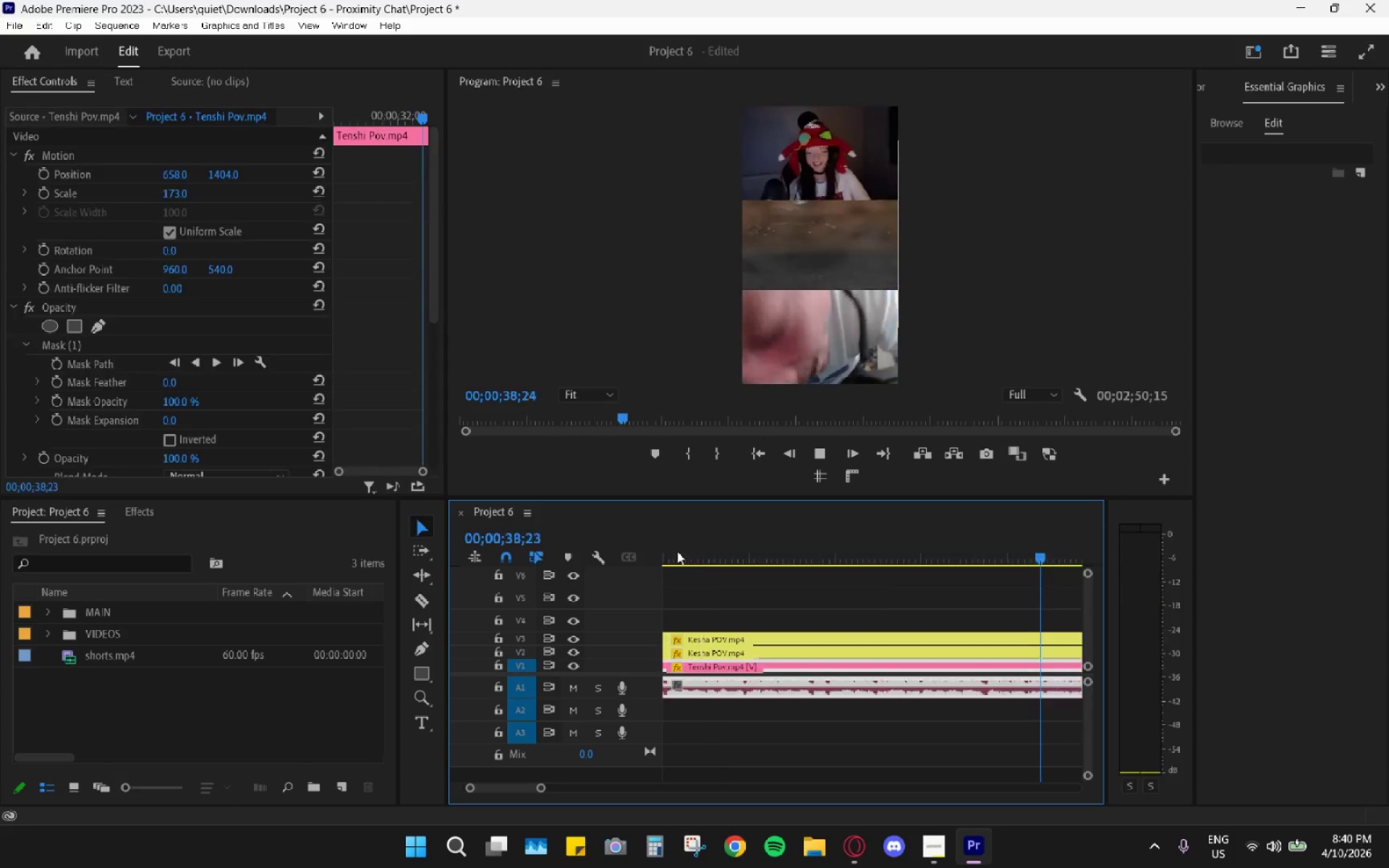 
key(Space)
 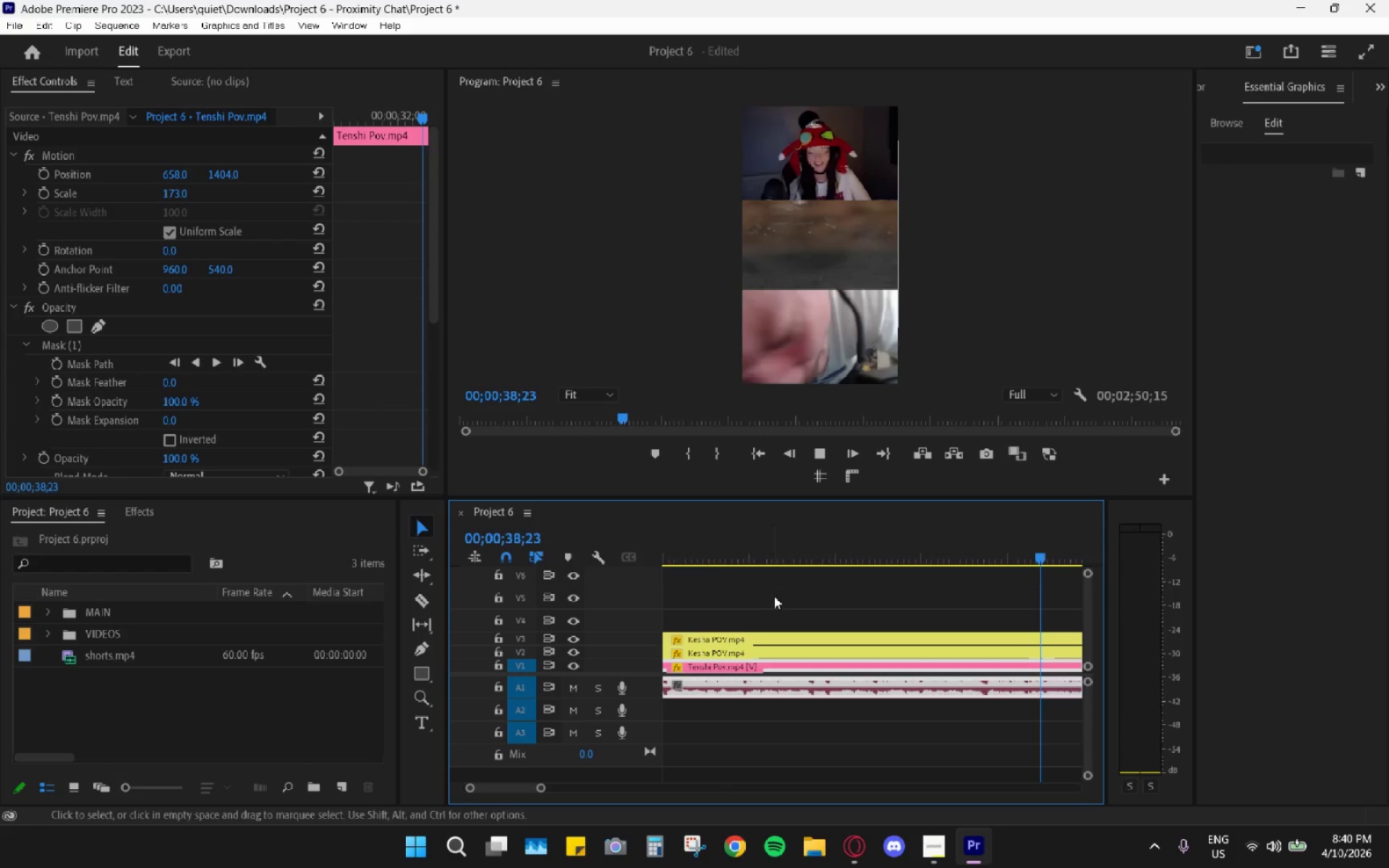 
hold_key(key=AltLeft, duration=1.03)
scroll: coordinate [754, 644], scroll_direction: down, amount: 13.0
 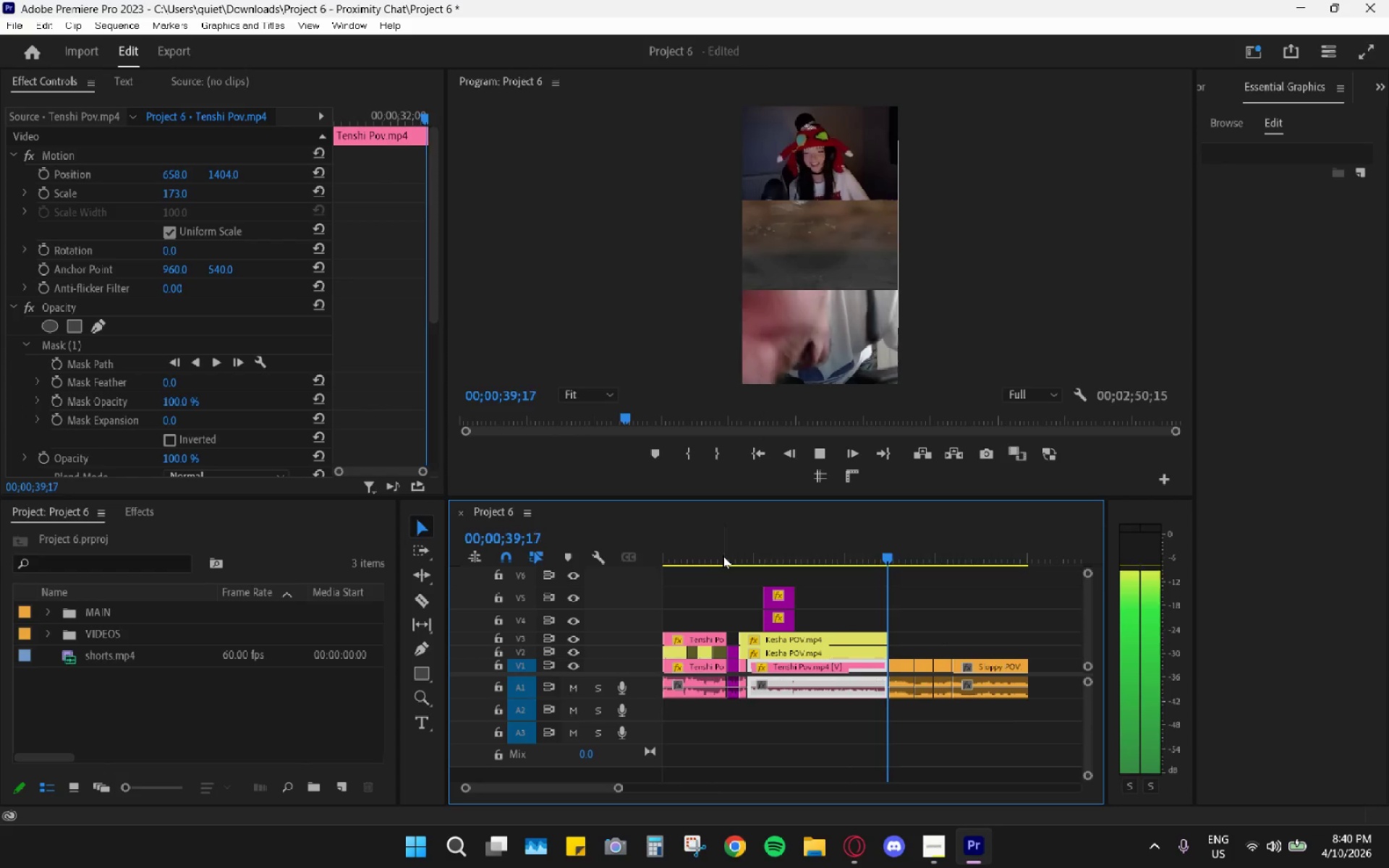 
left_click_drag(start_coordinate=[703, 542], to_coordinate=[630, 539])
 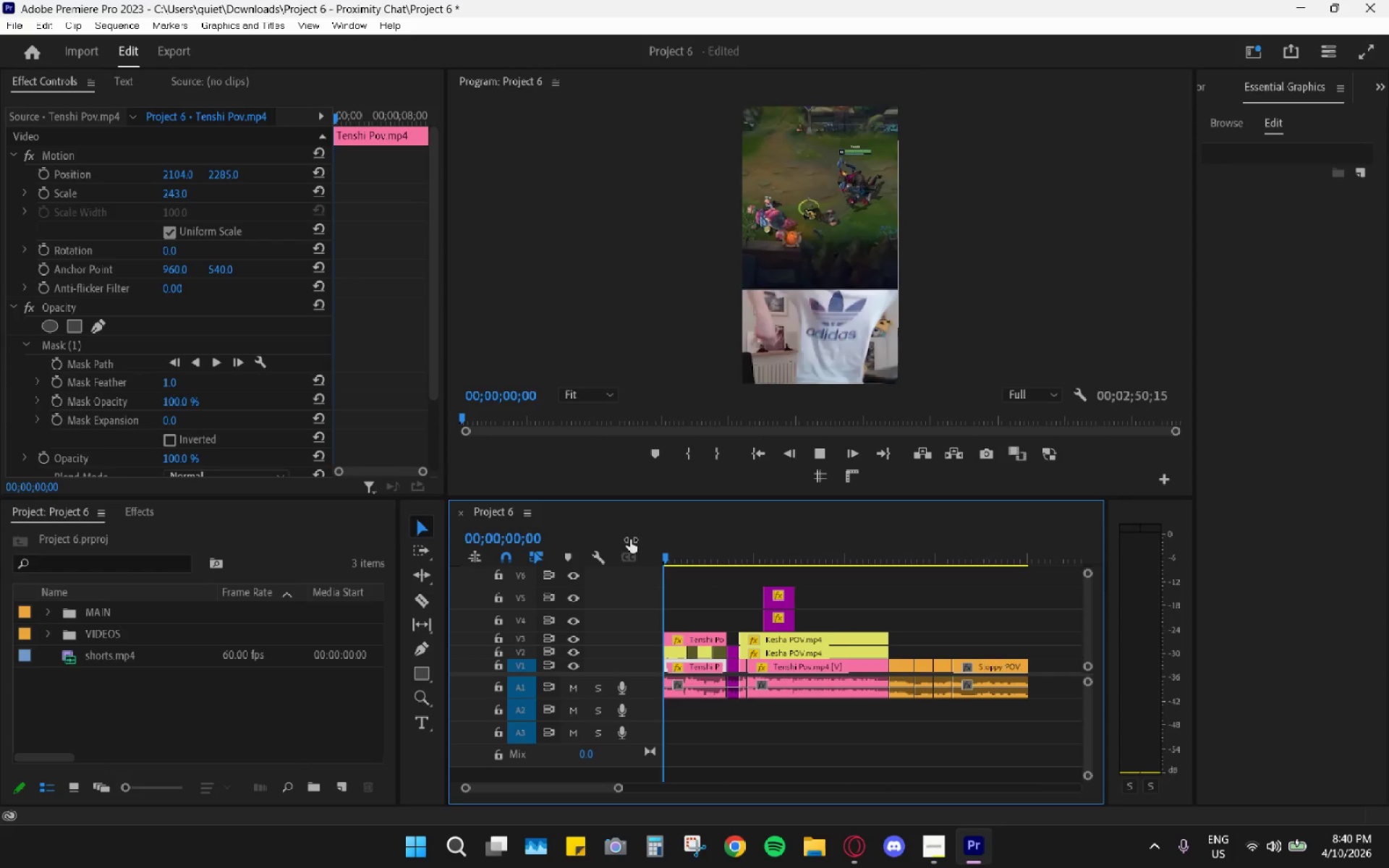 
key(Space)
 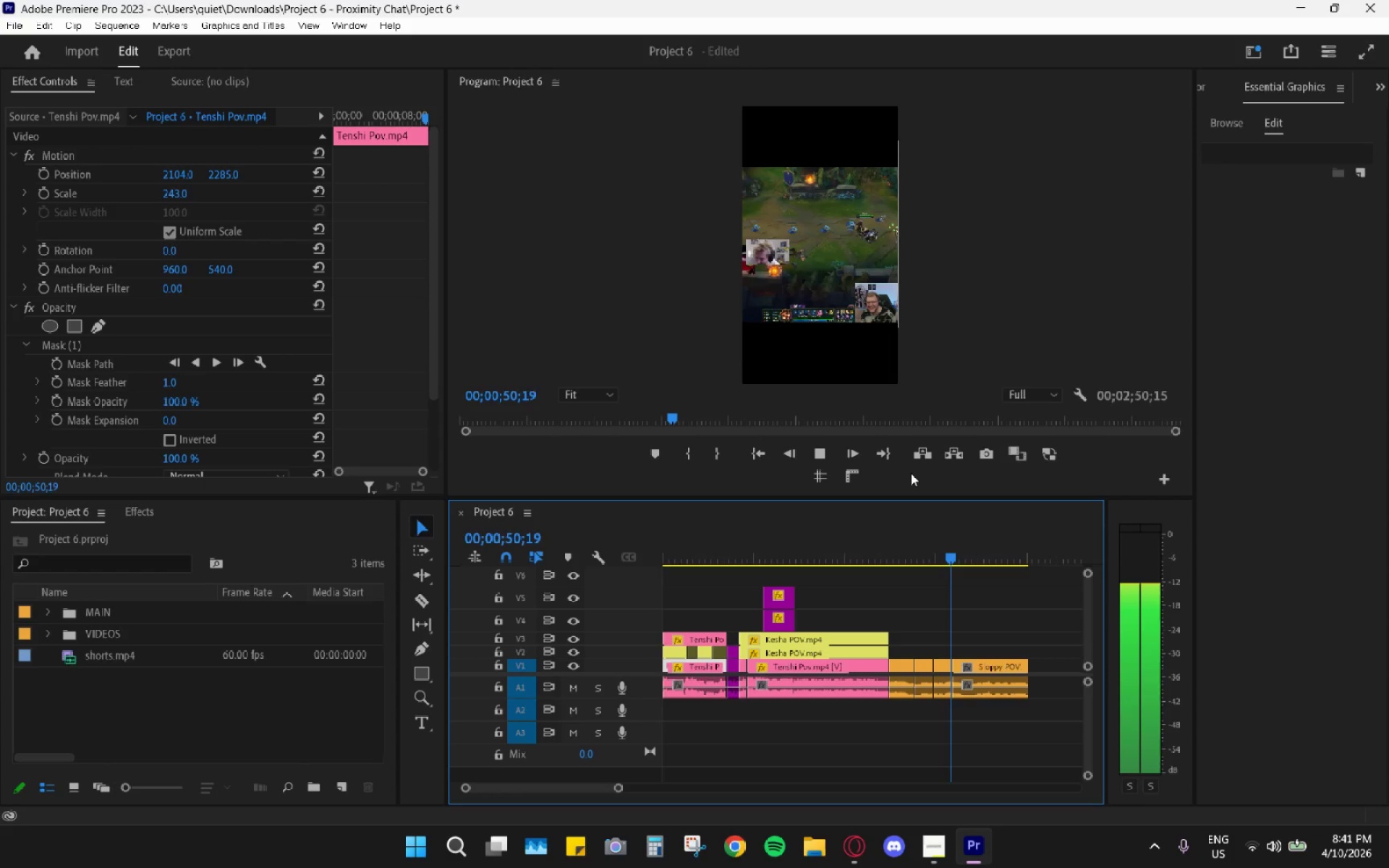 
wait(55.78)
 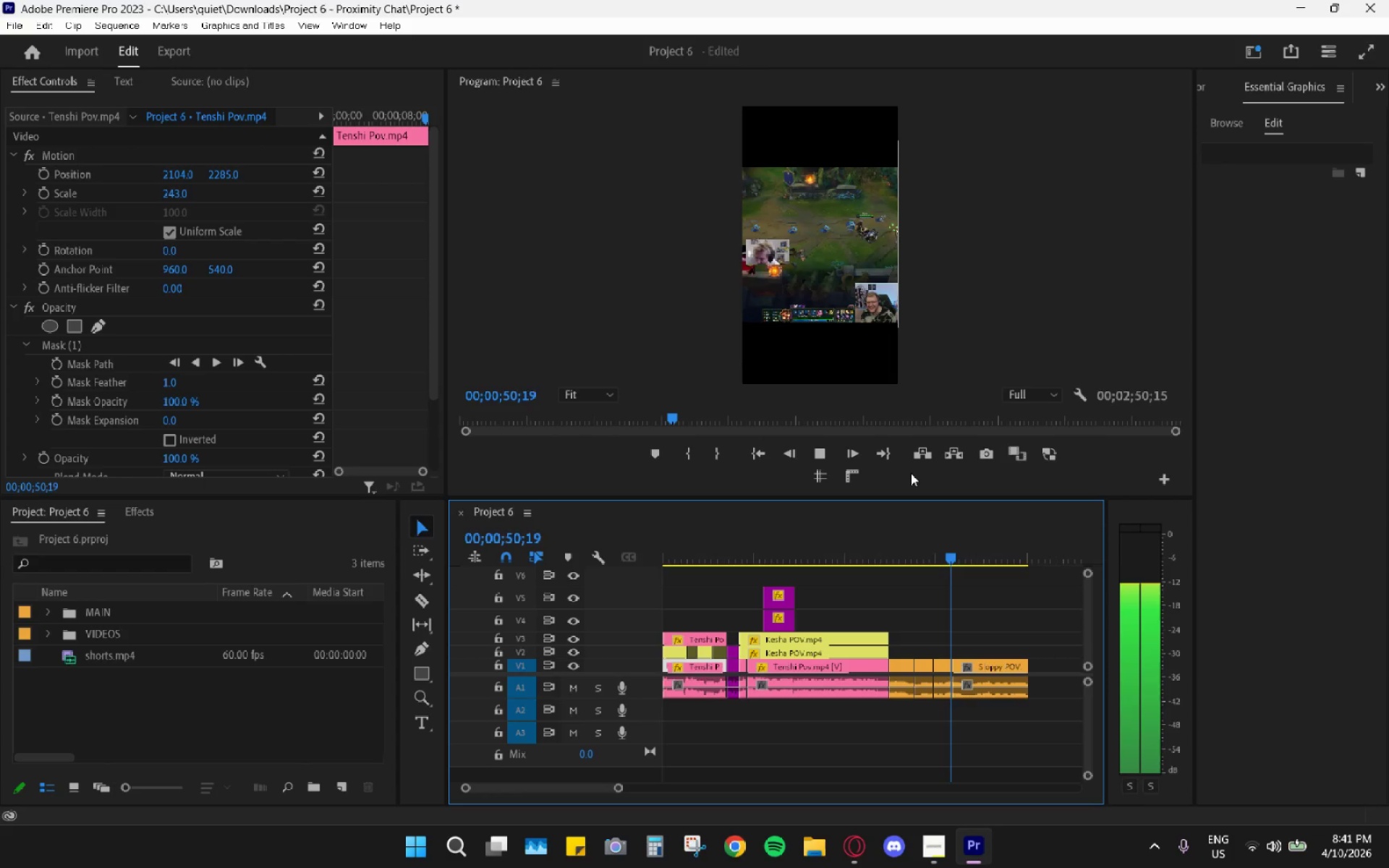 
left_click_drag(start_coordinate=[733, 542], to_coordinate=[656, 526])
 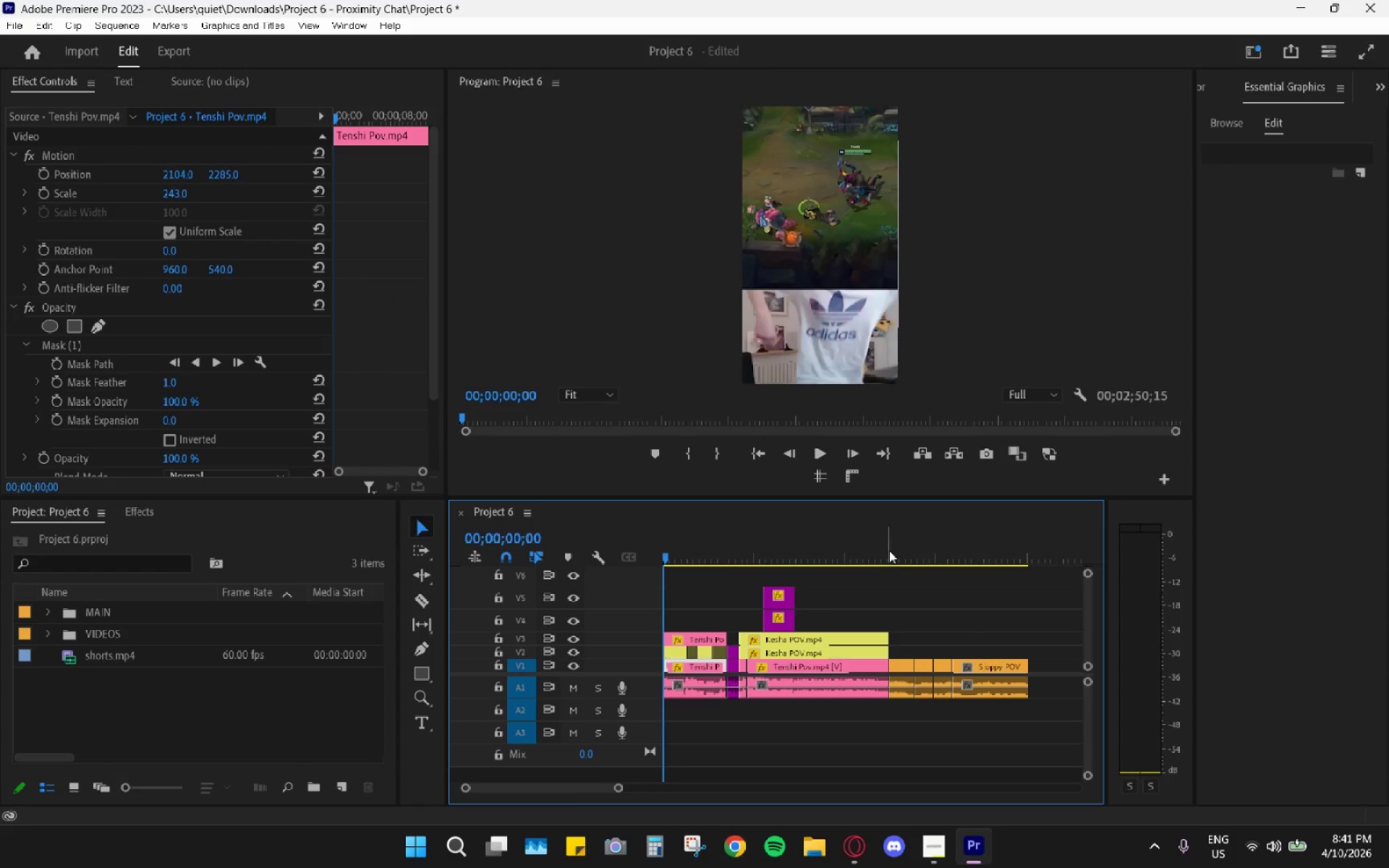 
left_click_drag(start_coordinate=[903, 541], to_coordinate=[890, 530])
 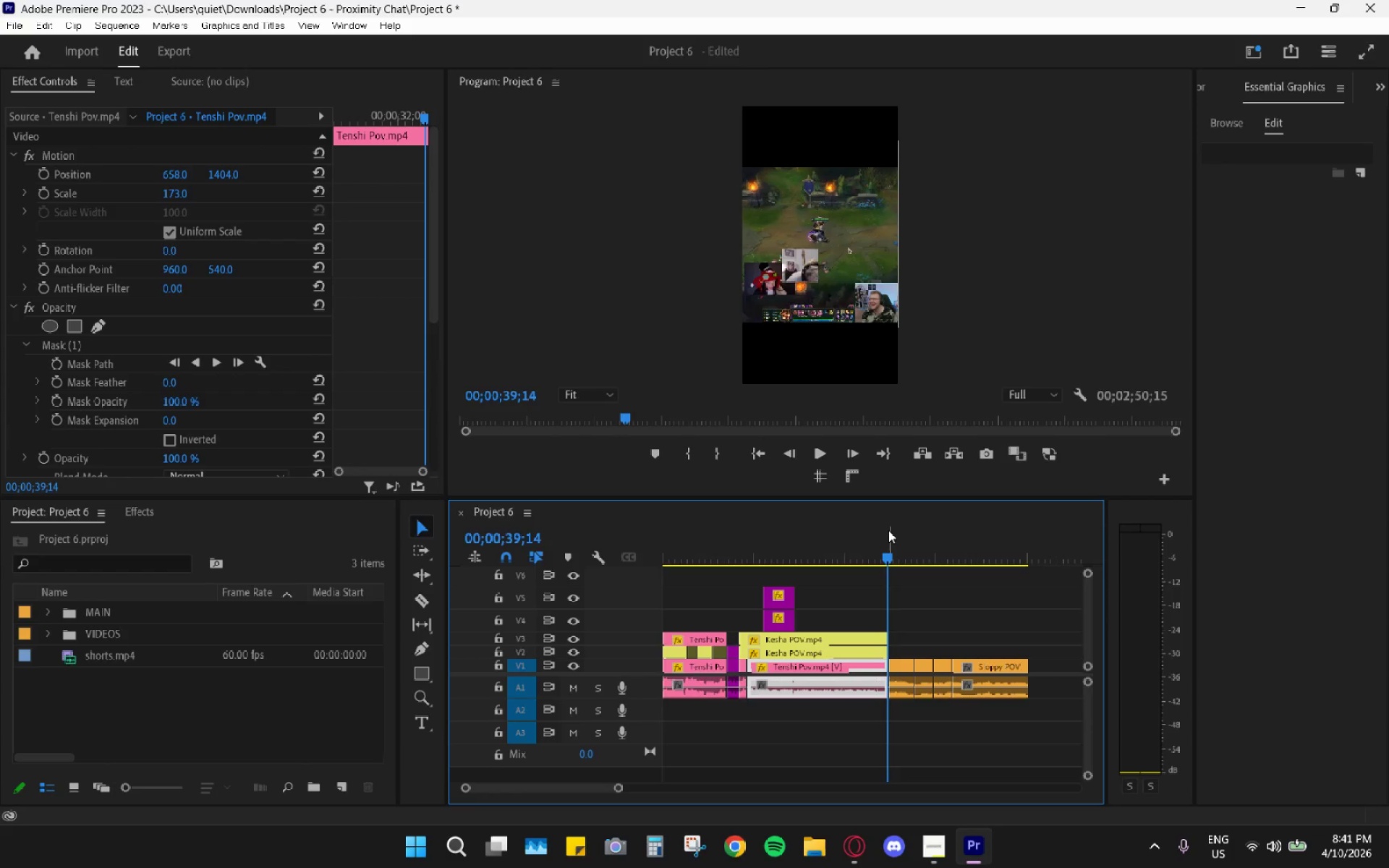 
key(Space)
 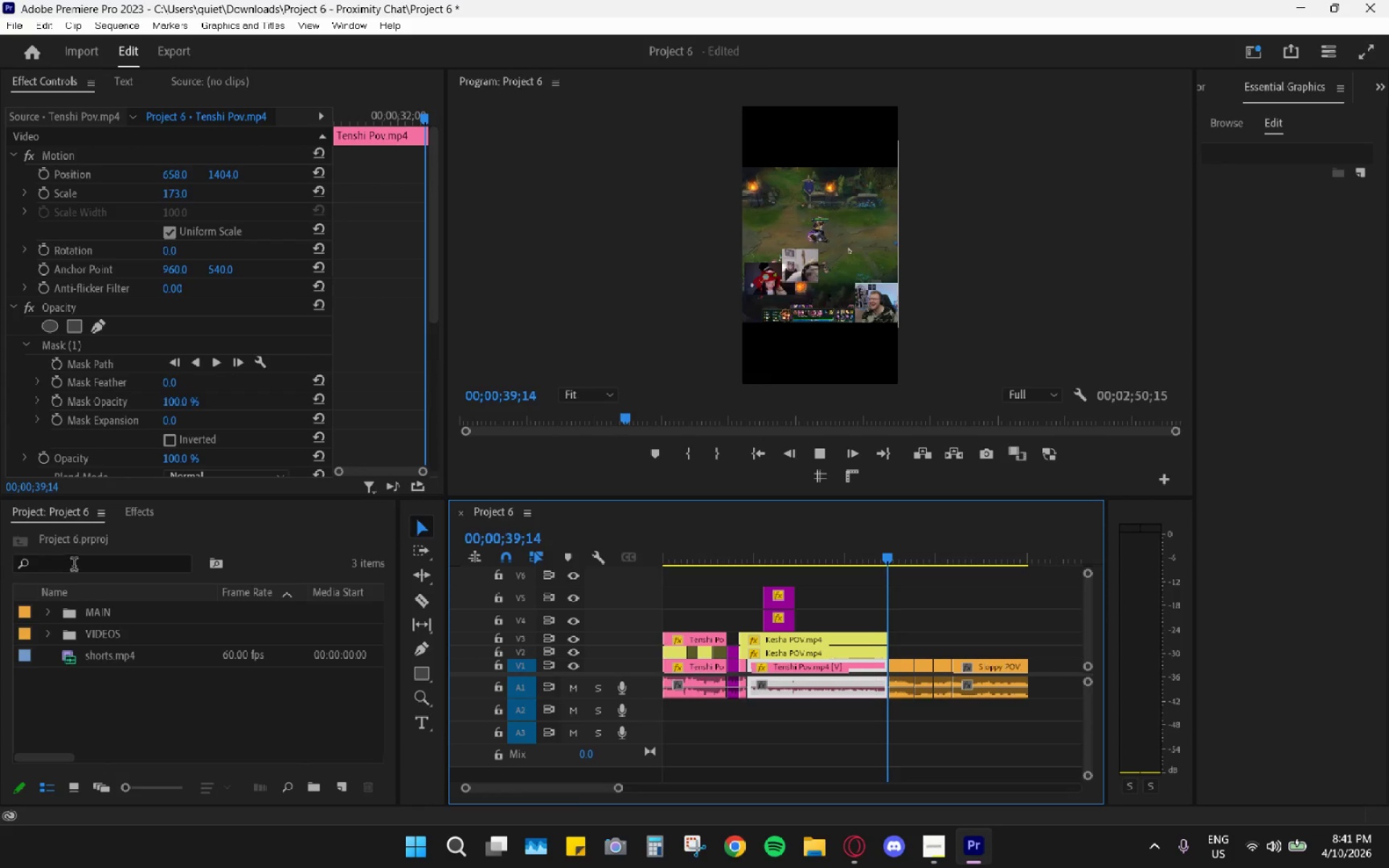 
left_click([150, 513])
 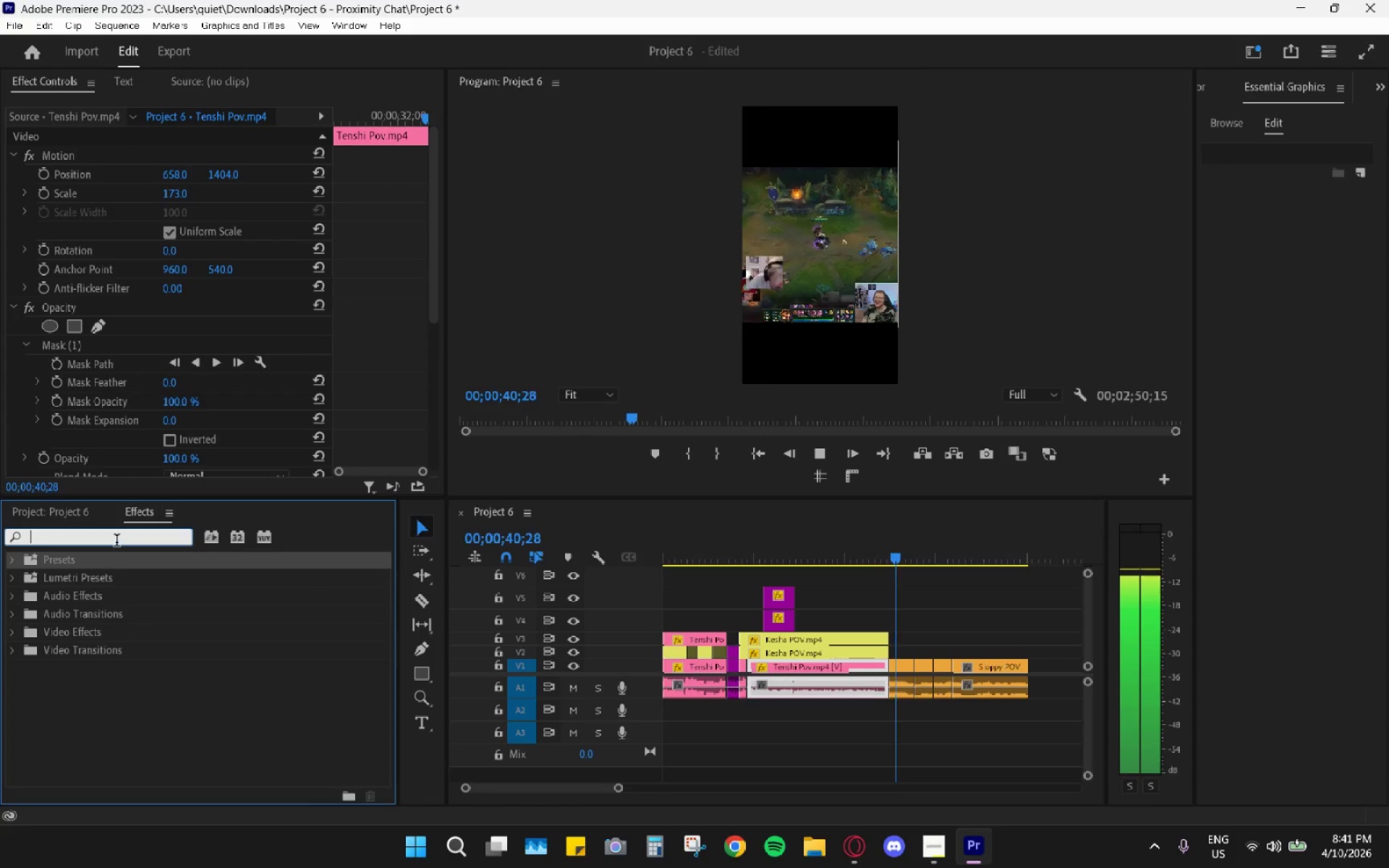 
type(const)
 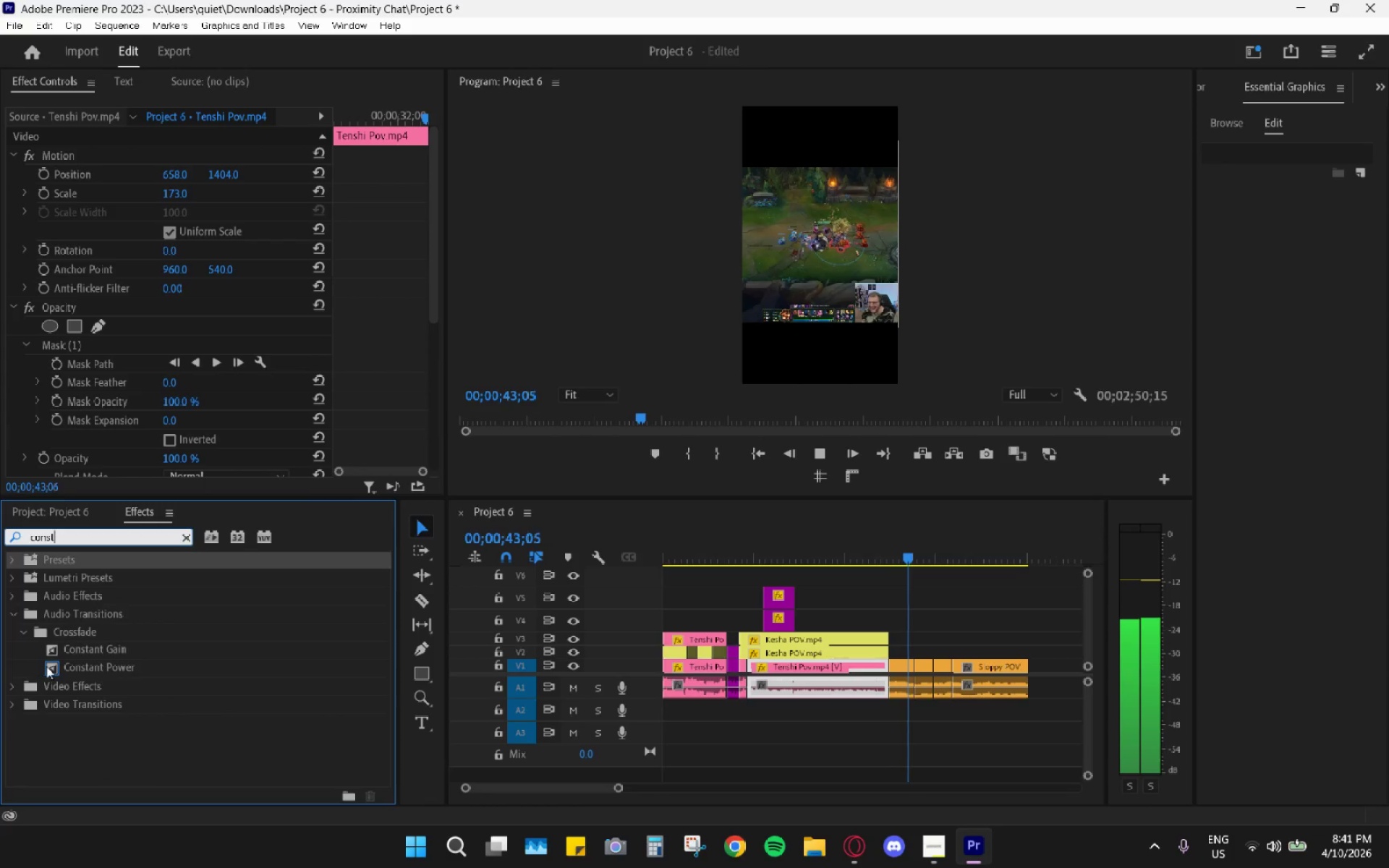 
left_click_drag(start_coordinate=[98, 650], to_coordinate=[881, 680])
 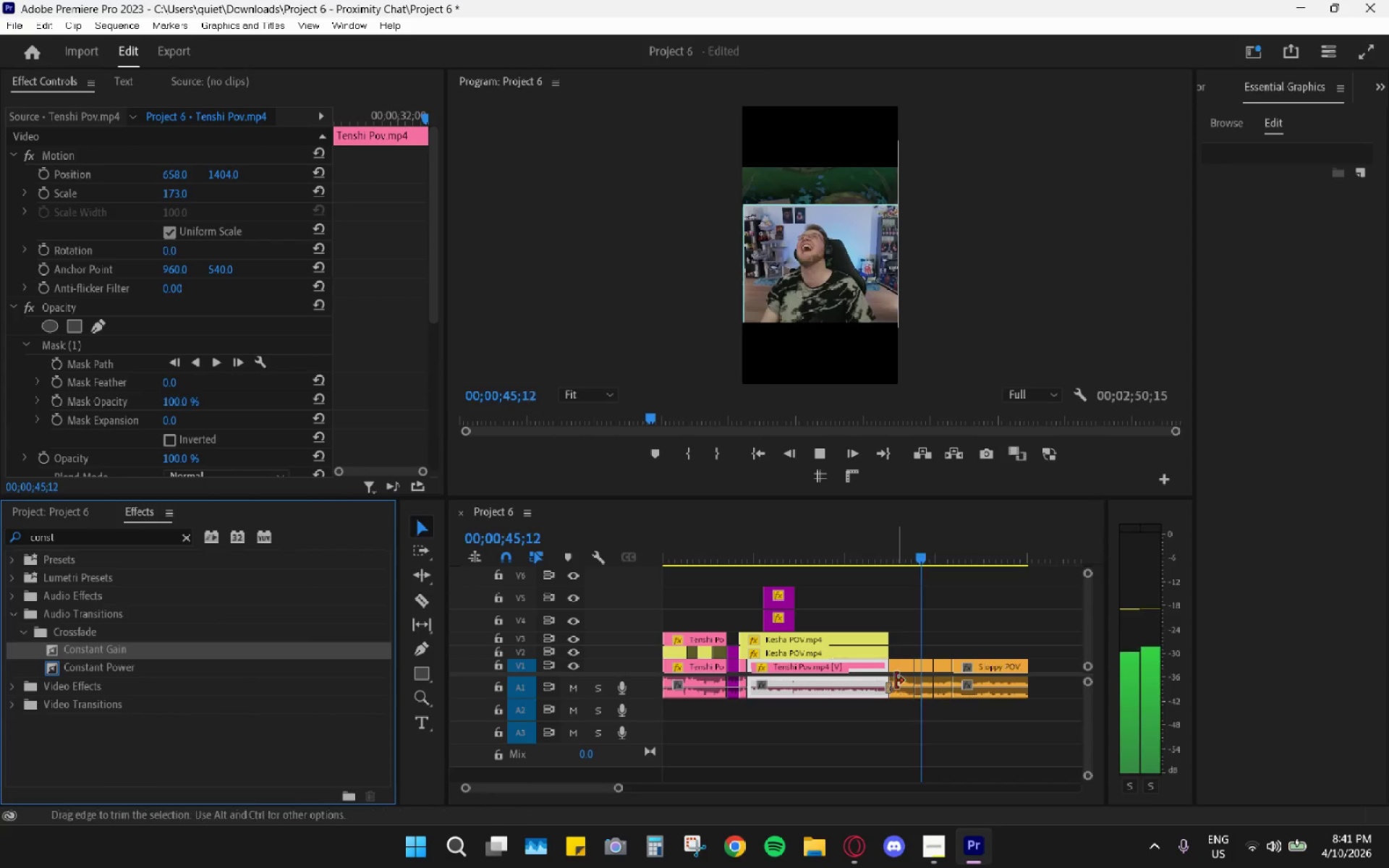 
scroll: coordinate [892, 686], scroll_direction: up, amount: 12.0
 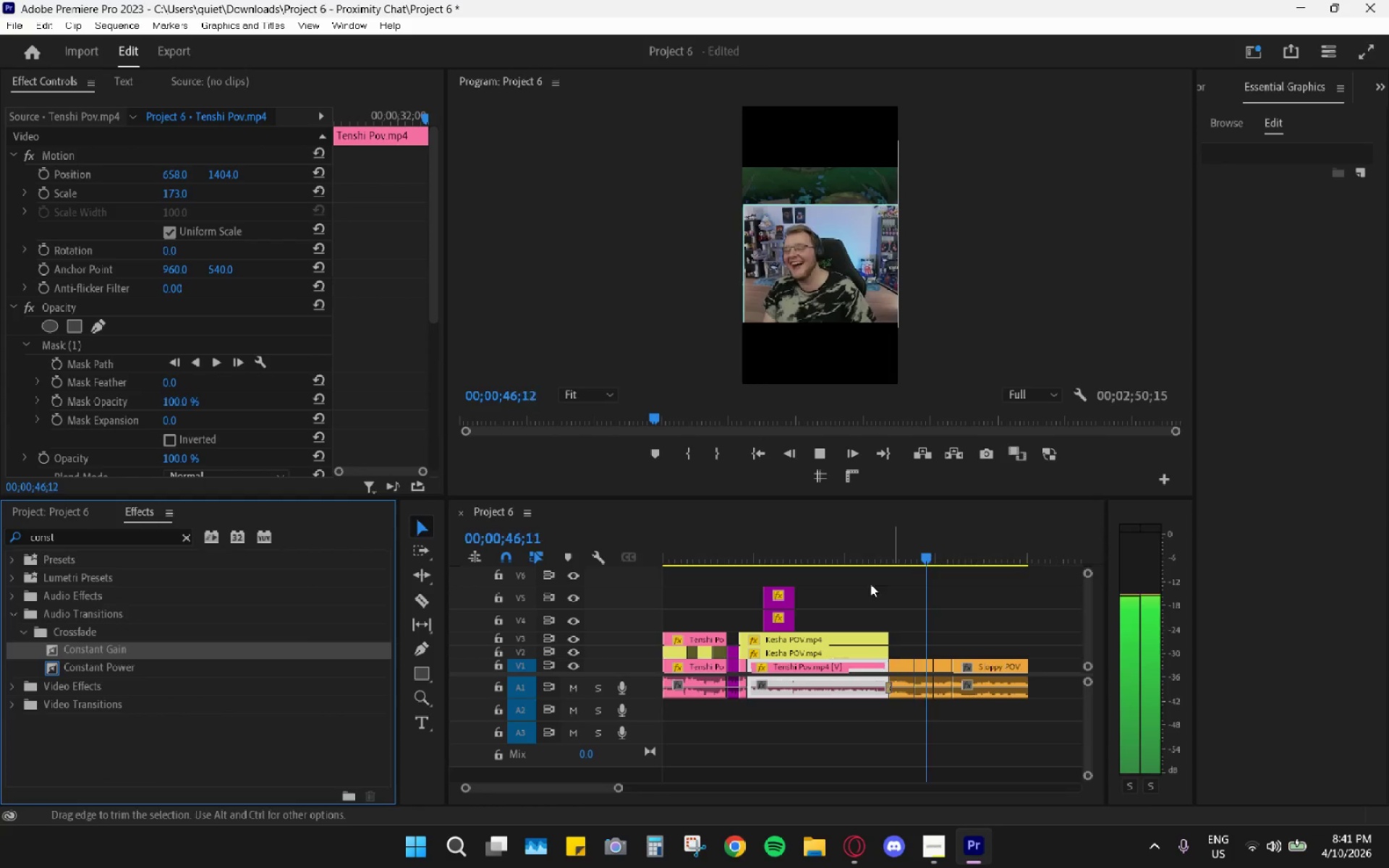 
left_click([887, 552])
 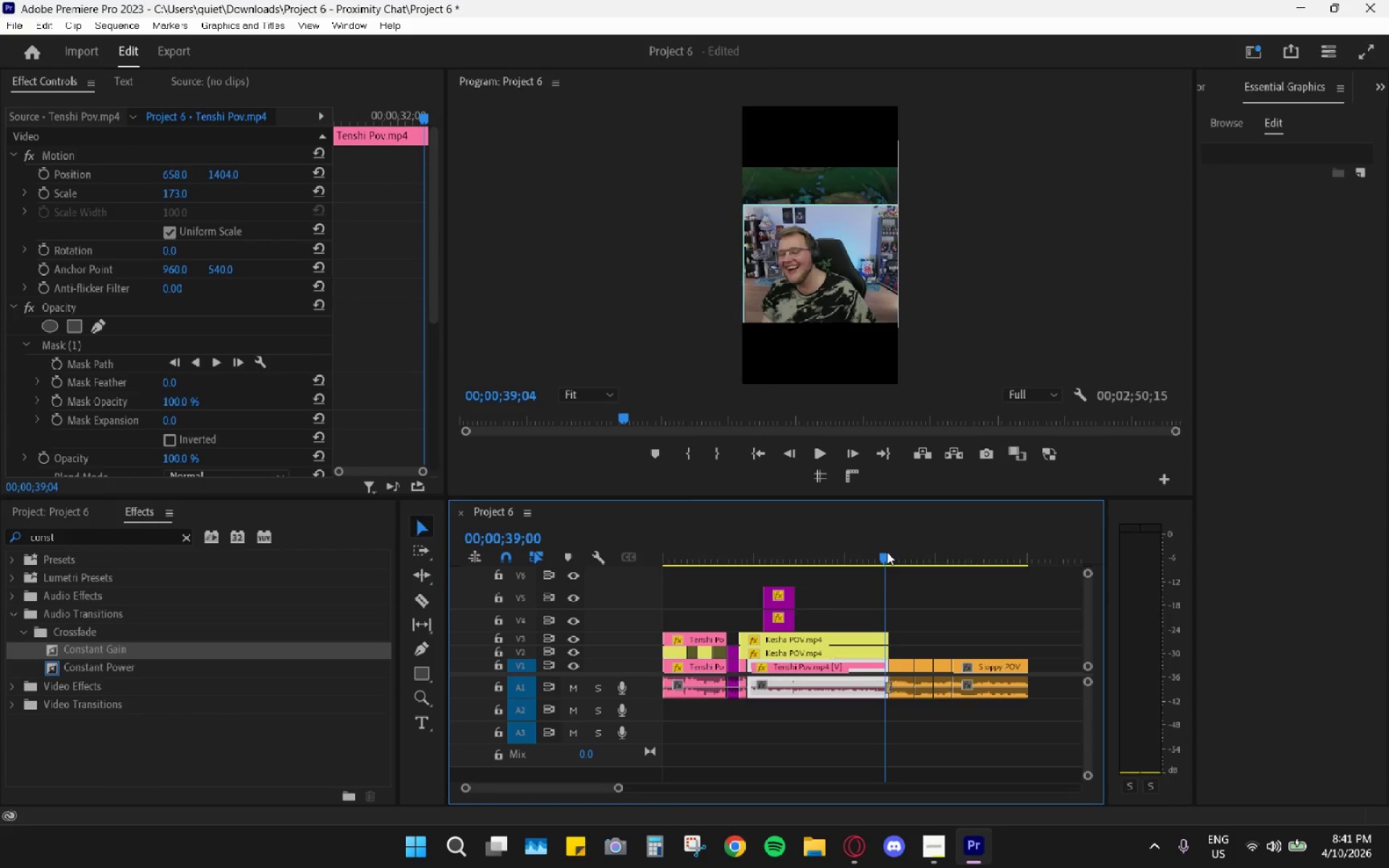 
key(Space)
 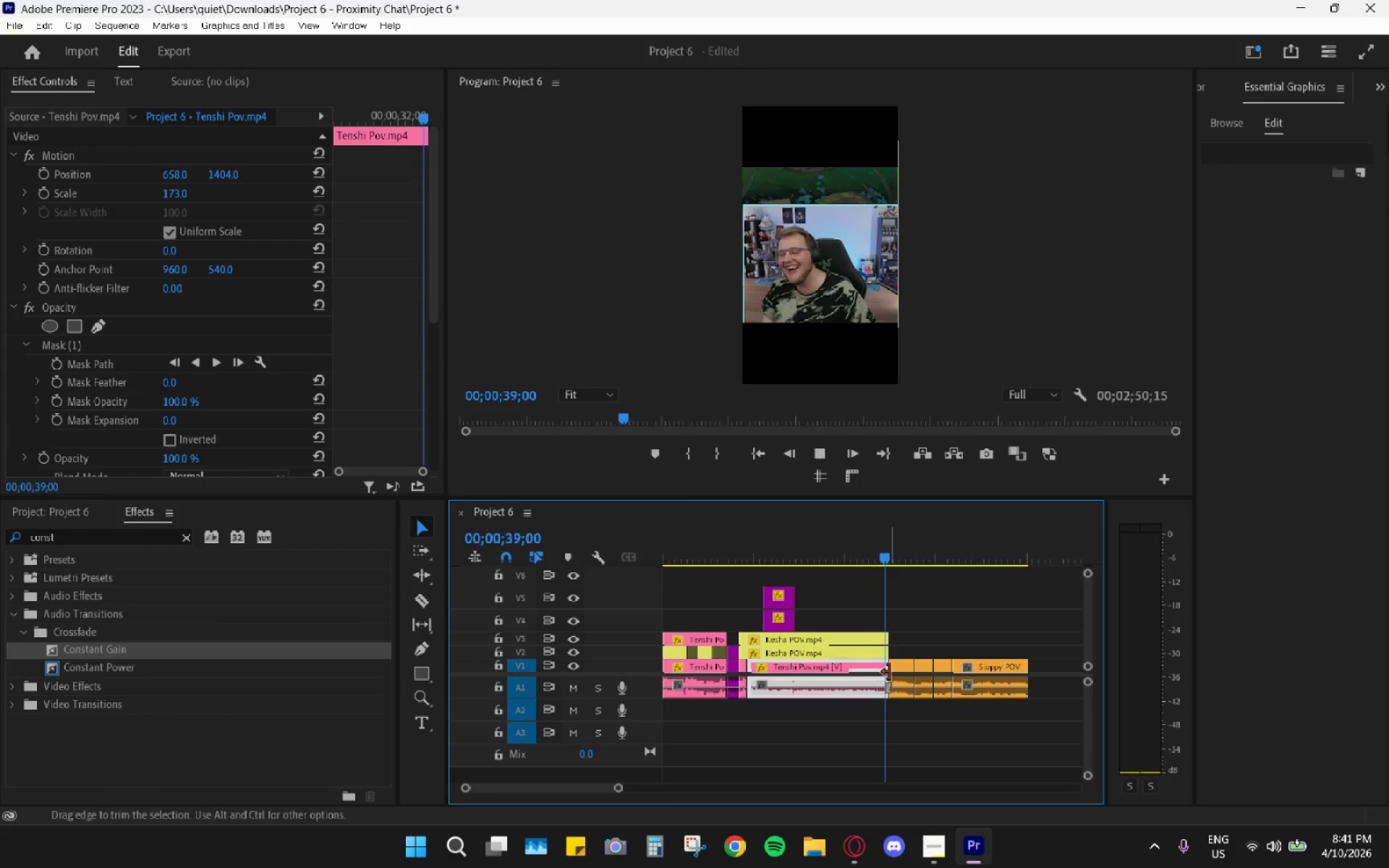 
hold_key(key=AltLeft, duration=0.69)
 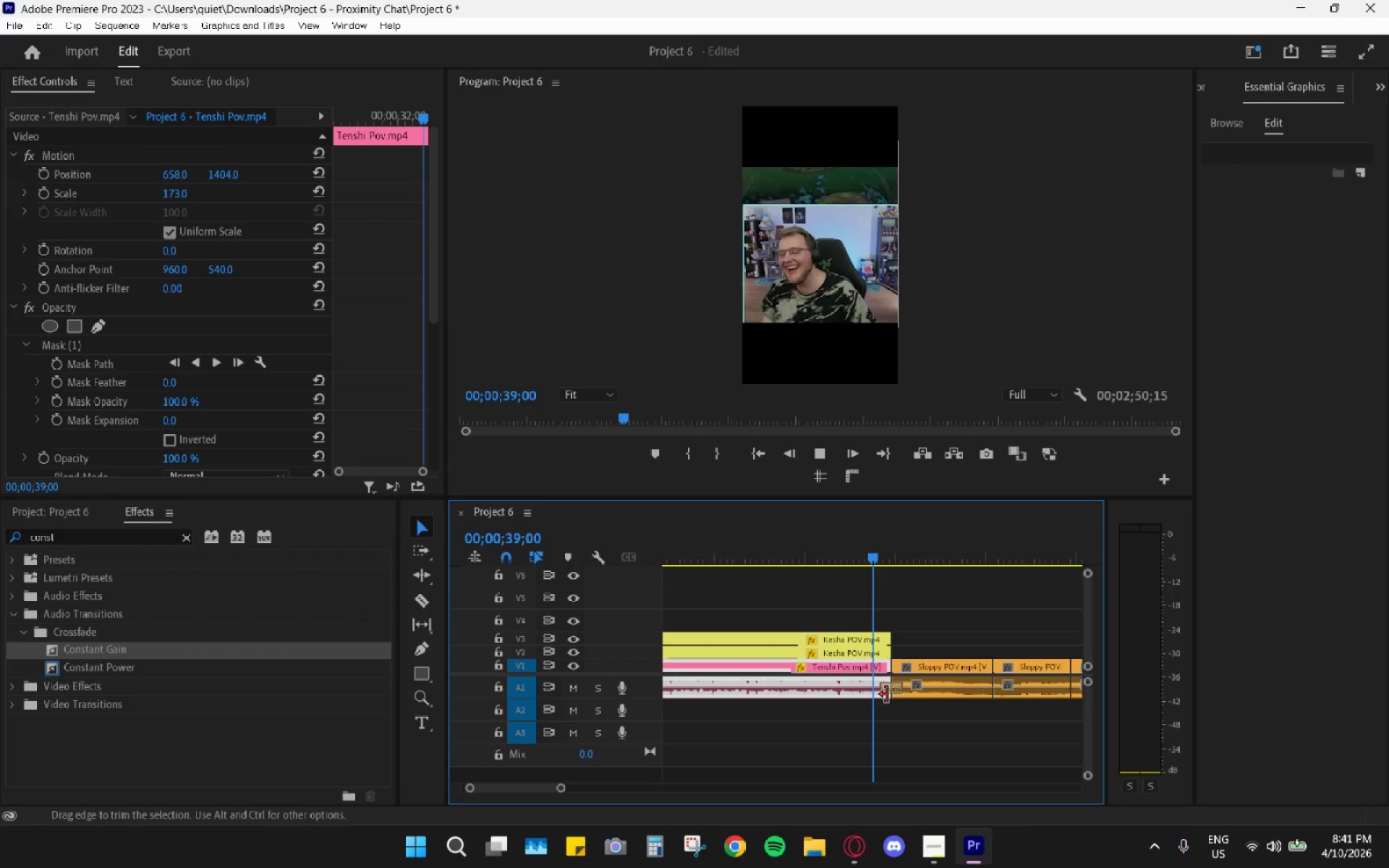 
key(Space)
 